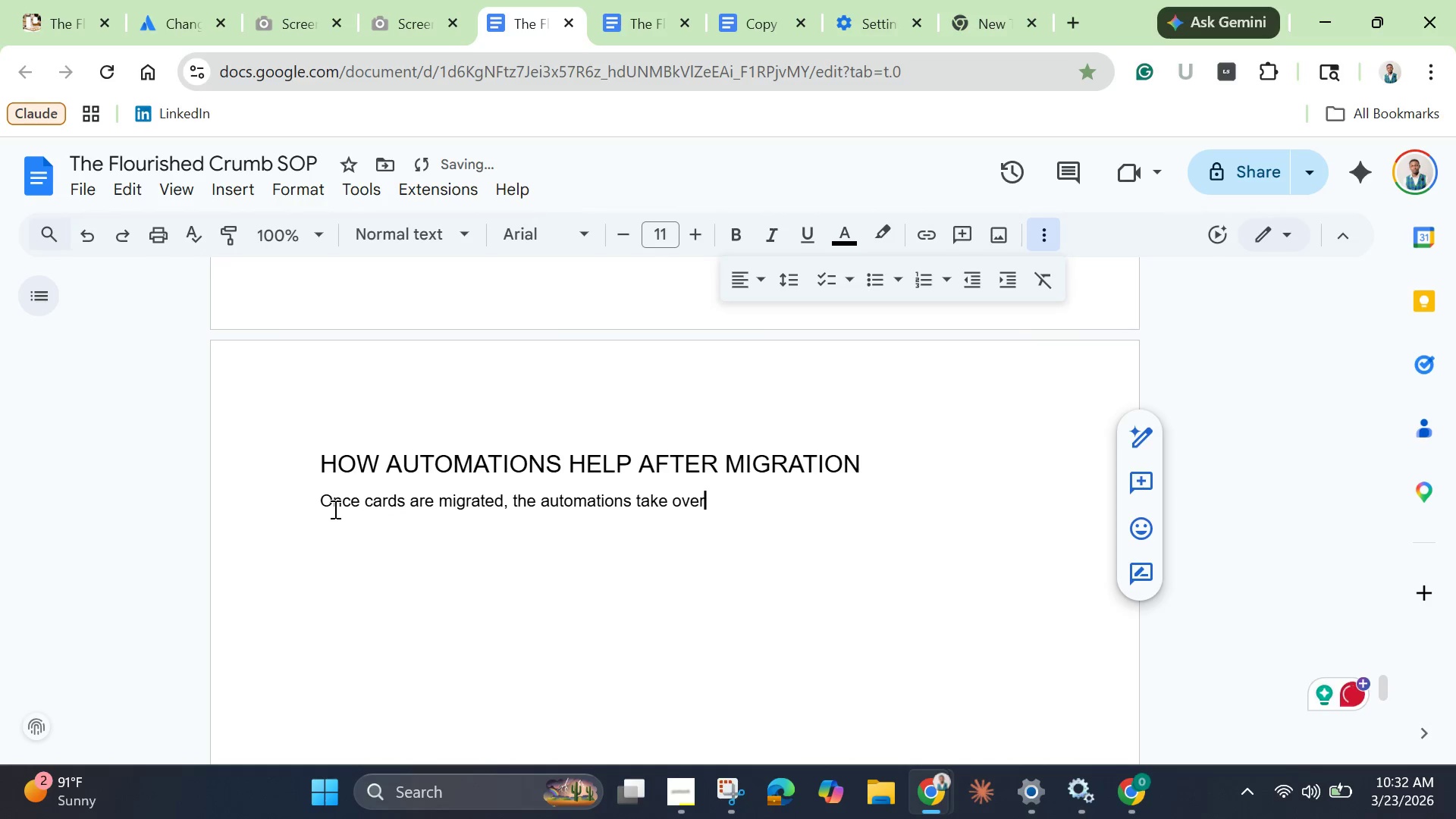 
key(Shift+Quote)
 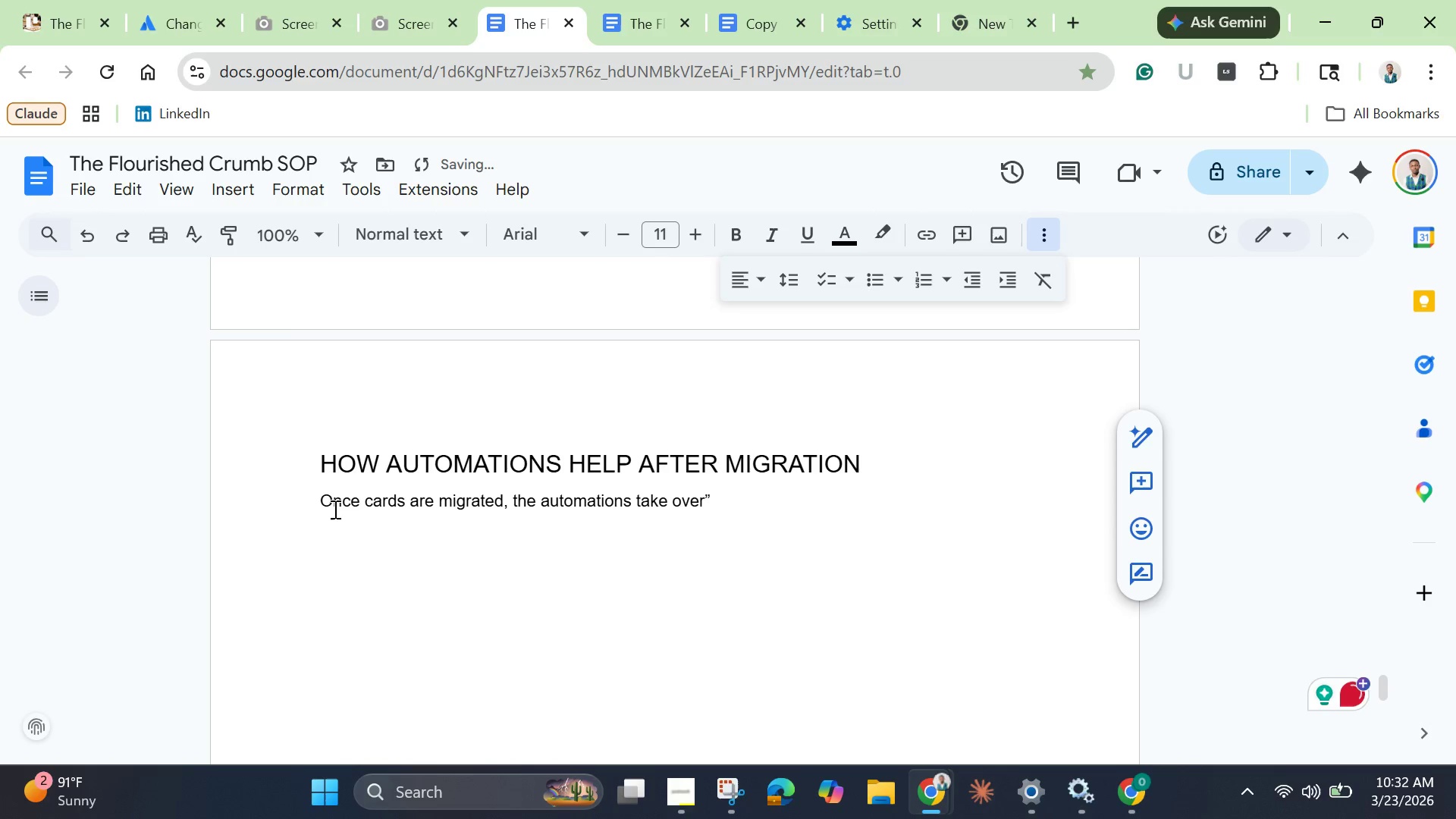 
key(Backspace)
 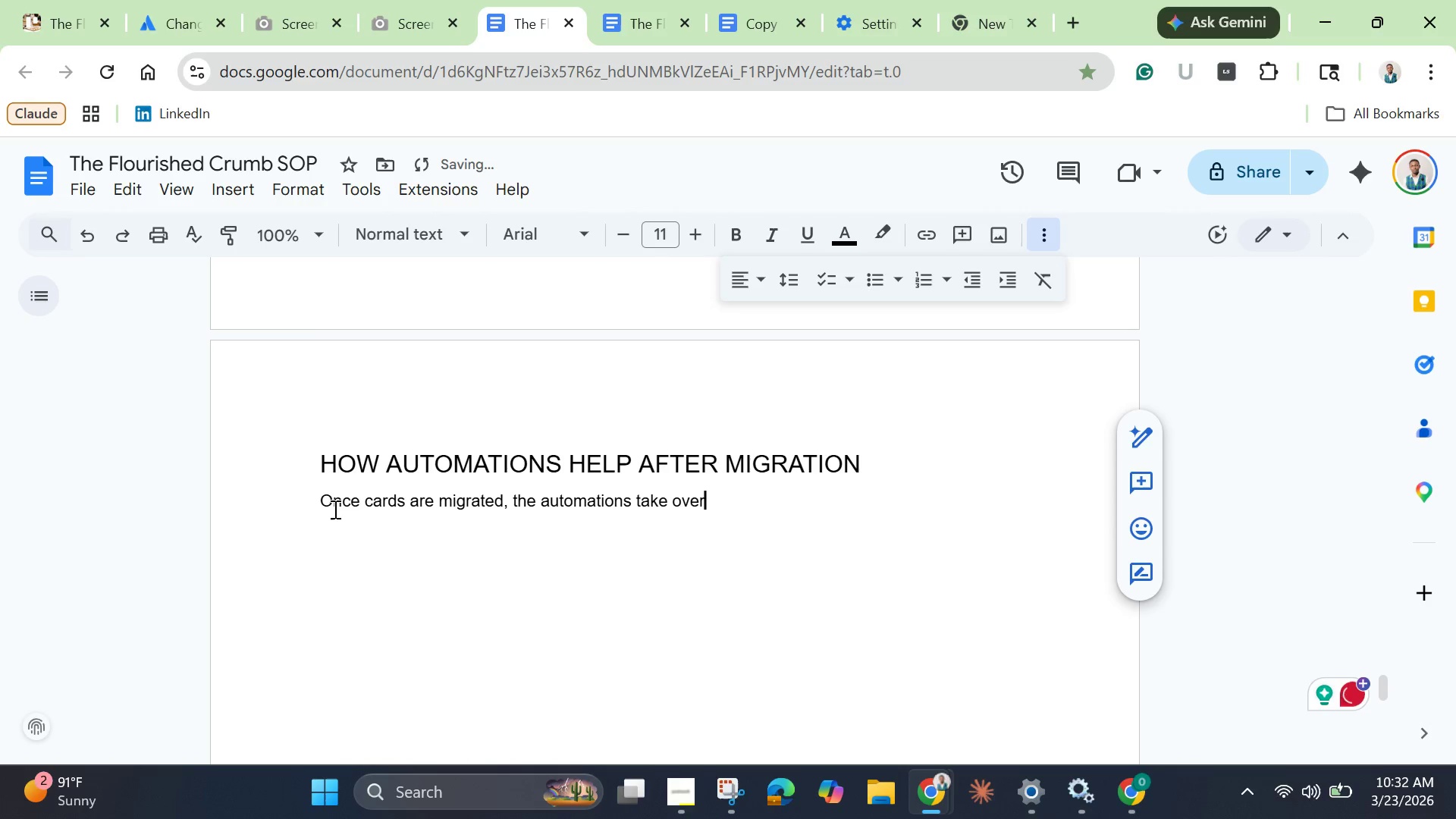 
key(Shift+Semicolon)
 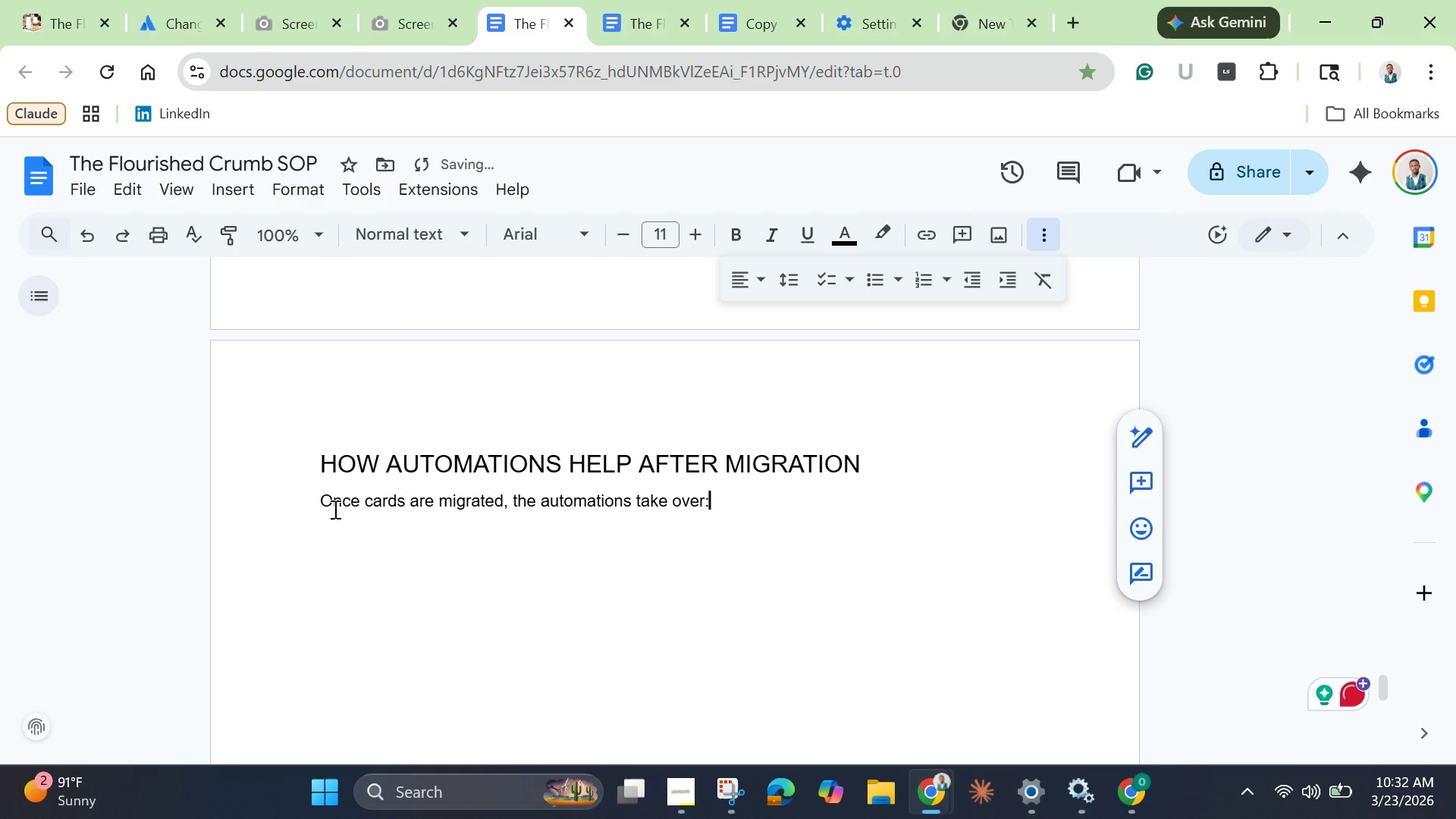 
key(Shift+Enter)
 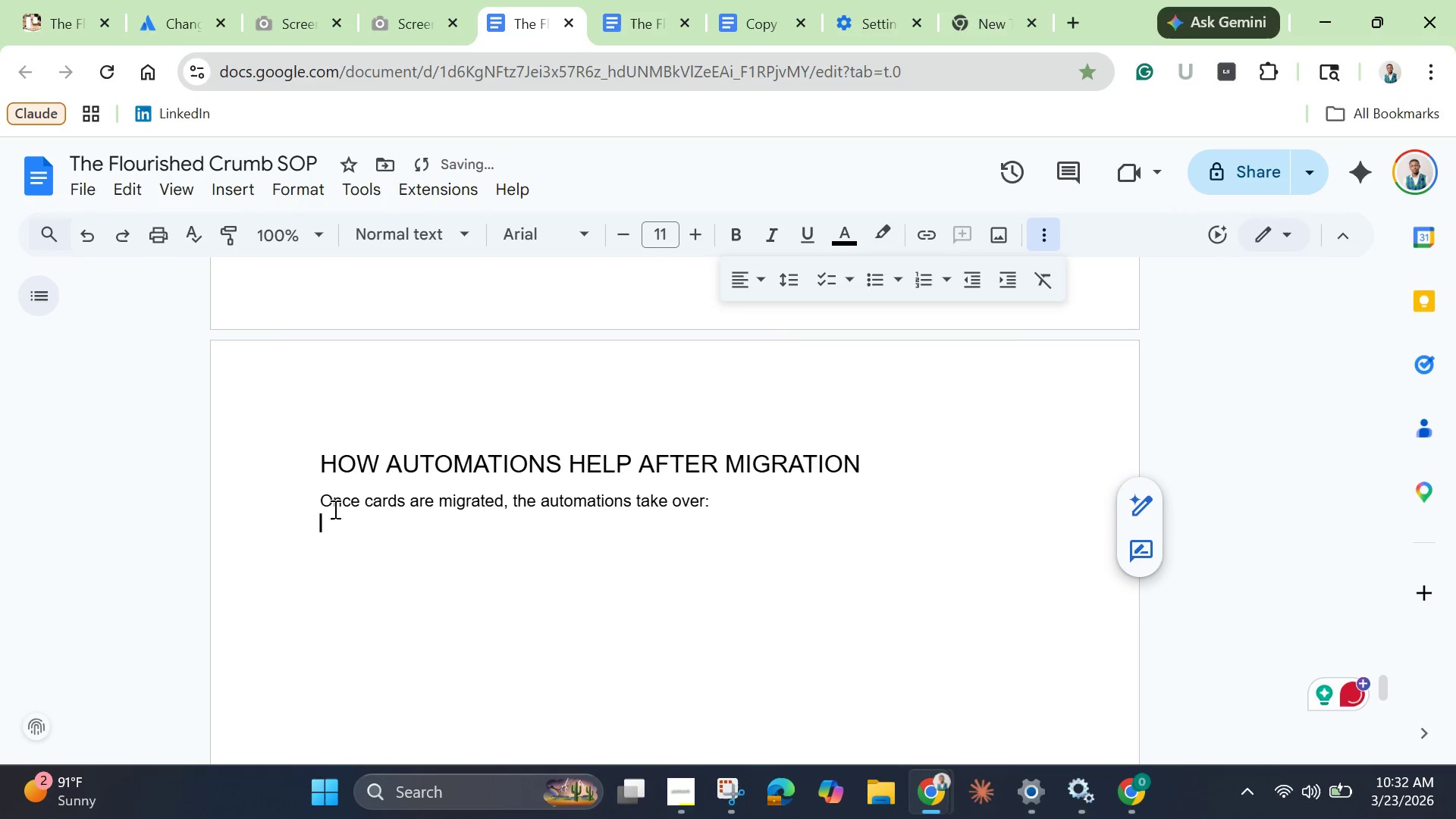 
key(Enter)
 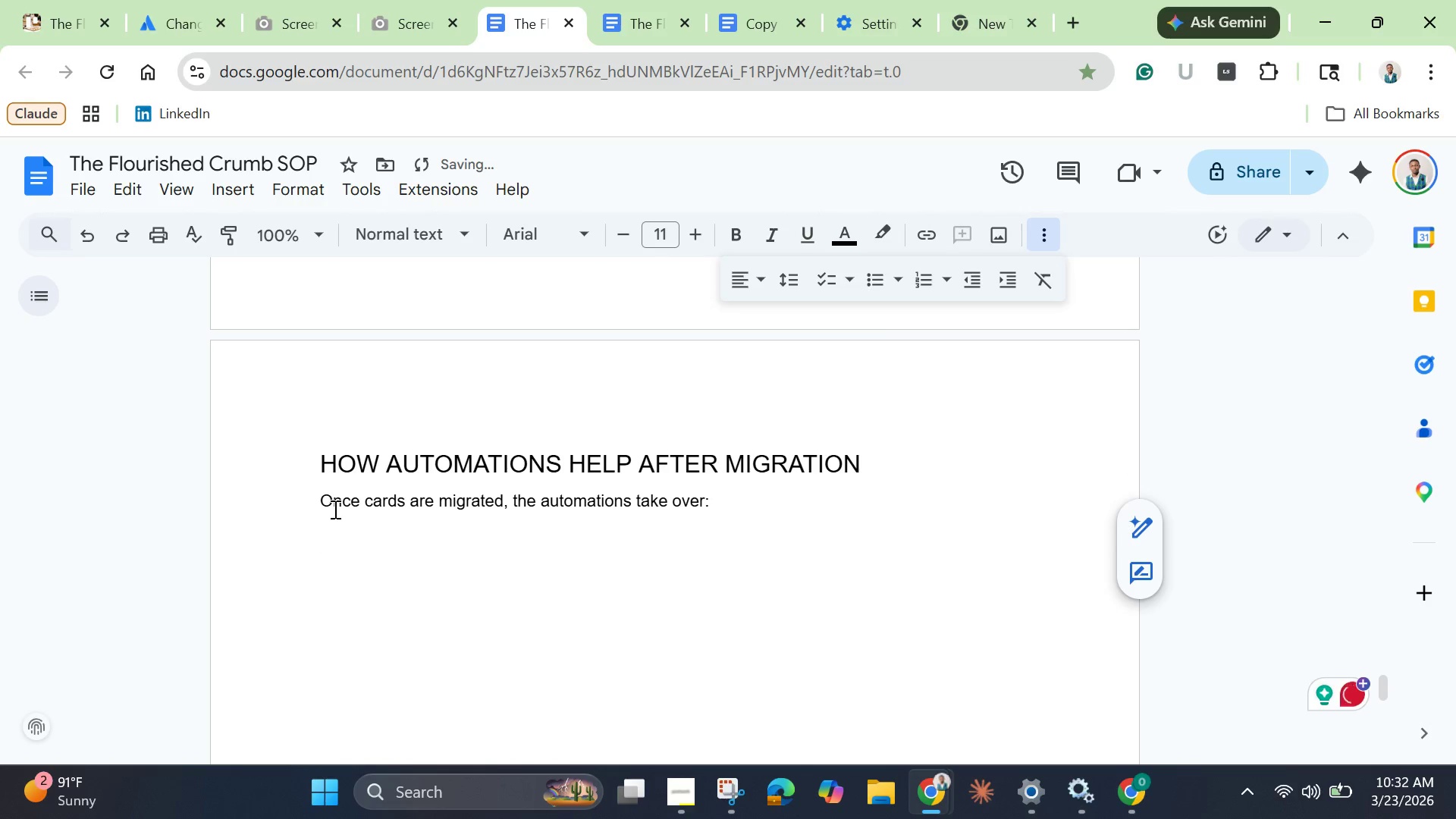 
type(Automation #)
key(Backspace)
type(3 fires if card sits in :)
key(Backspace)
type("ino)
key(Backspace)
type(bound Inequires:)
key(Backspace)
type(" too long)
 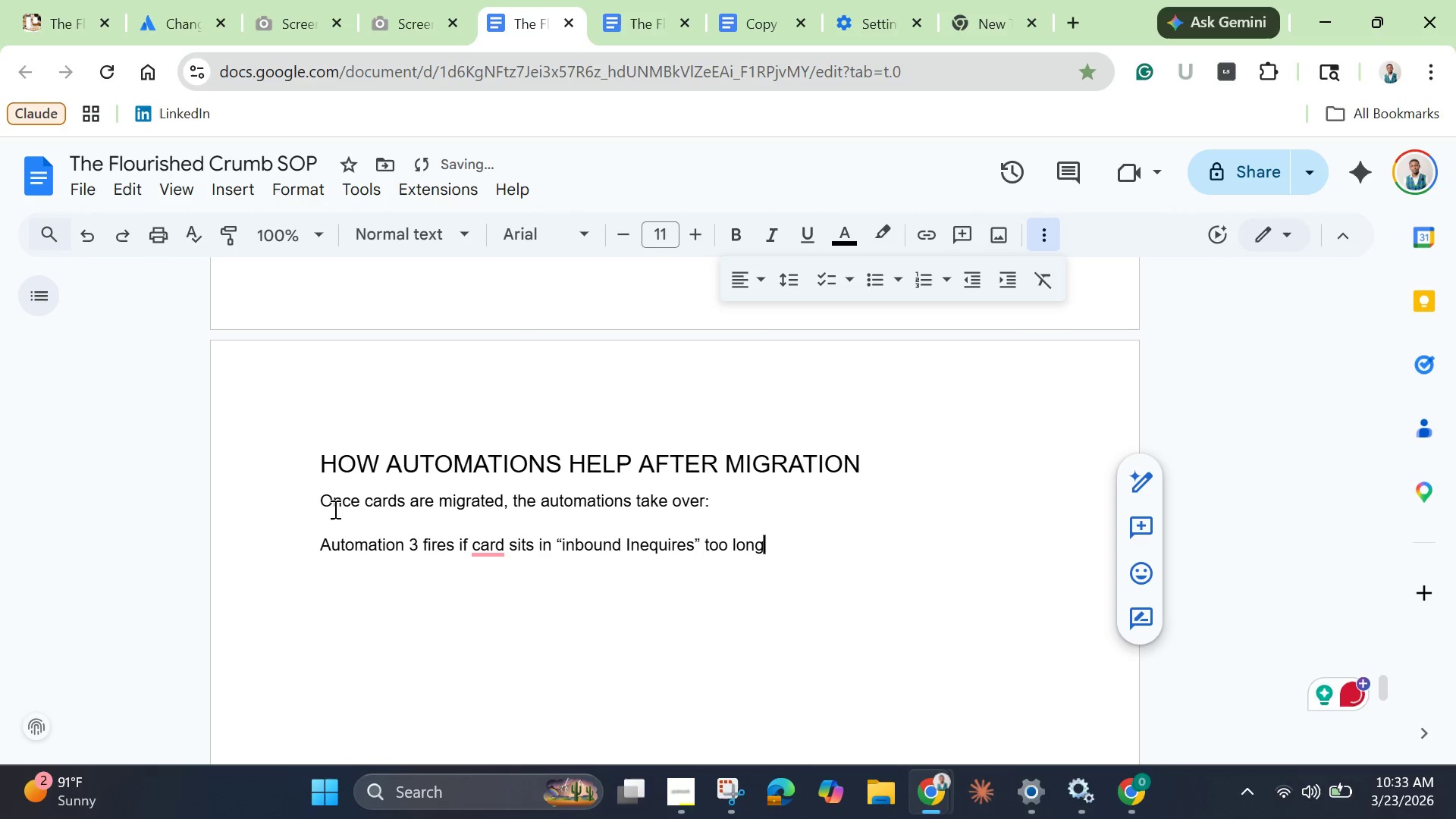 
key(Enter)
 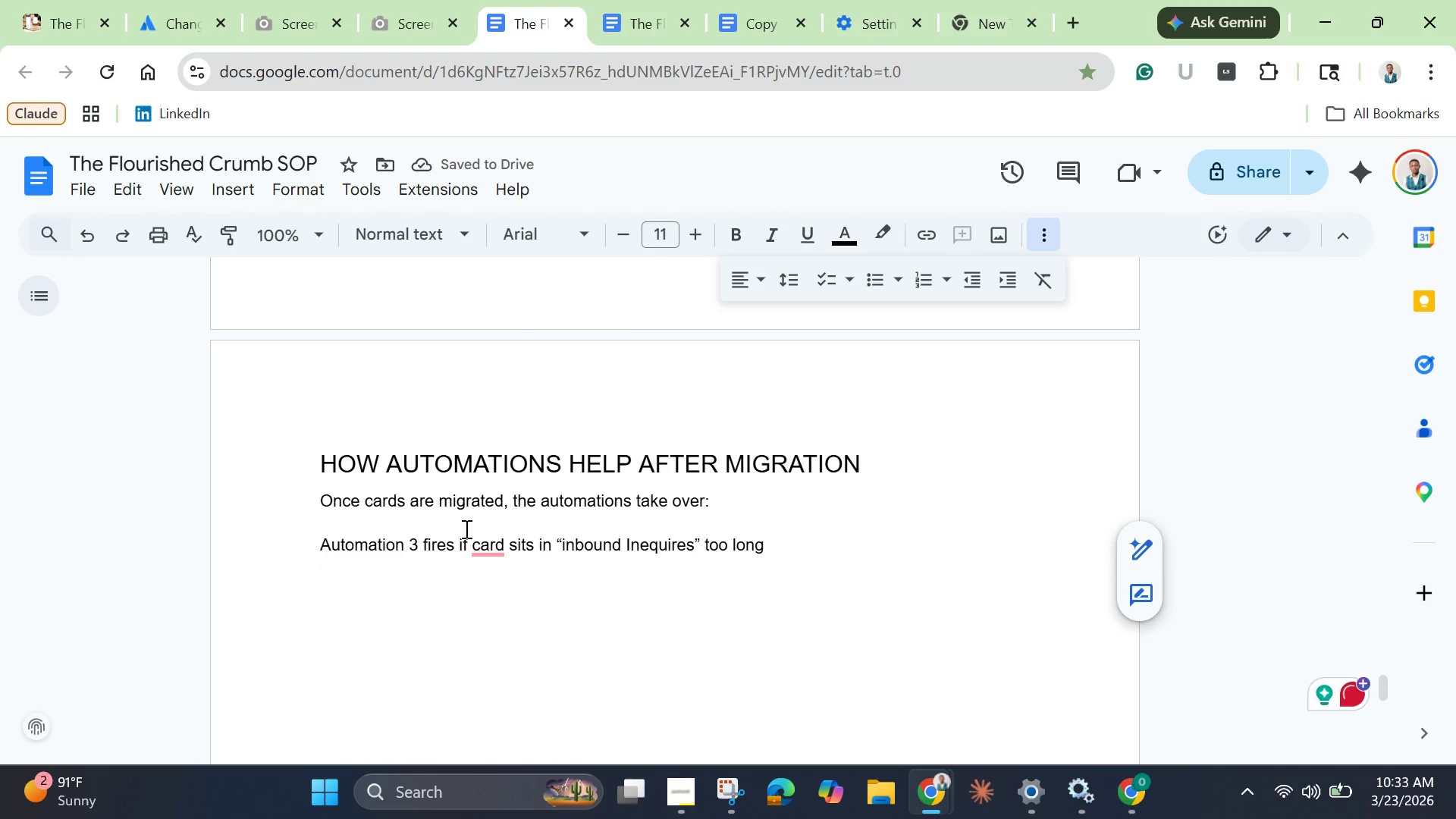 
left_click([495, 555])
 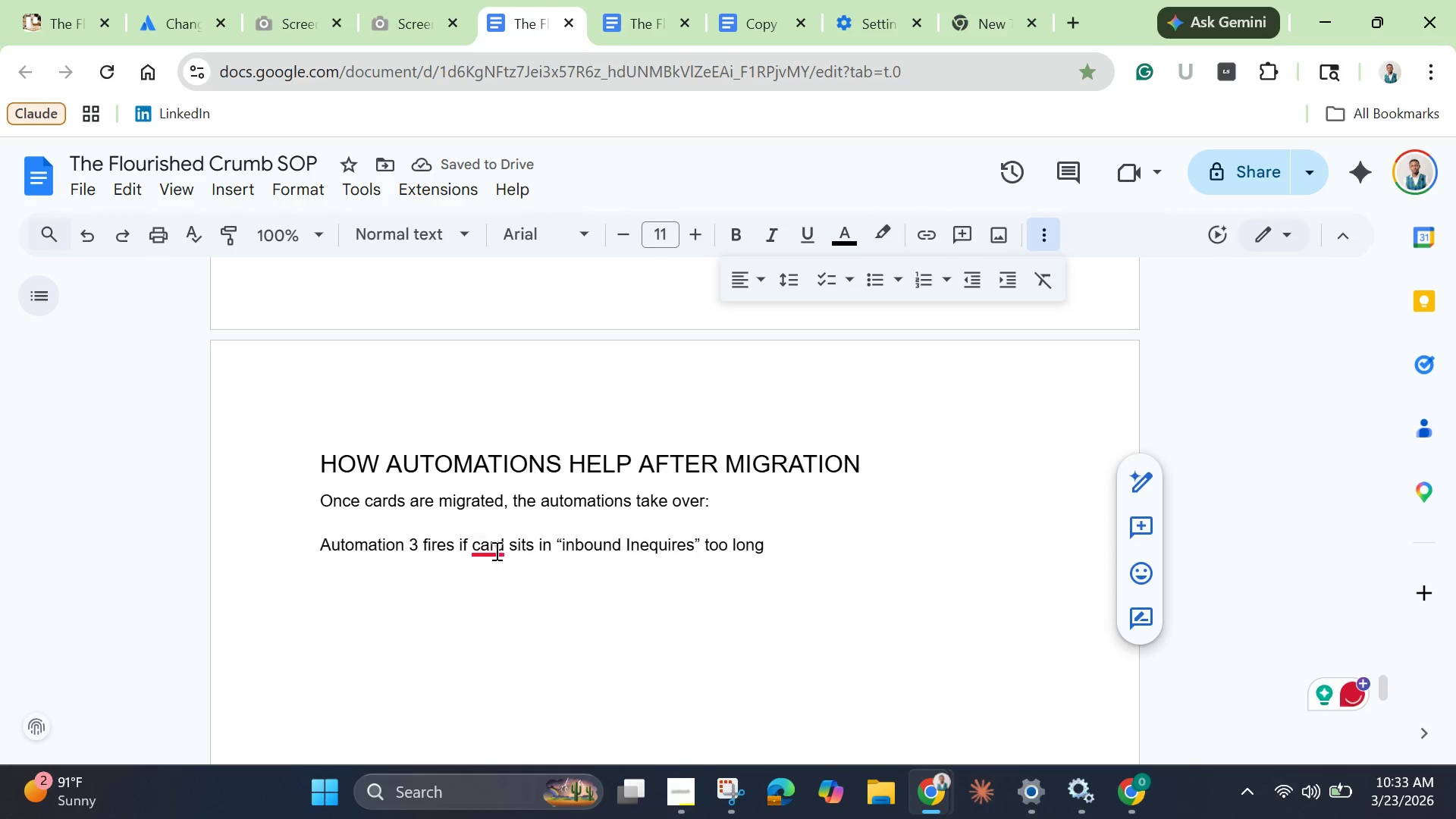 
left_click([488, 546])
 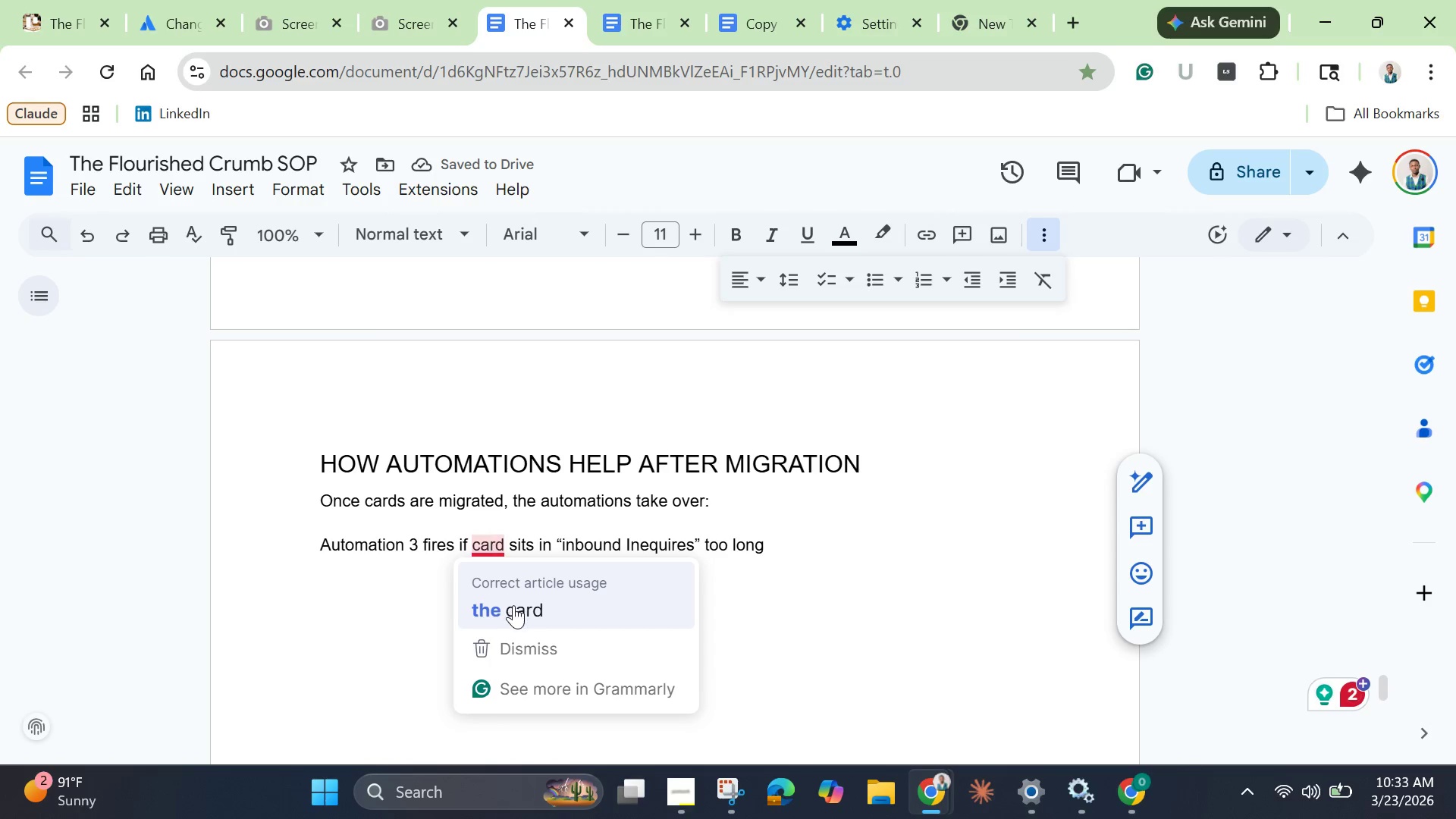 
left_click([513, 605])
 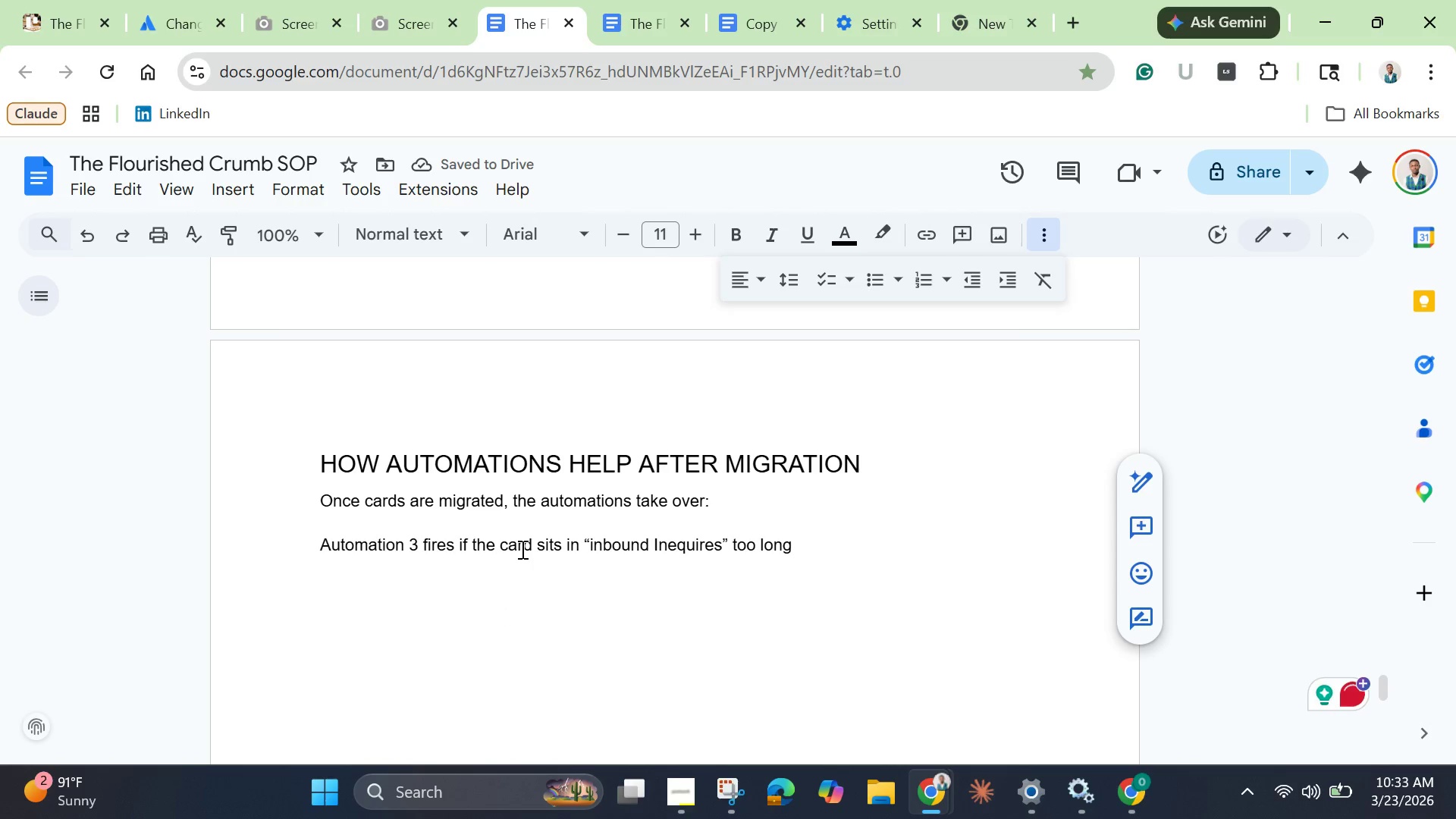 
key(Backspace)
 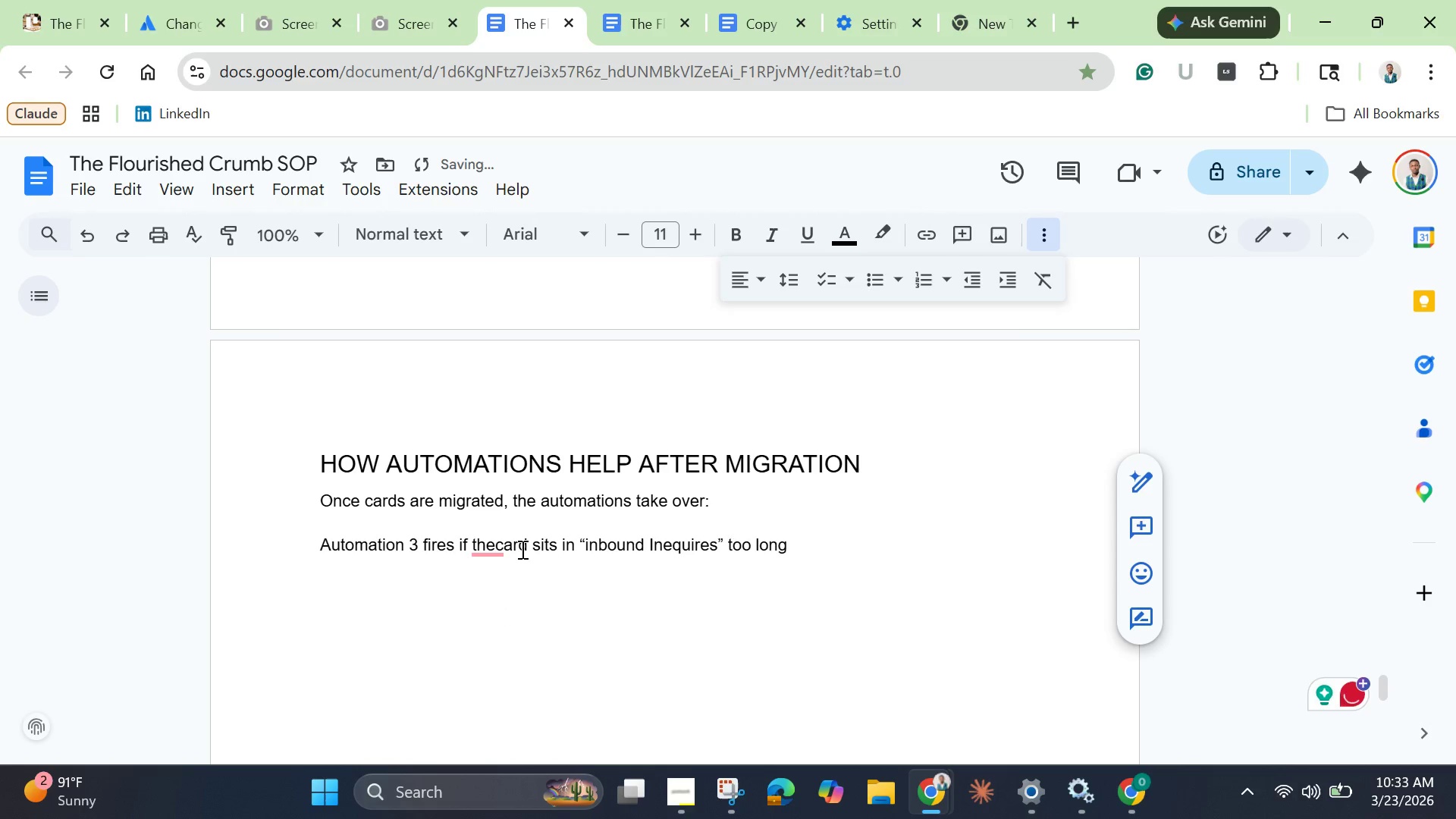 
key(Space)
 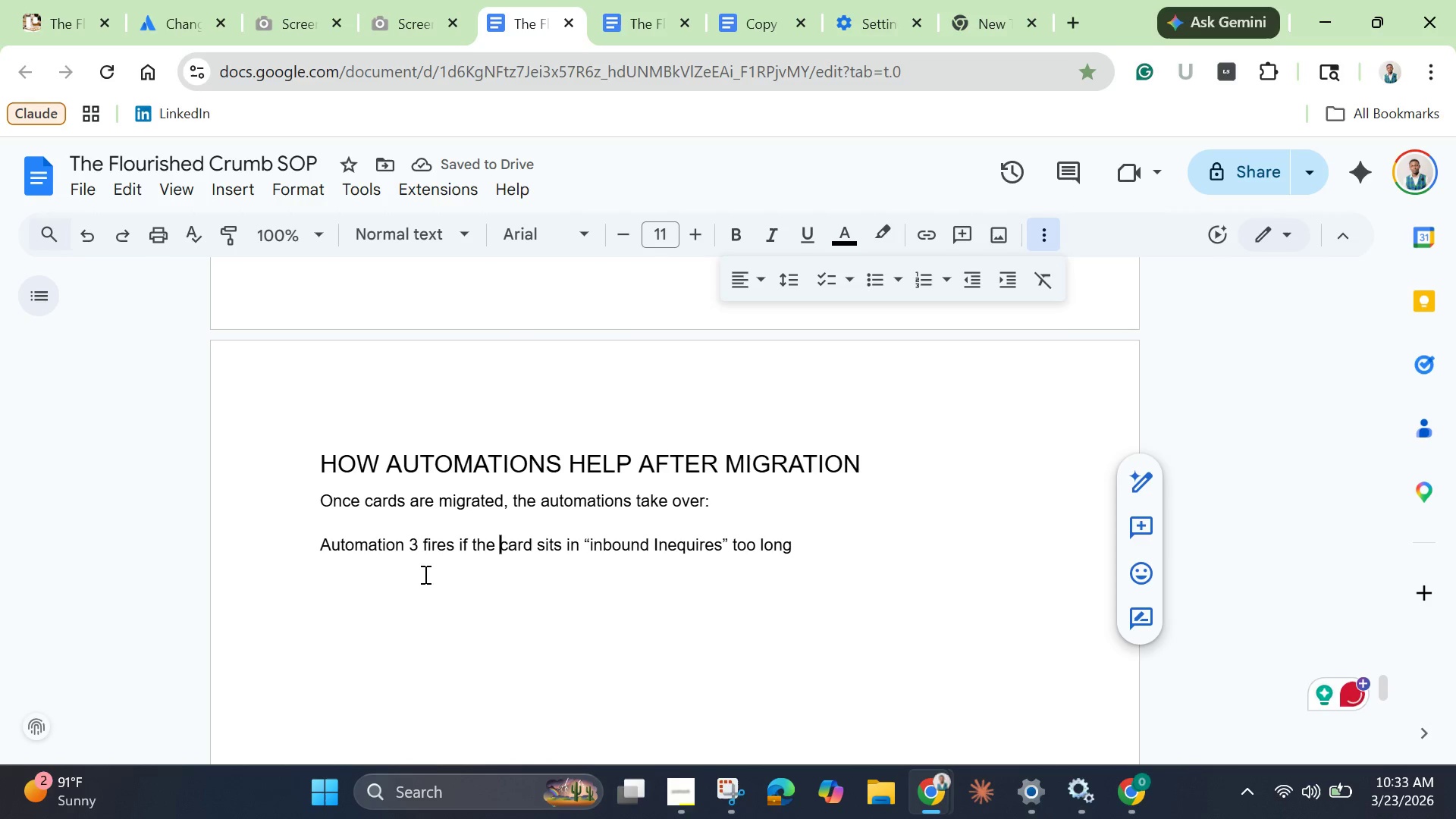 
left_click([343, 584])
 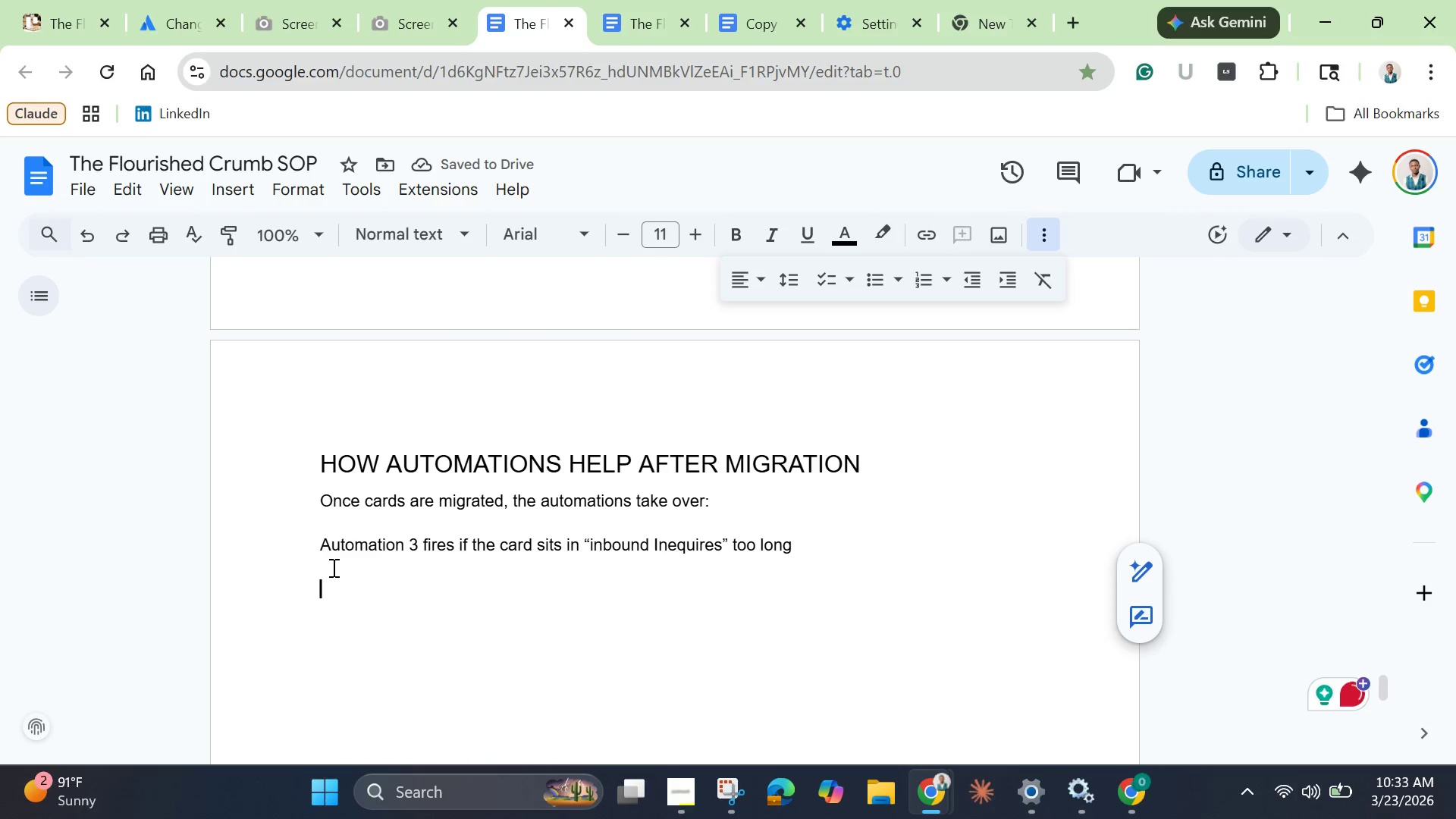 
left_click([332, 567])
 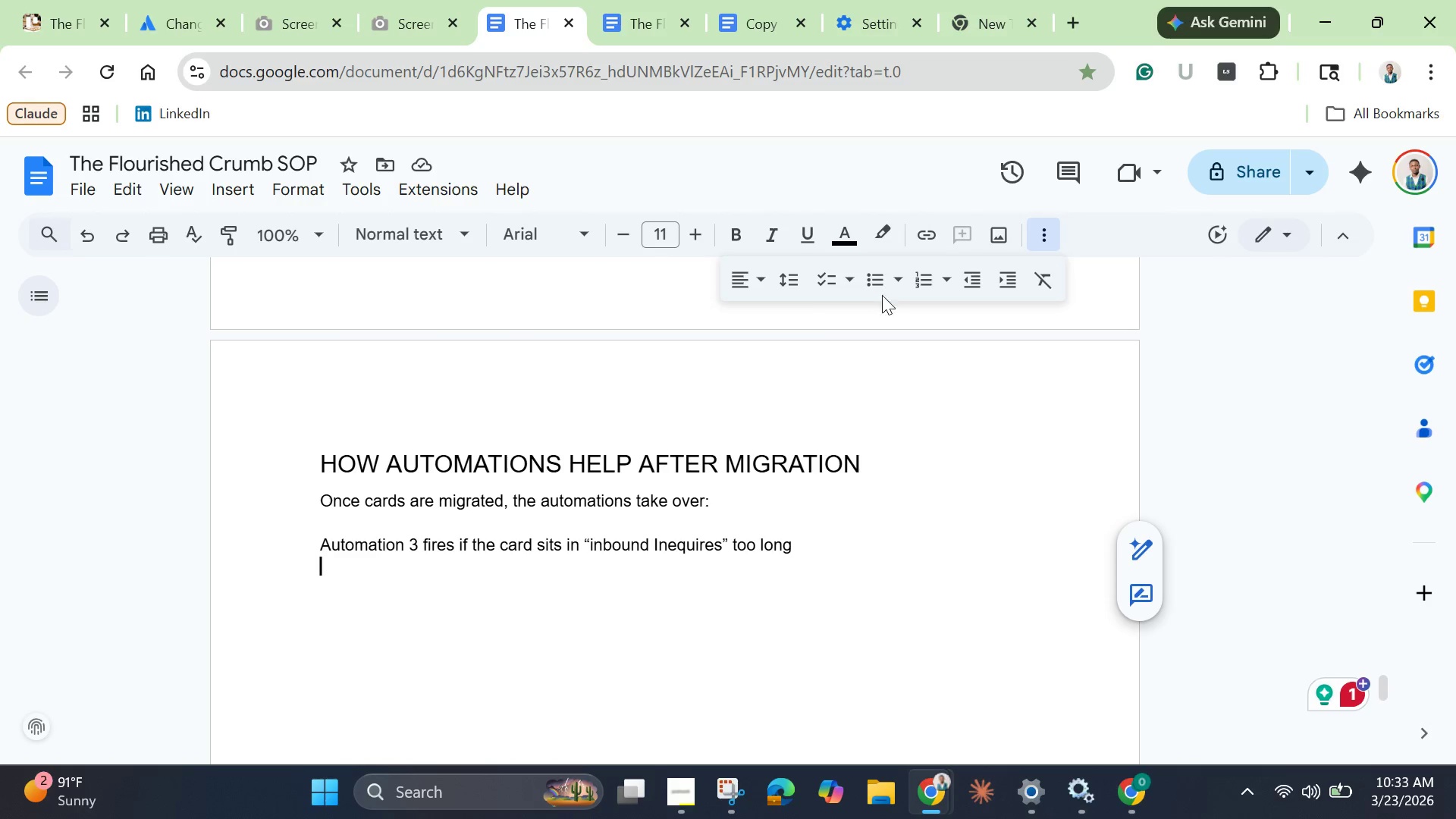 
left_click([885, 290])
 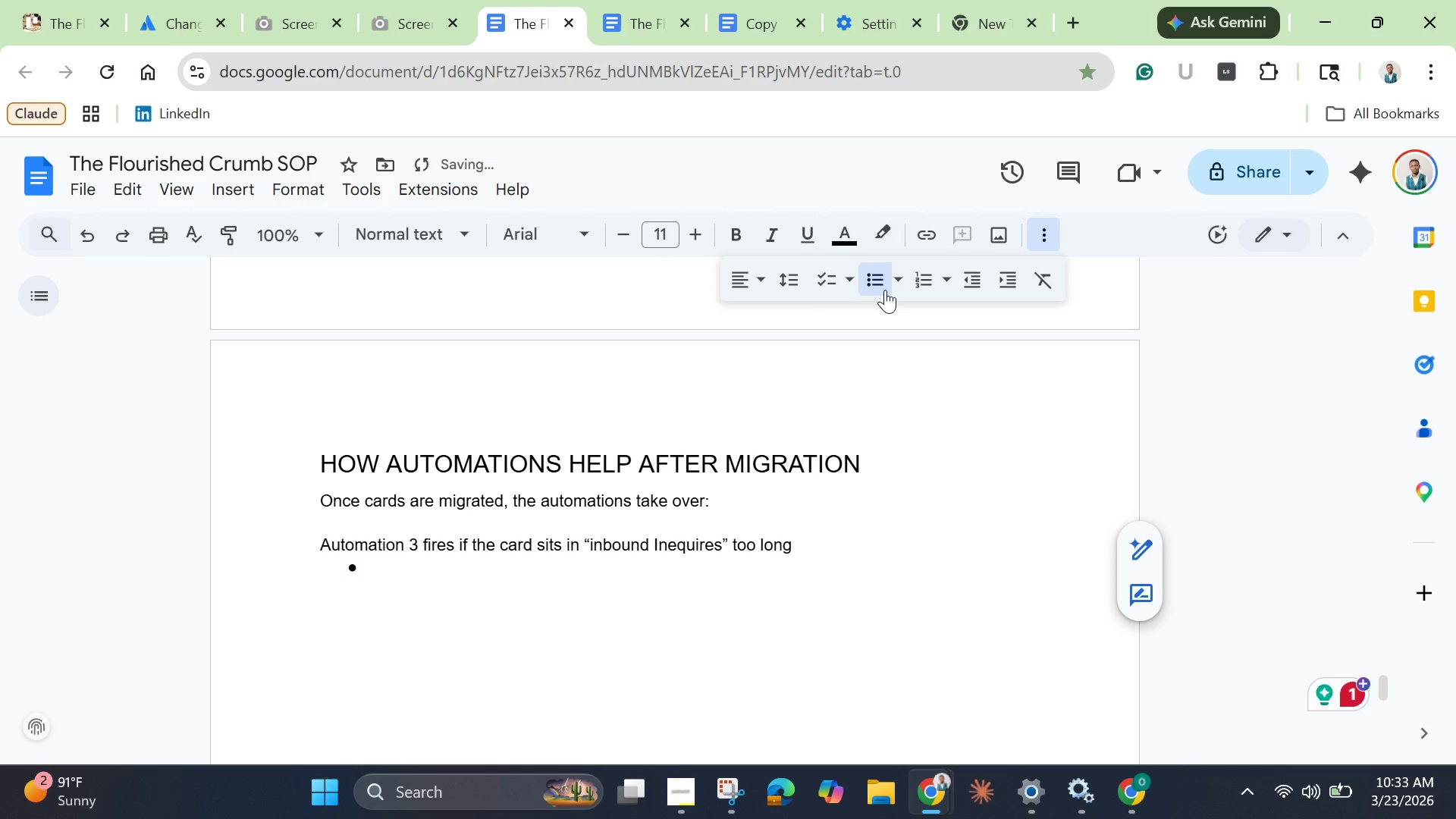 
type(Card moves to top)
 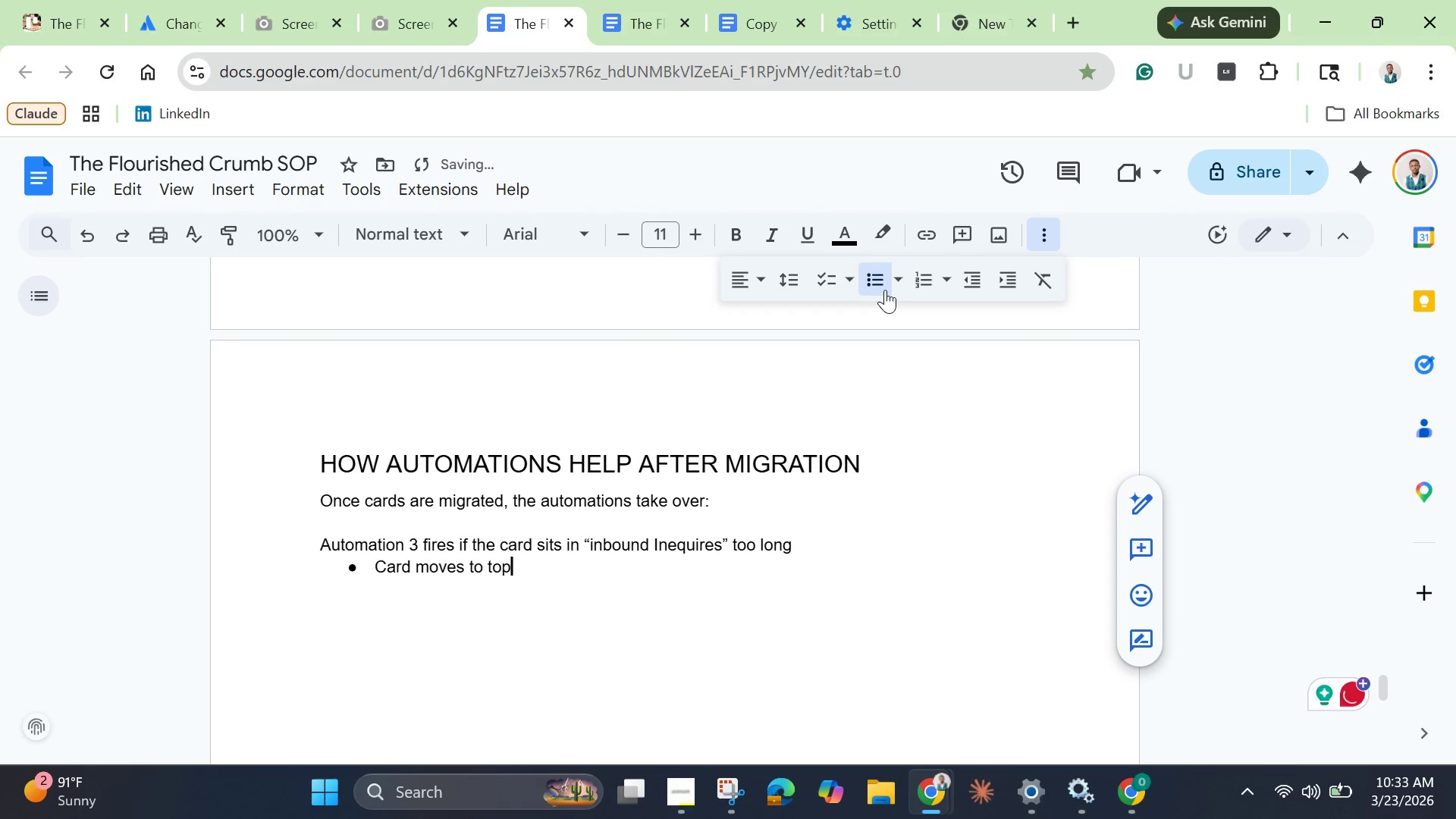 
key(Enter)
 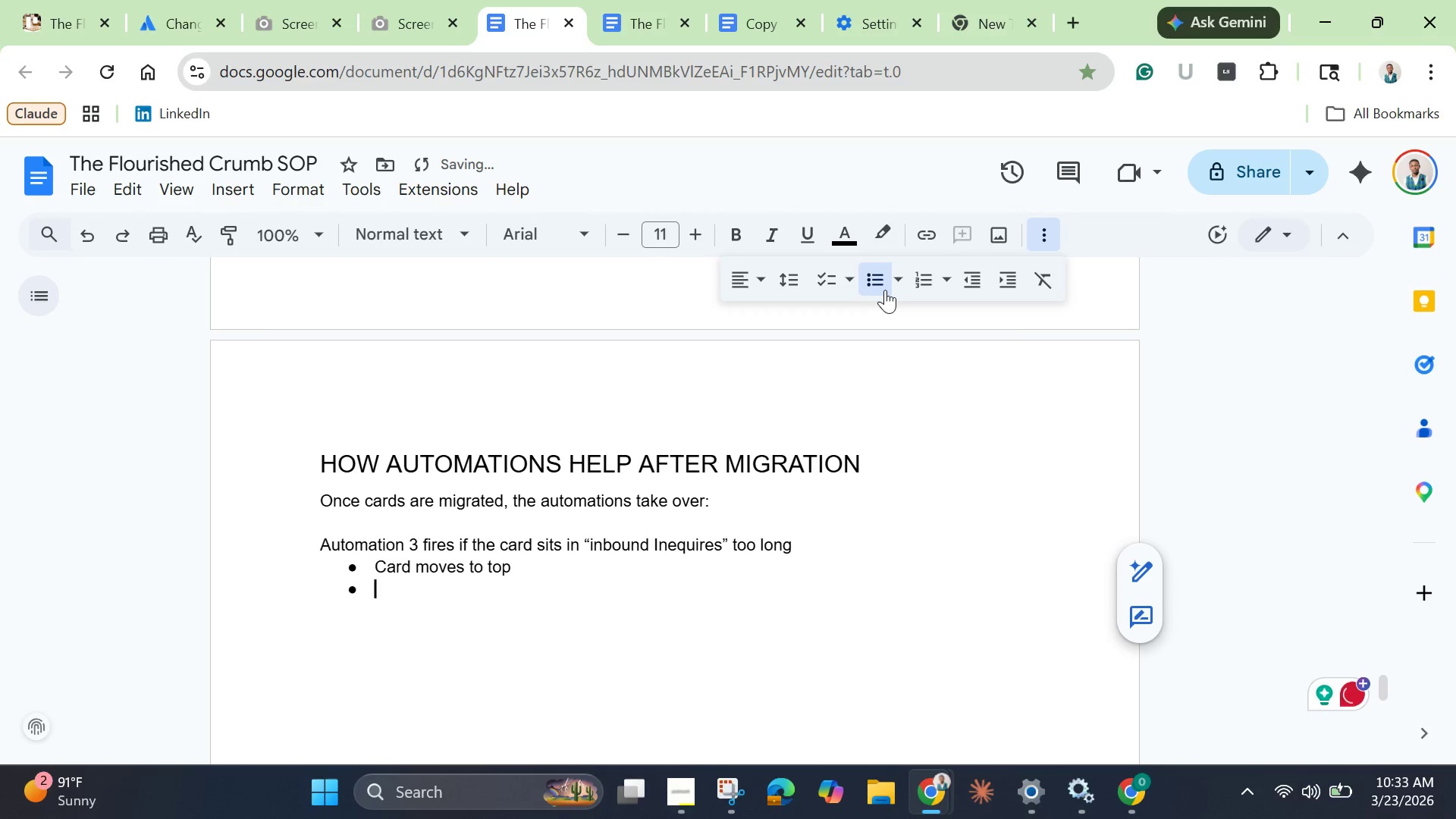 
type(Oran)
key(Backspace)
type(nge )
 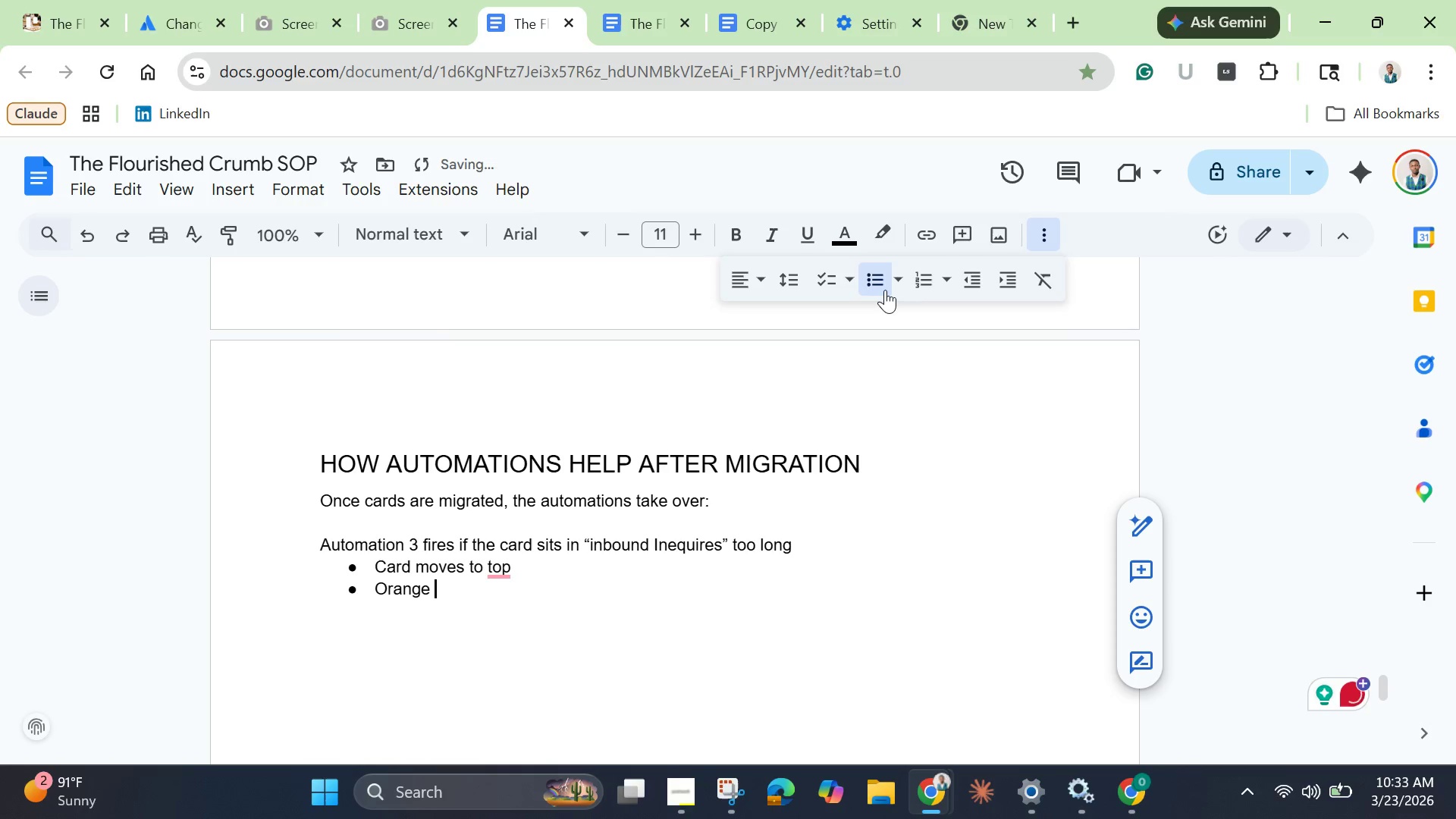 
type("Hihj)
key(Backspace)
key(Backspace)
type(gh Priority" Label added)
 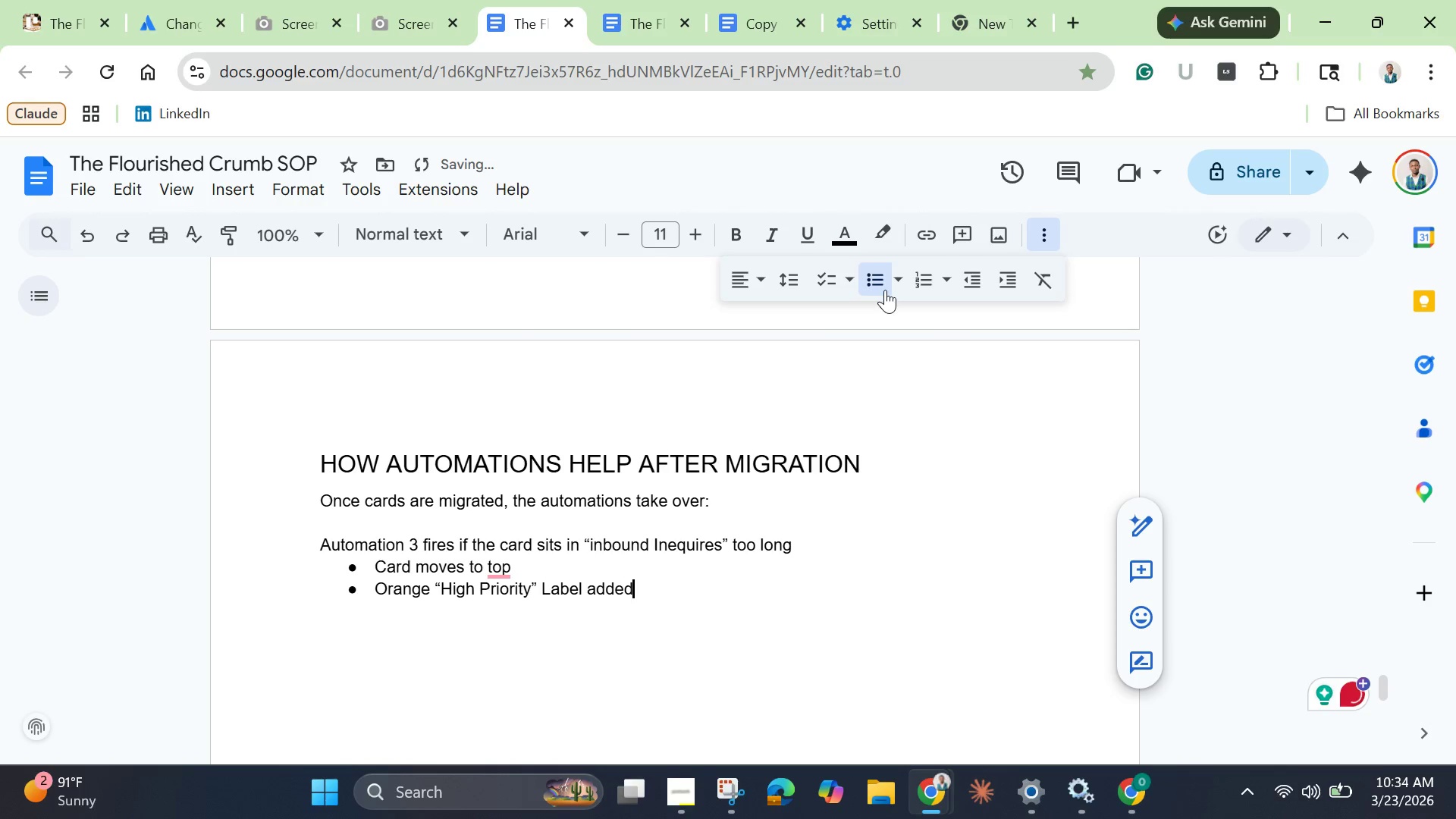 
key(Enter)
 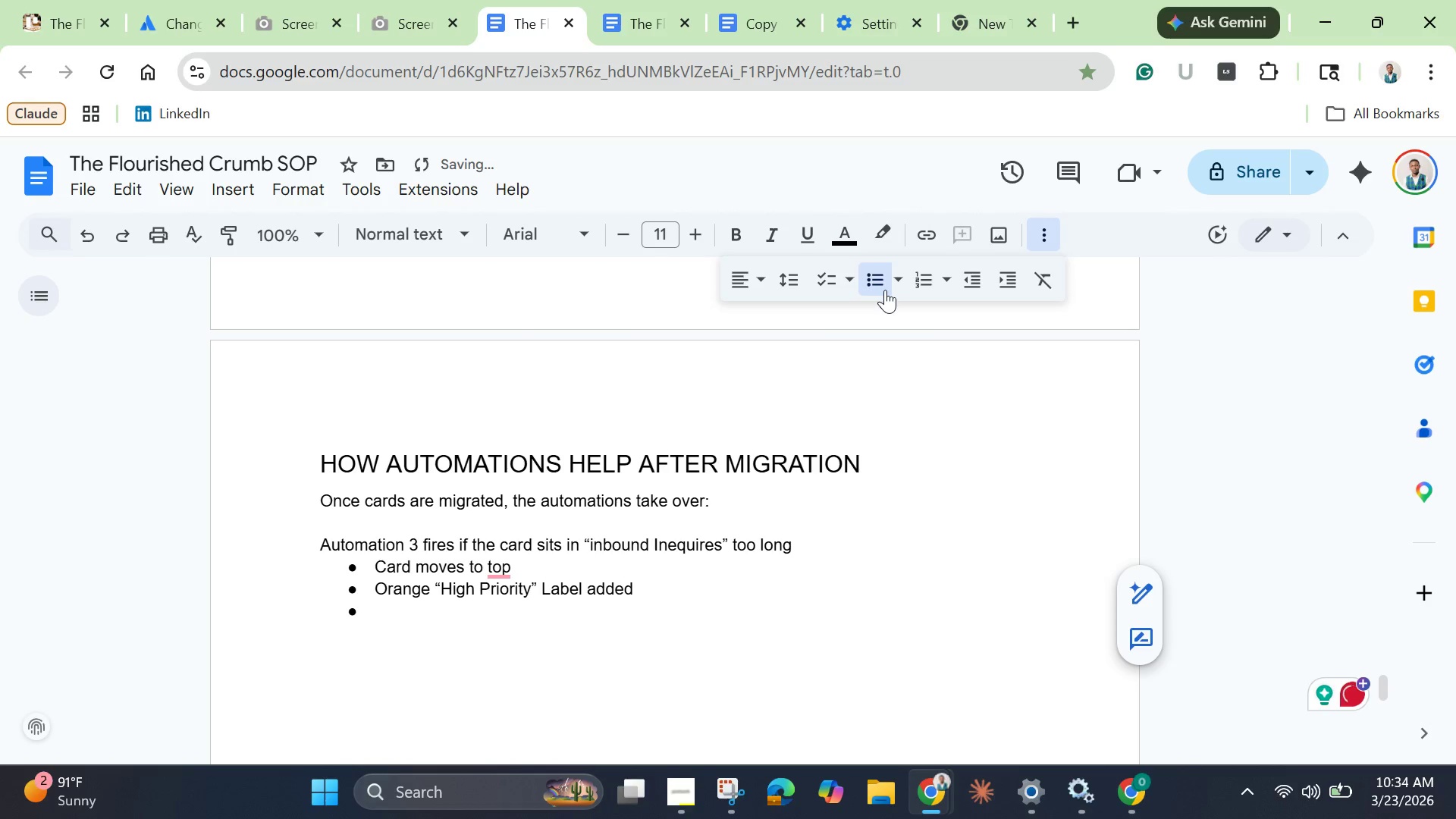 
type(Owner notified )
key(Backspace)
type(: :)
key(Backspace)
type("New inquiry in queue )
key(Backspace)
type(. Needs Response ASAp)
key(Backspace)
type(P)
 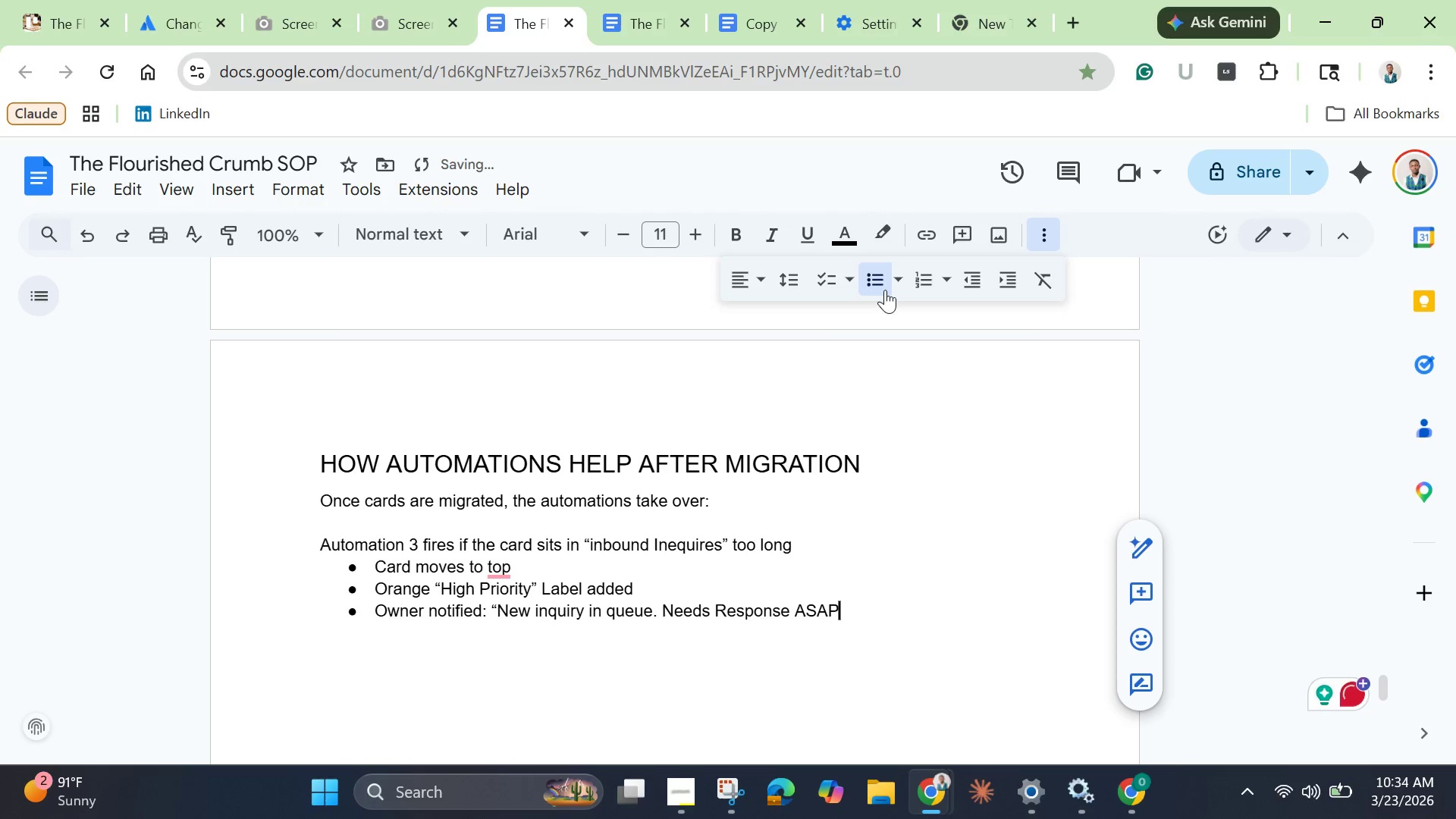 
key(Shift+Quote)
 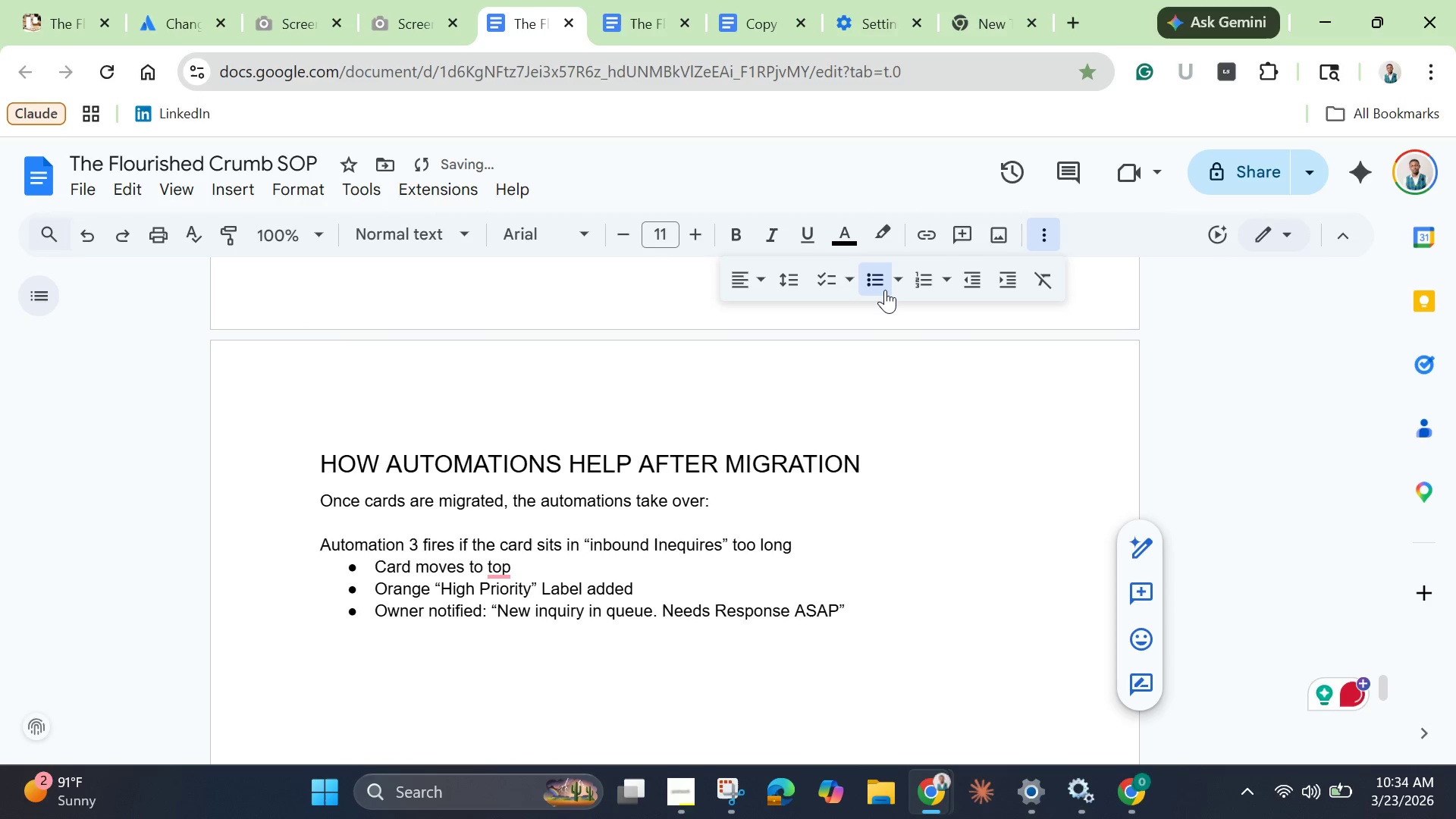 
key(Enter)
 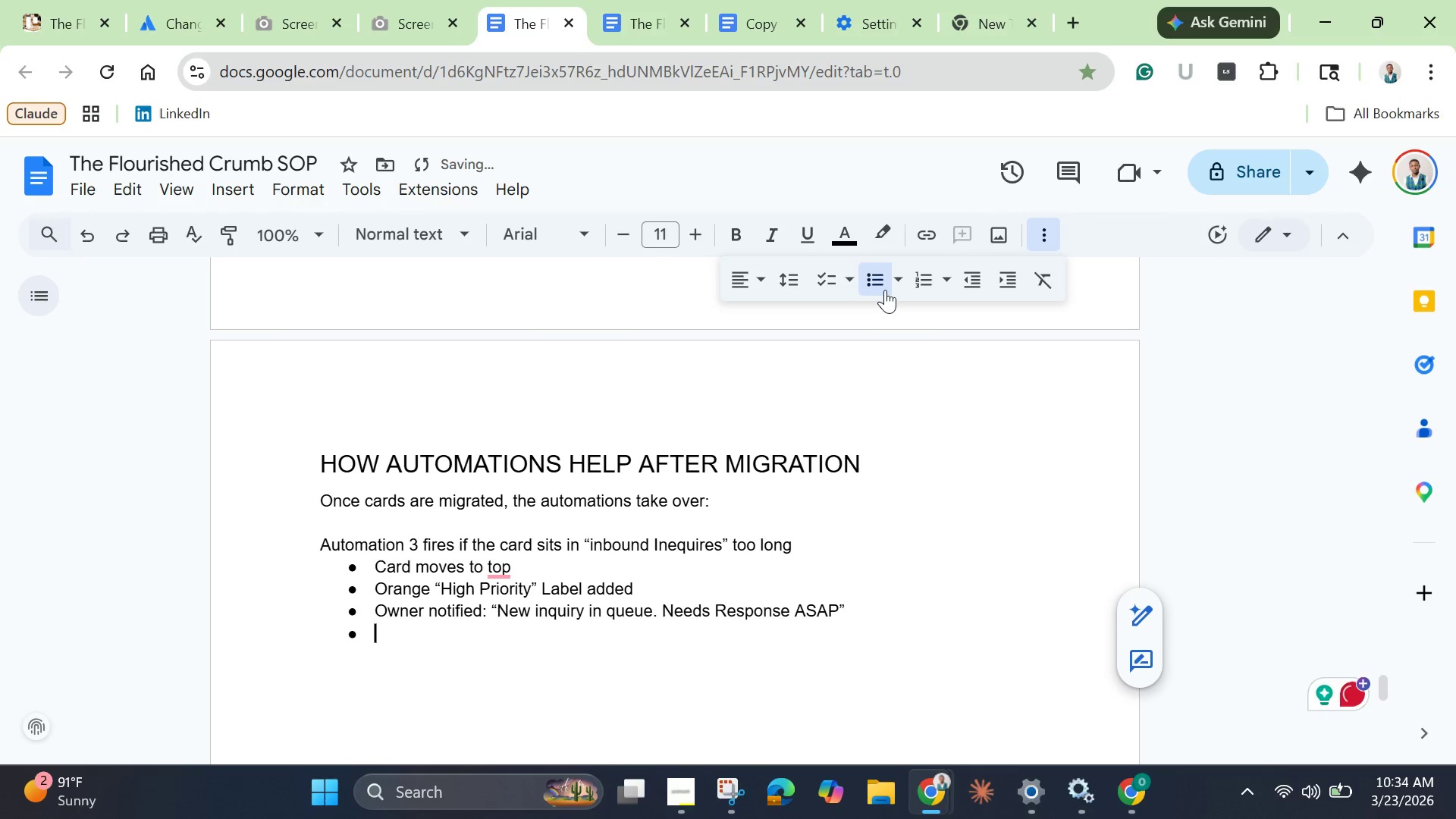 
key(Enter)
 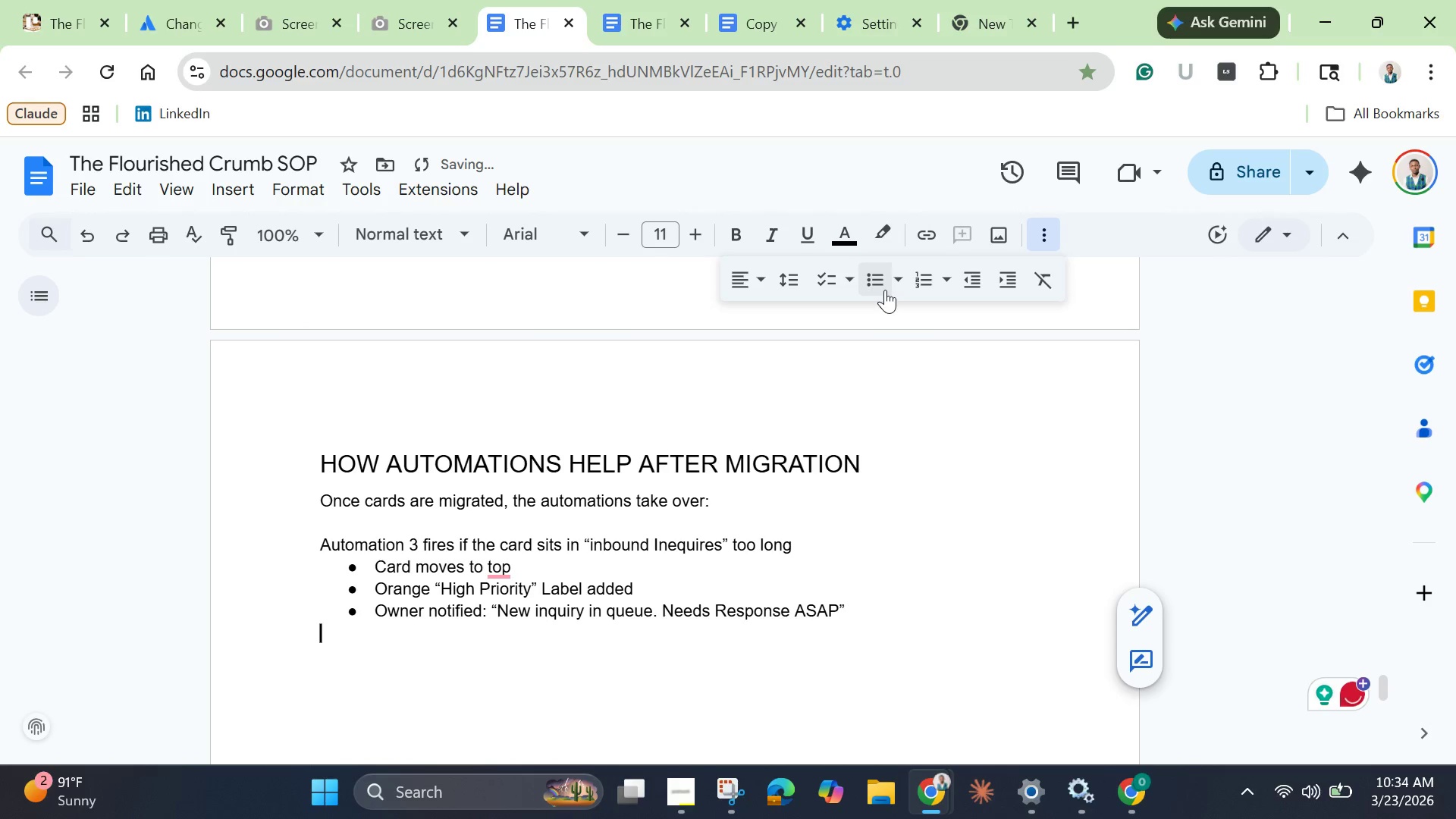 
key(Enter)
 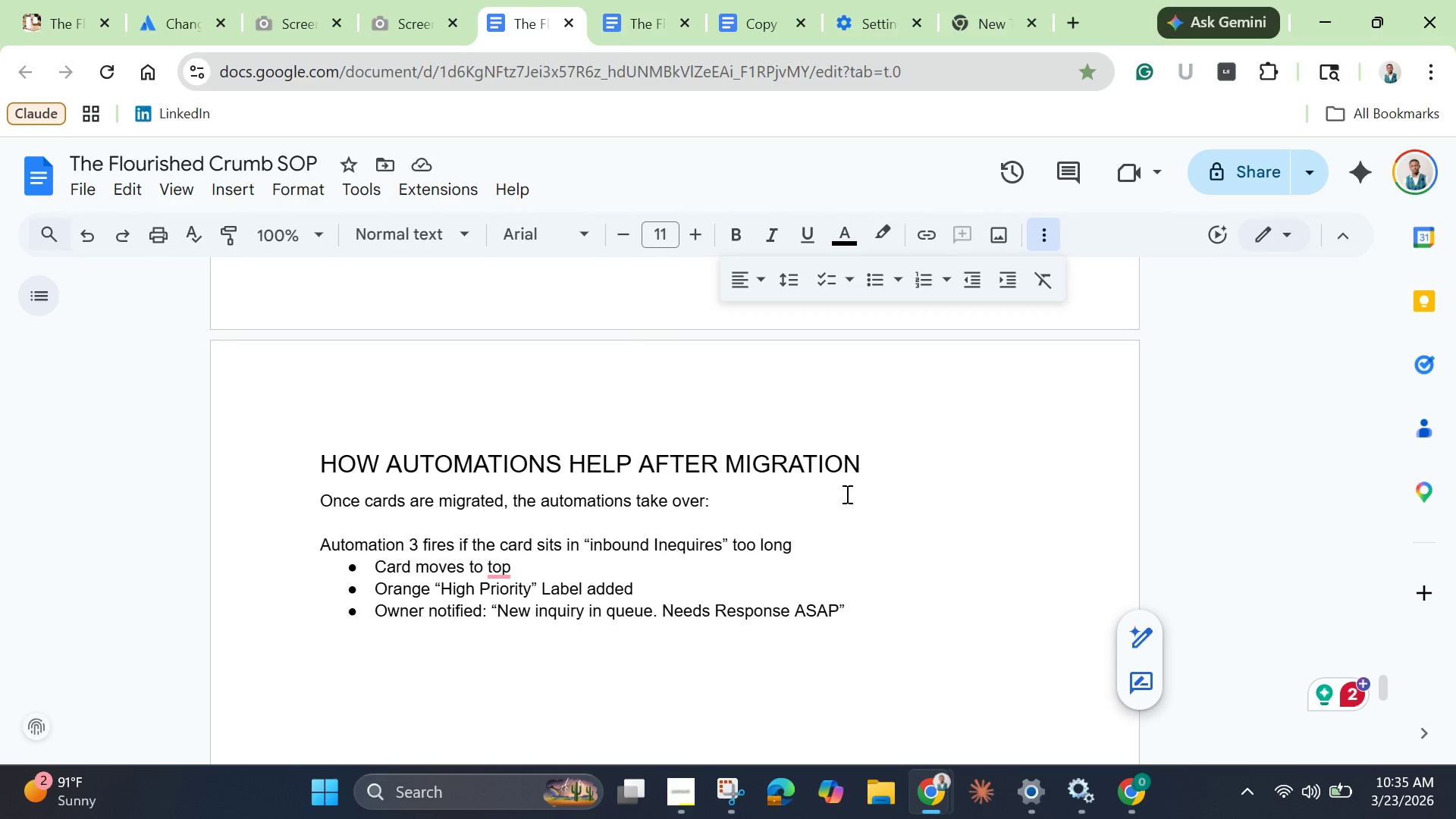 
wait(27.78)
 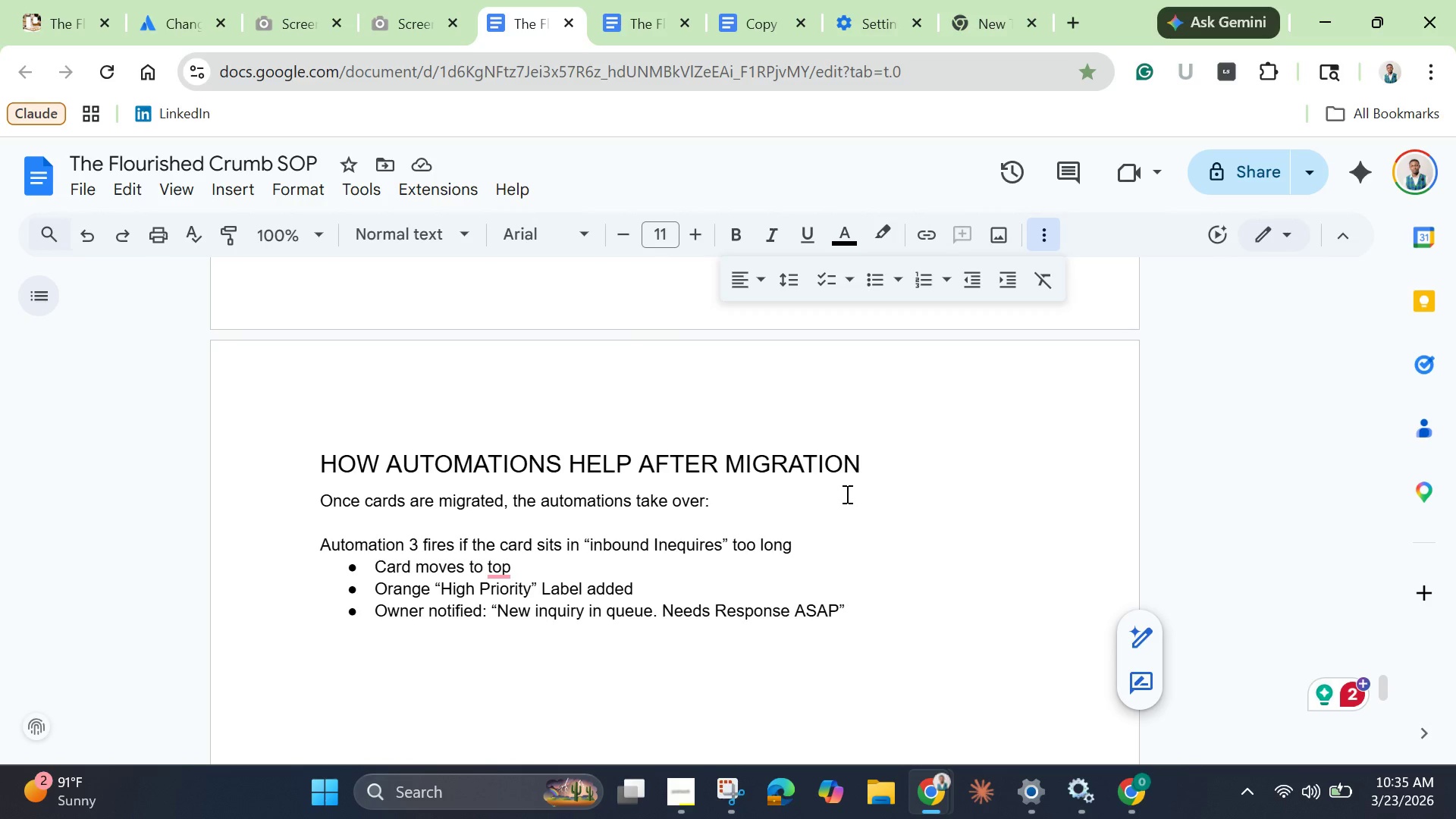 
left_click([519, 646])
 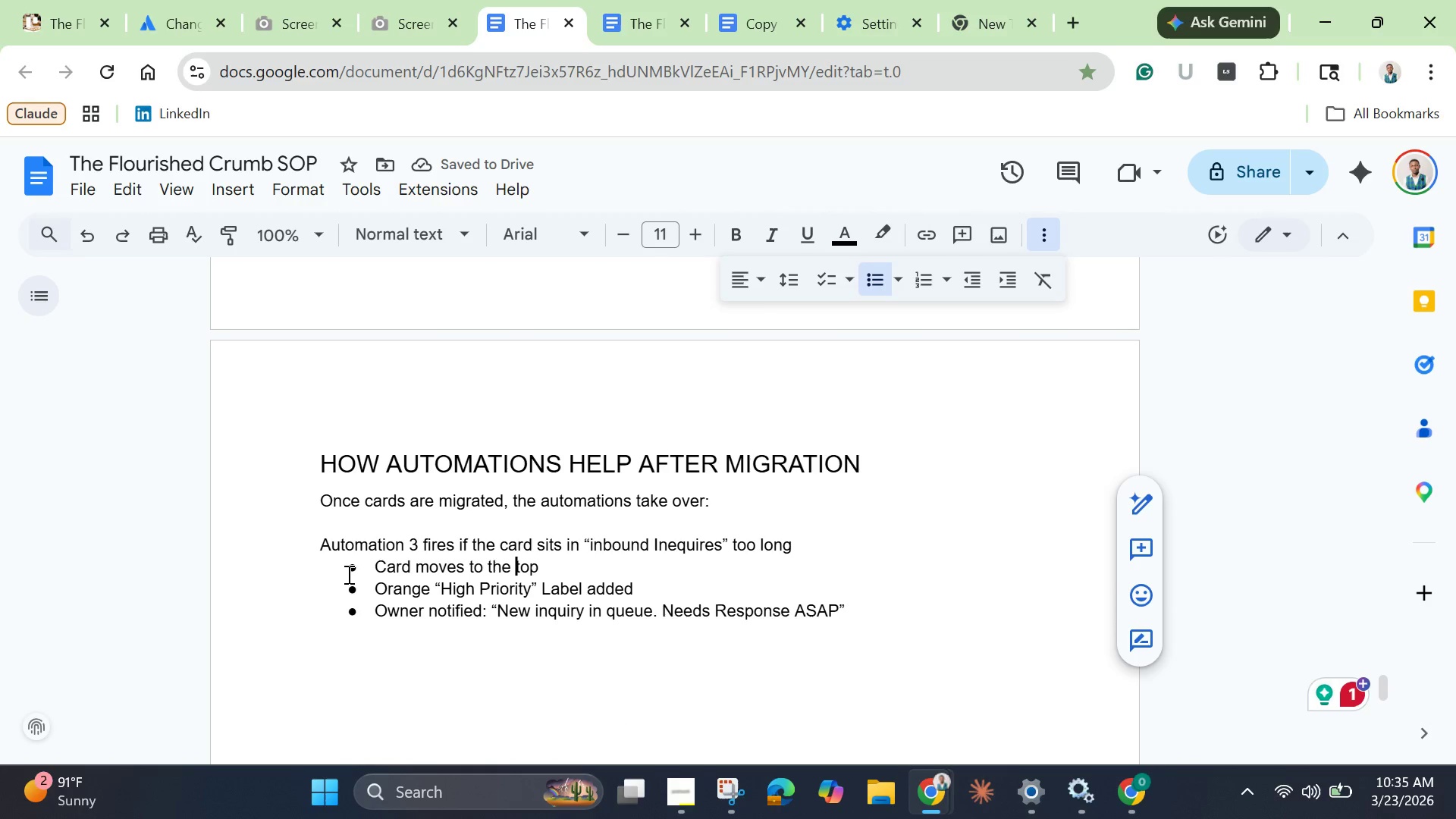 
wait(5.66)
 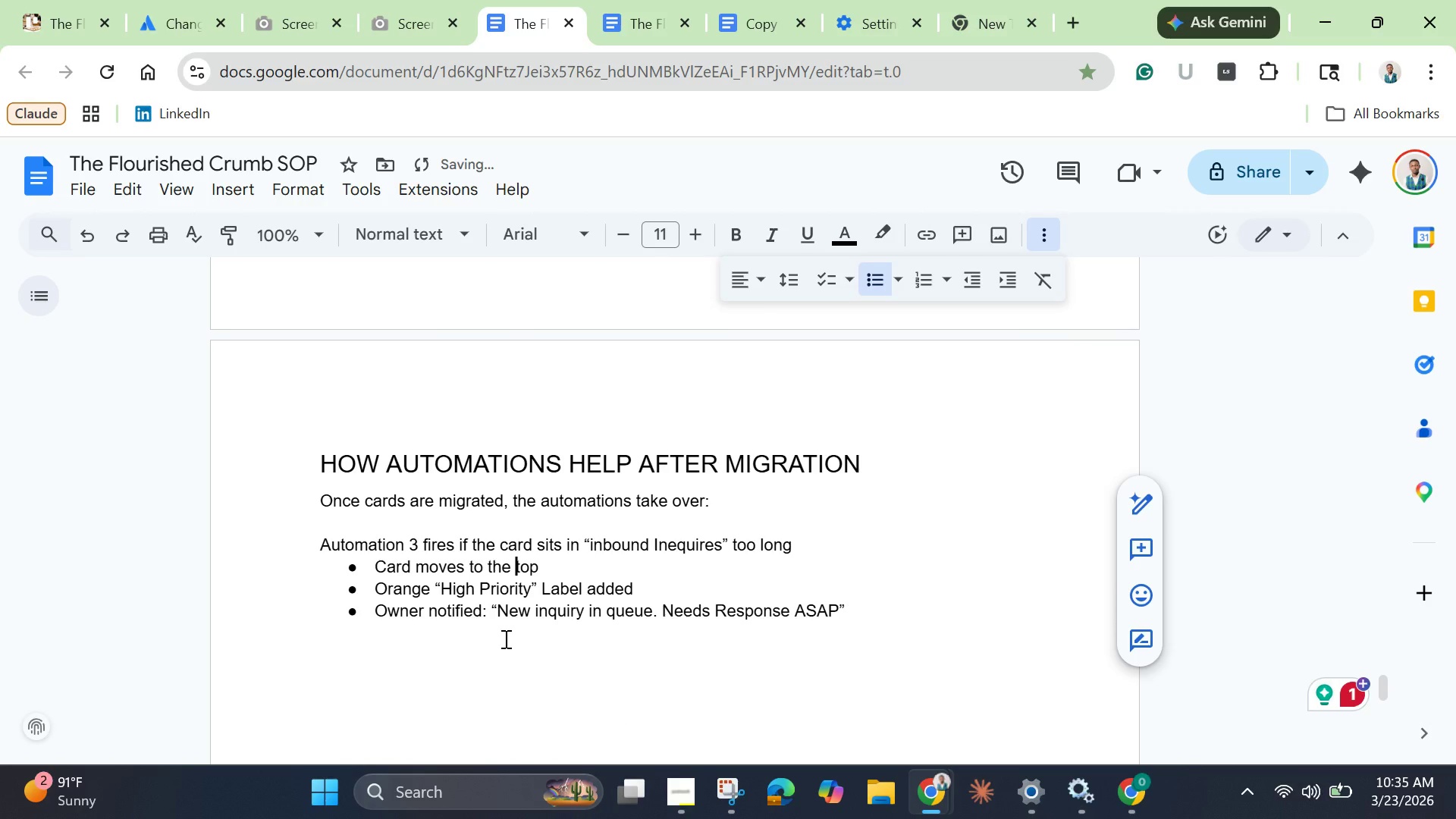 
left_click([858, 616])
 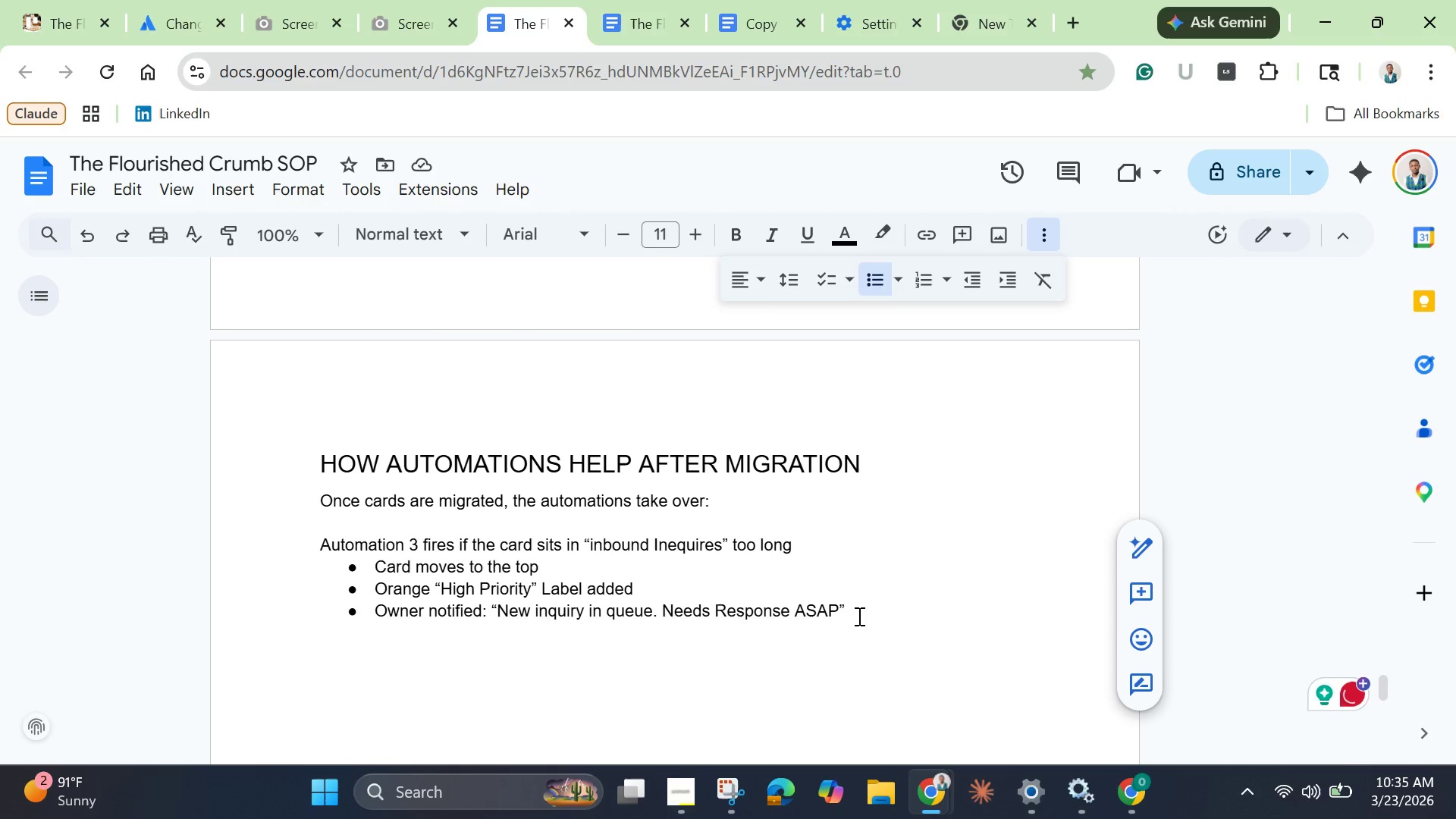 
key(Enter)
 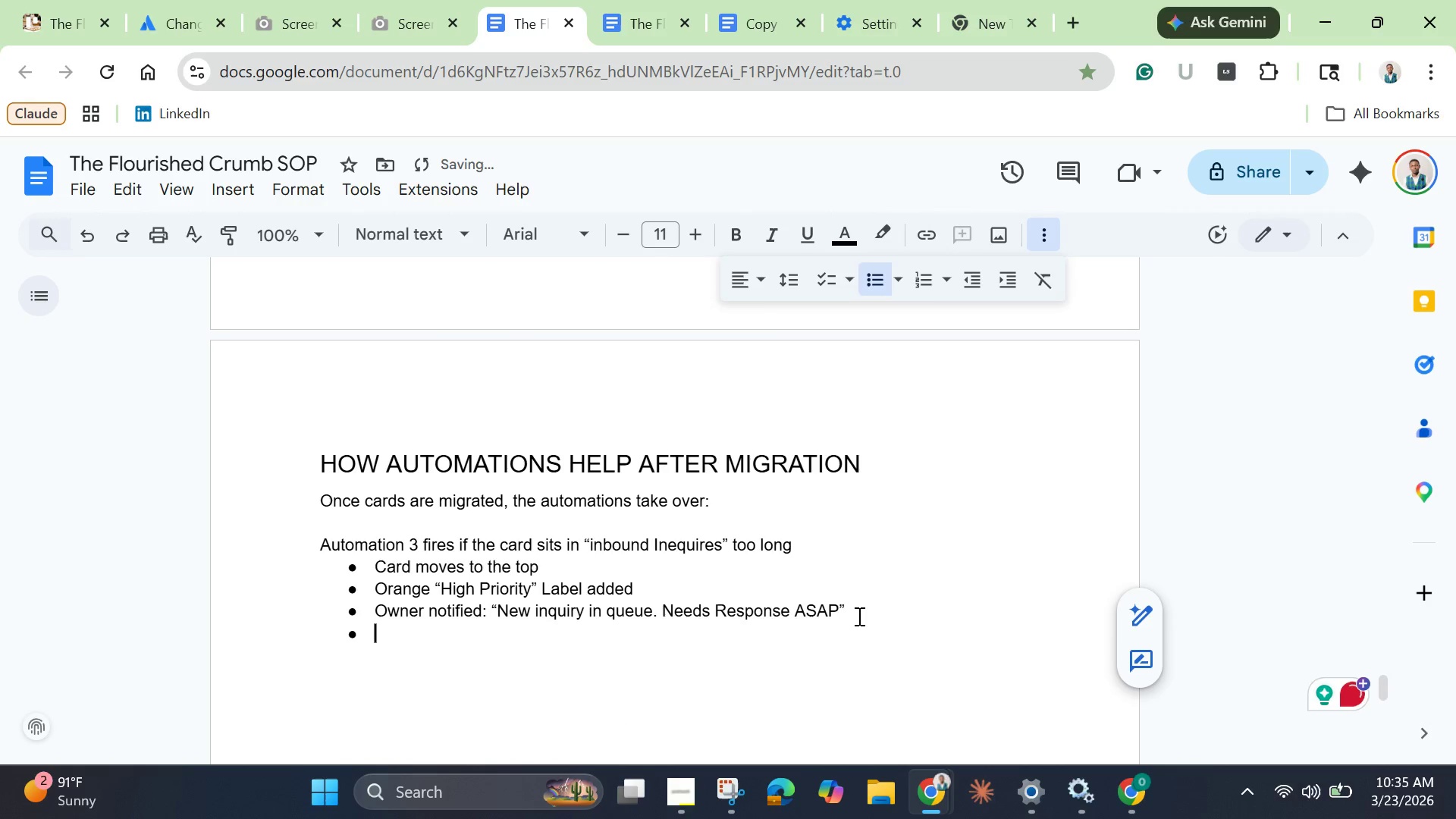 
key(Enter)
 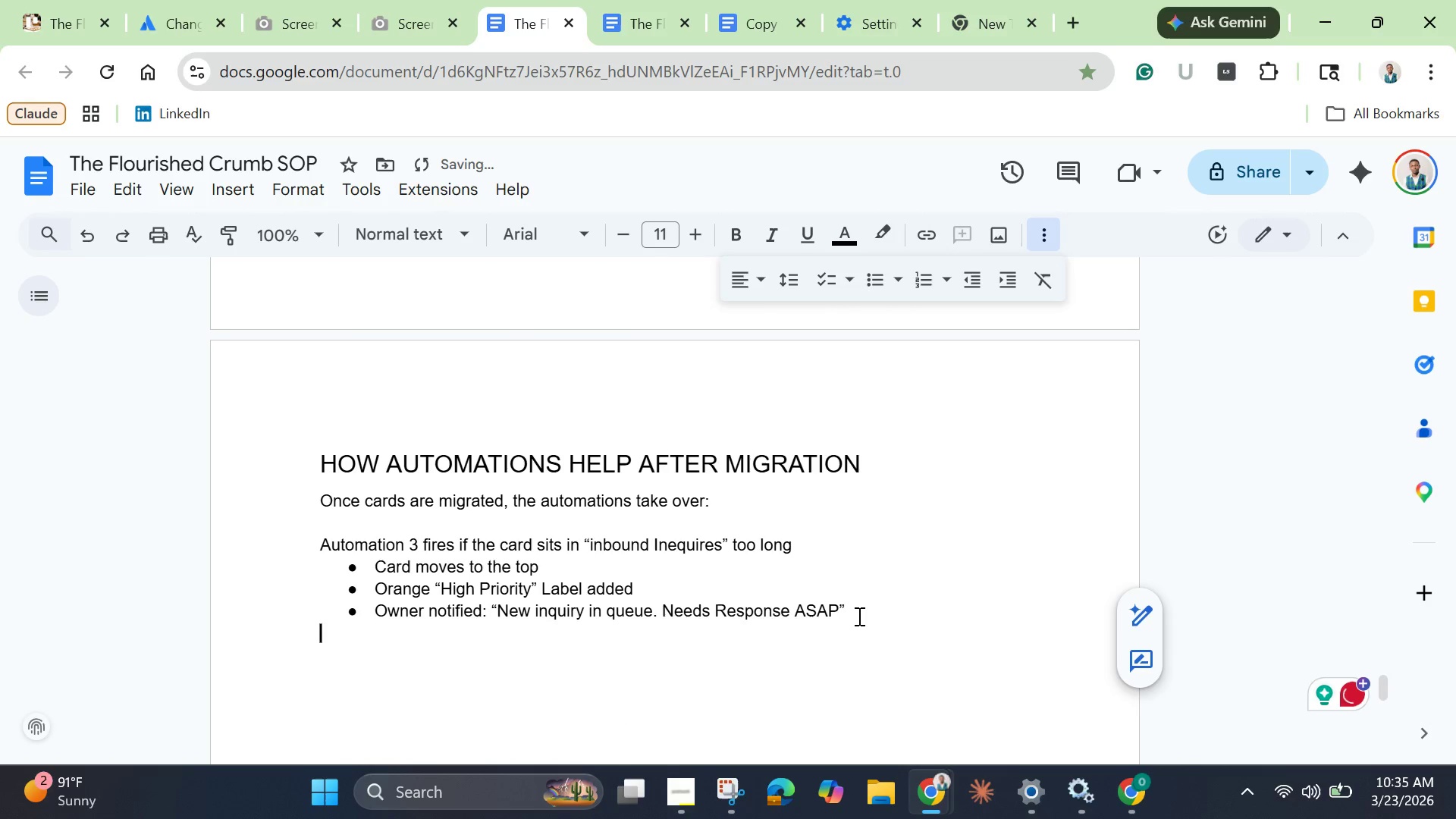 
key(Enter)
 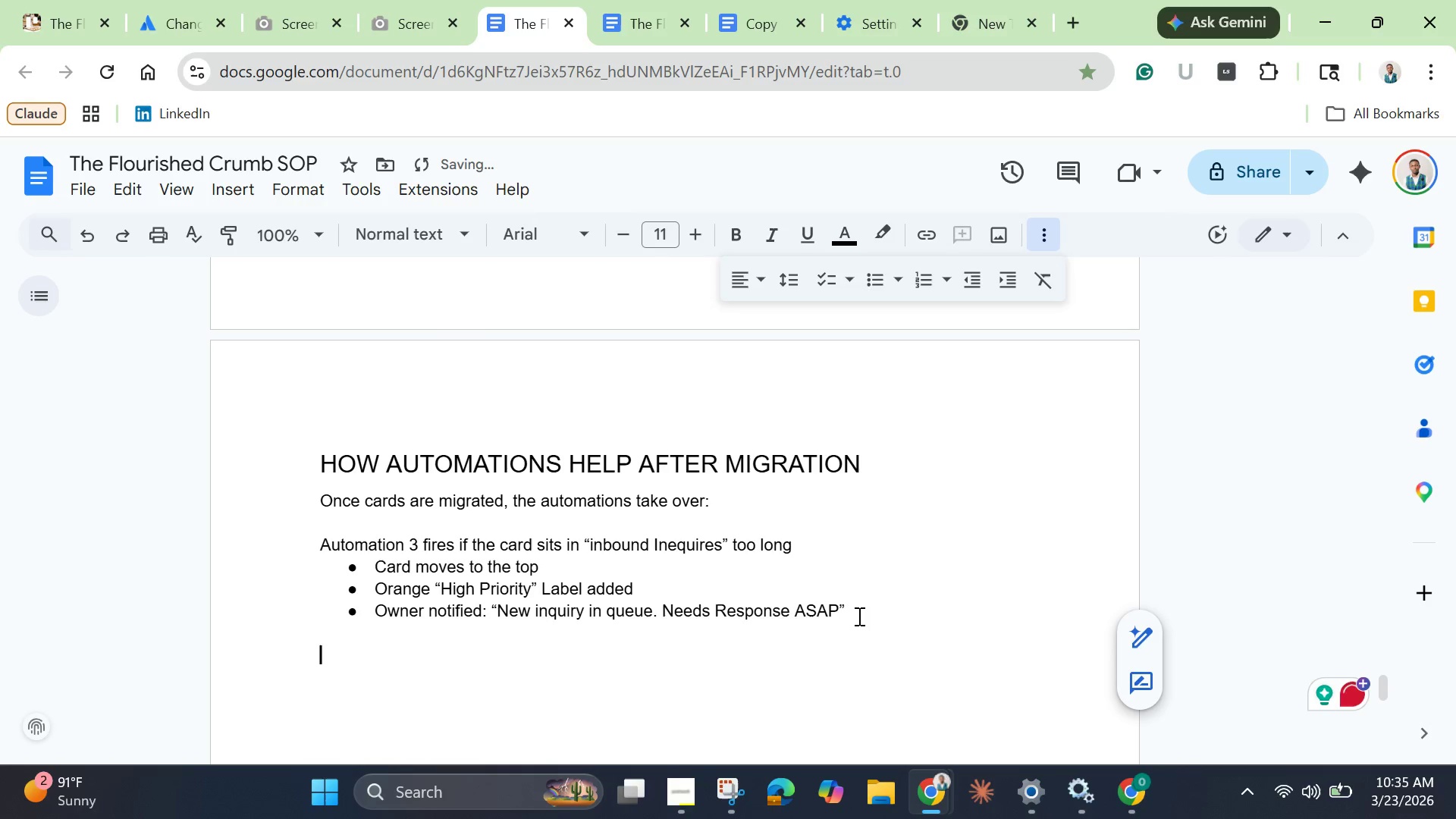 
type(Automation 2 )
 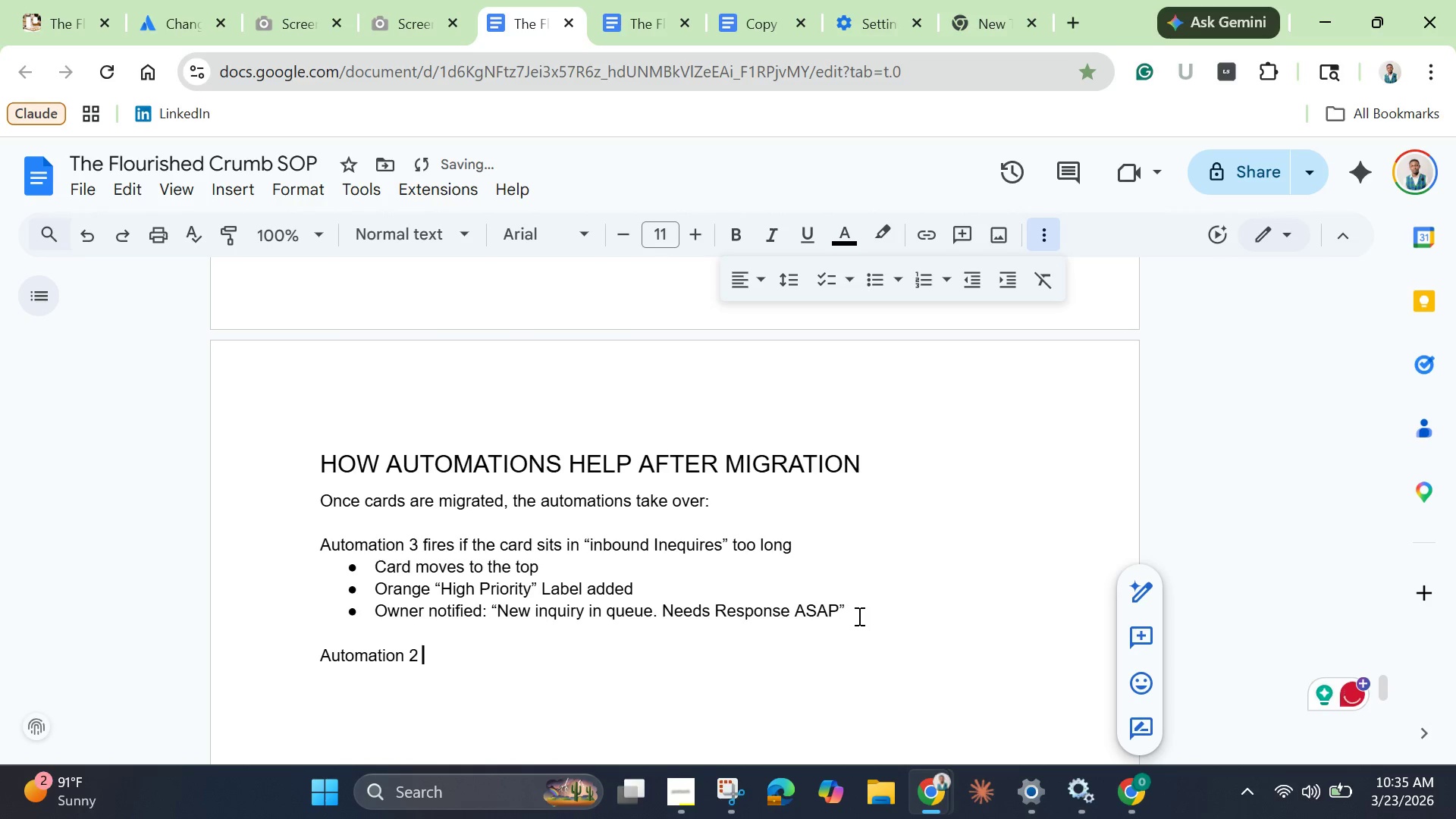 
type(Fi)
key(Backspace)
key(Backspace)
type(fires )
 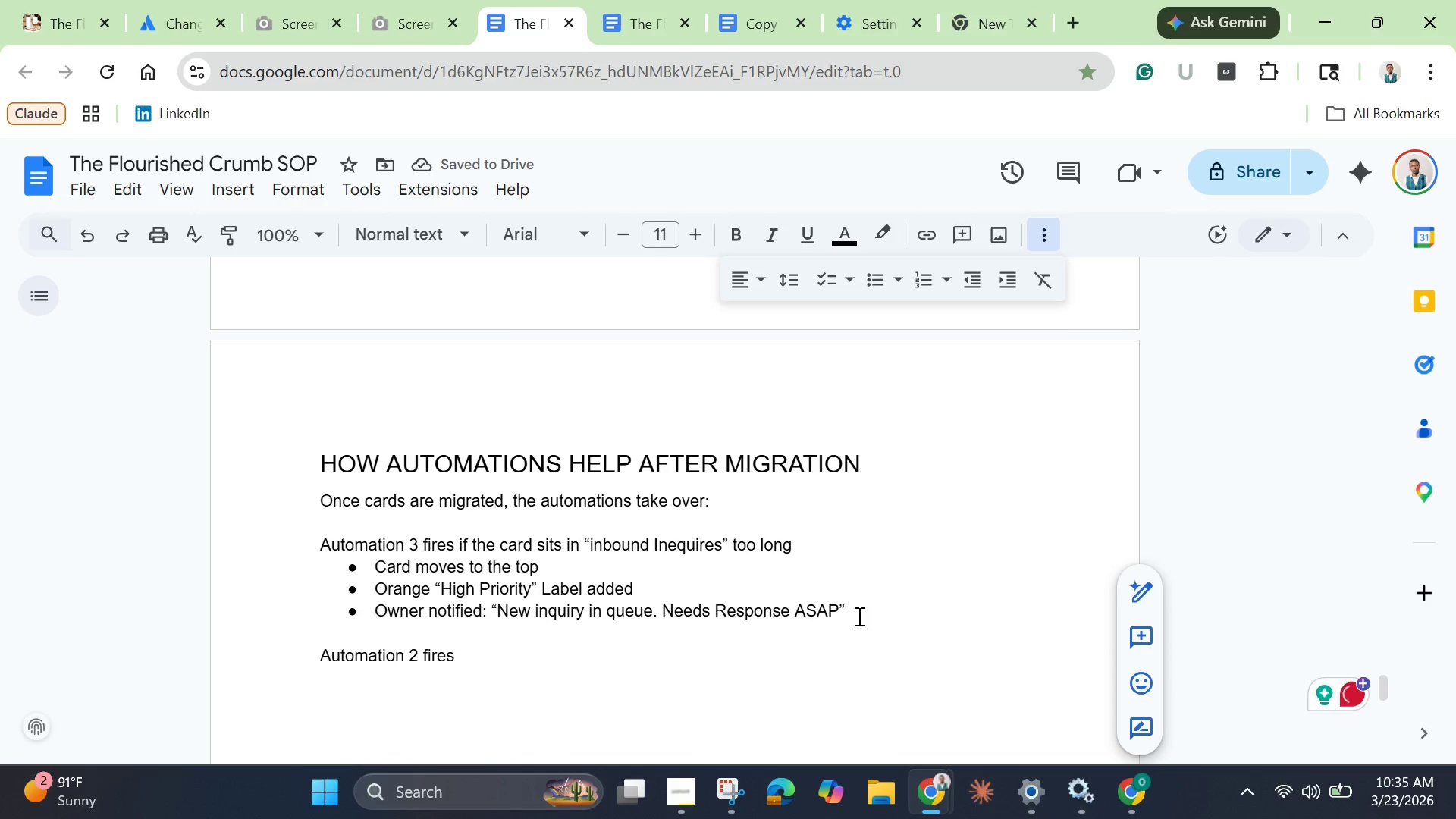 
type(when invoice is sent)
 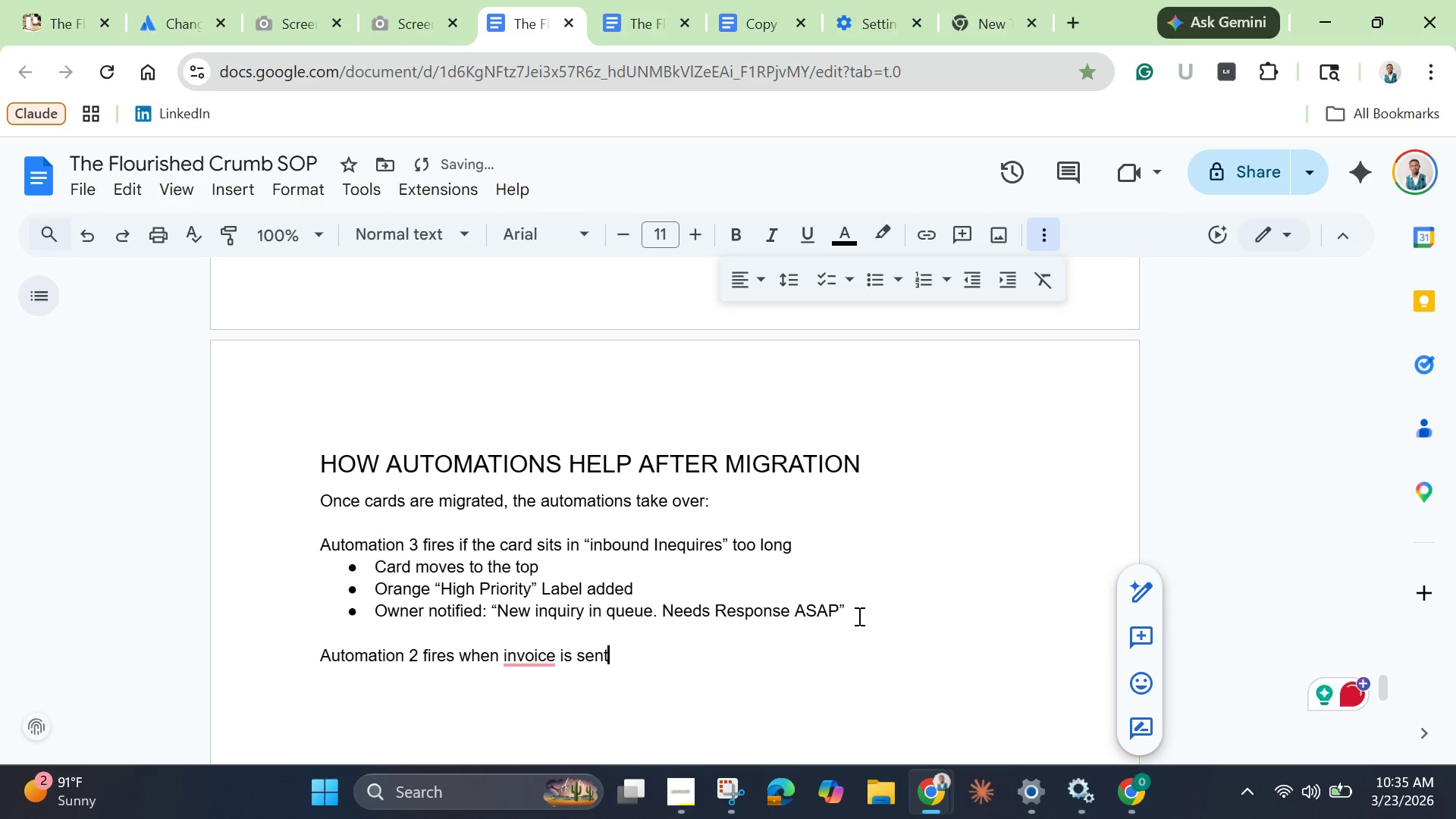 
key(Enter)
 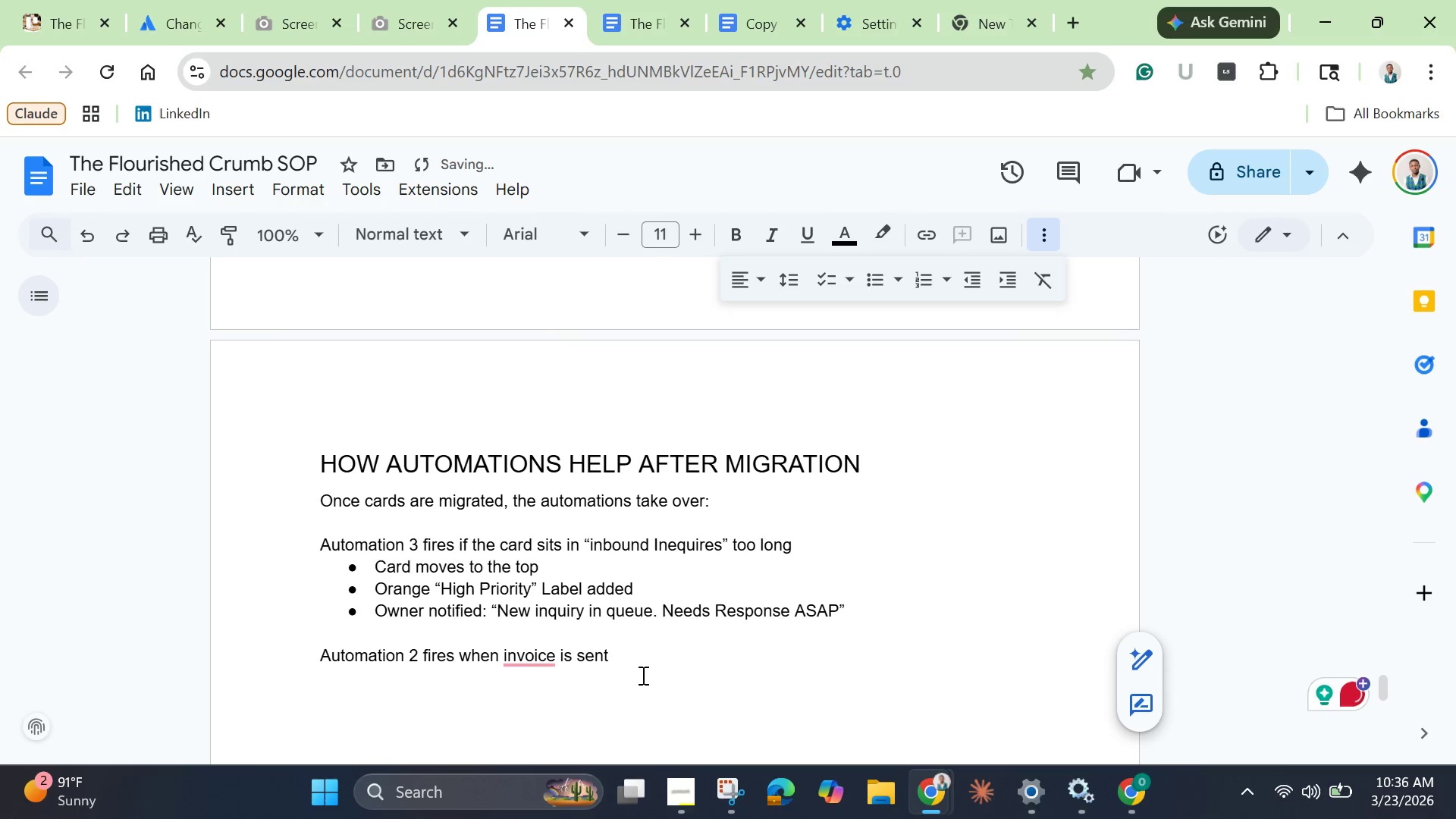 
left_click([546, 657])
 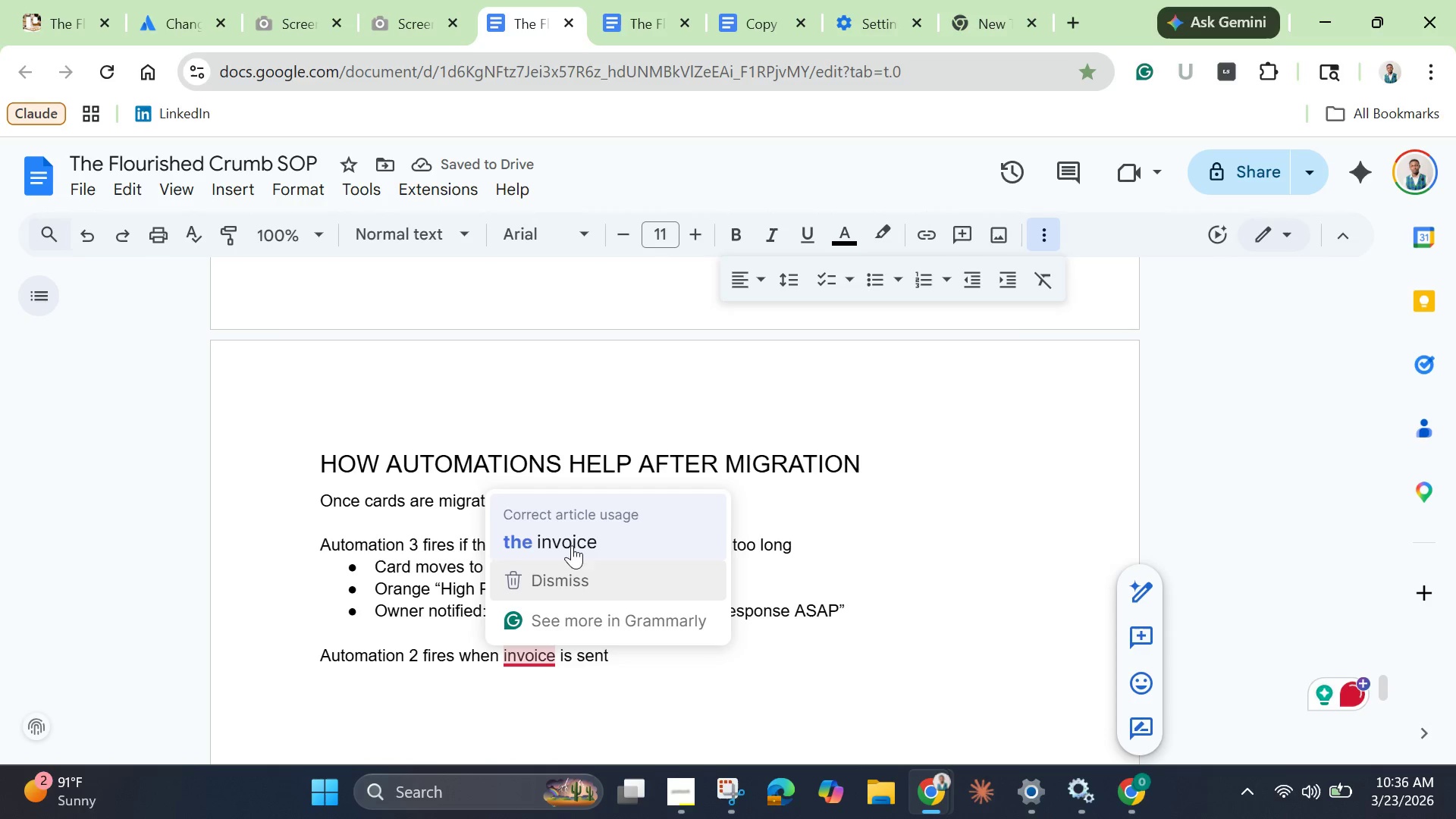 
left_click([575, 537])
 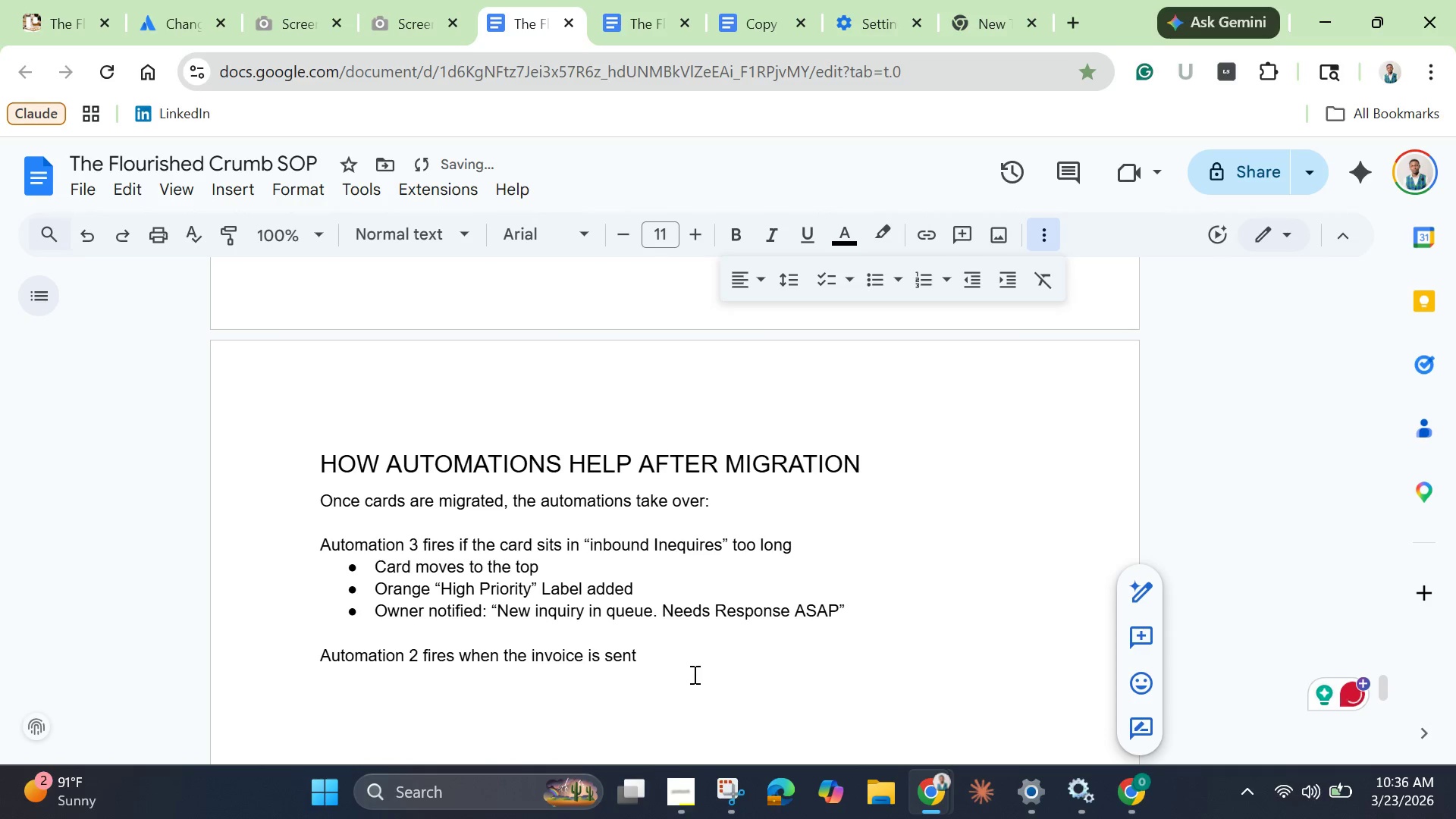 
left_click([693, 668])
 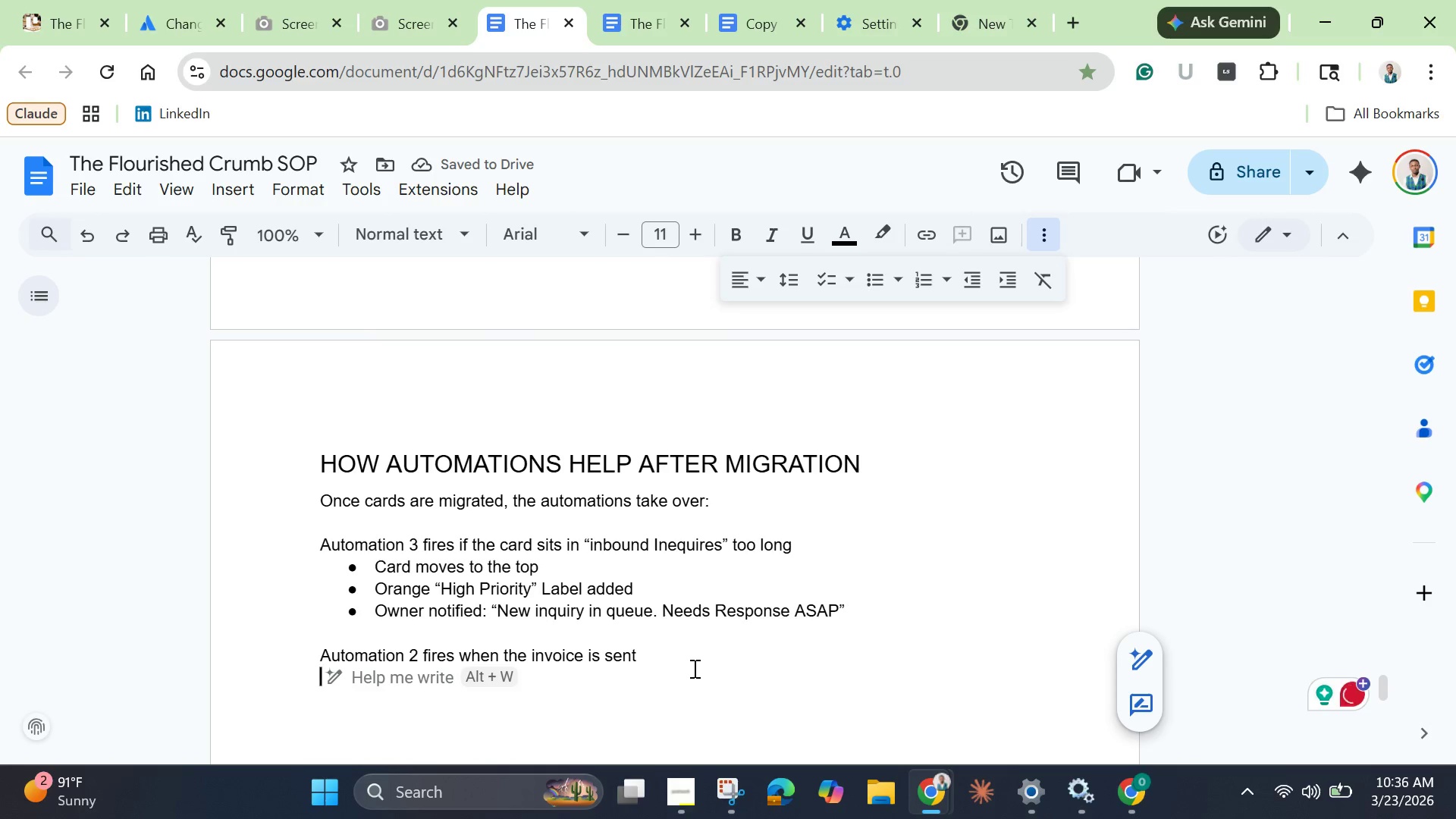 
wait(5.61)
 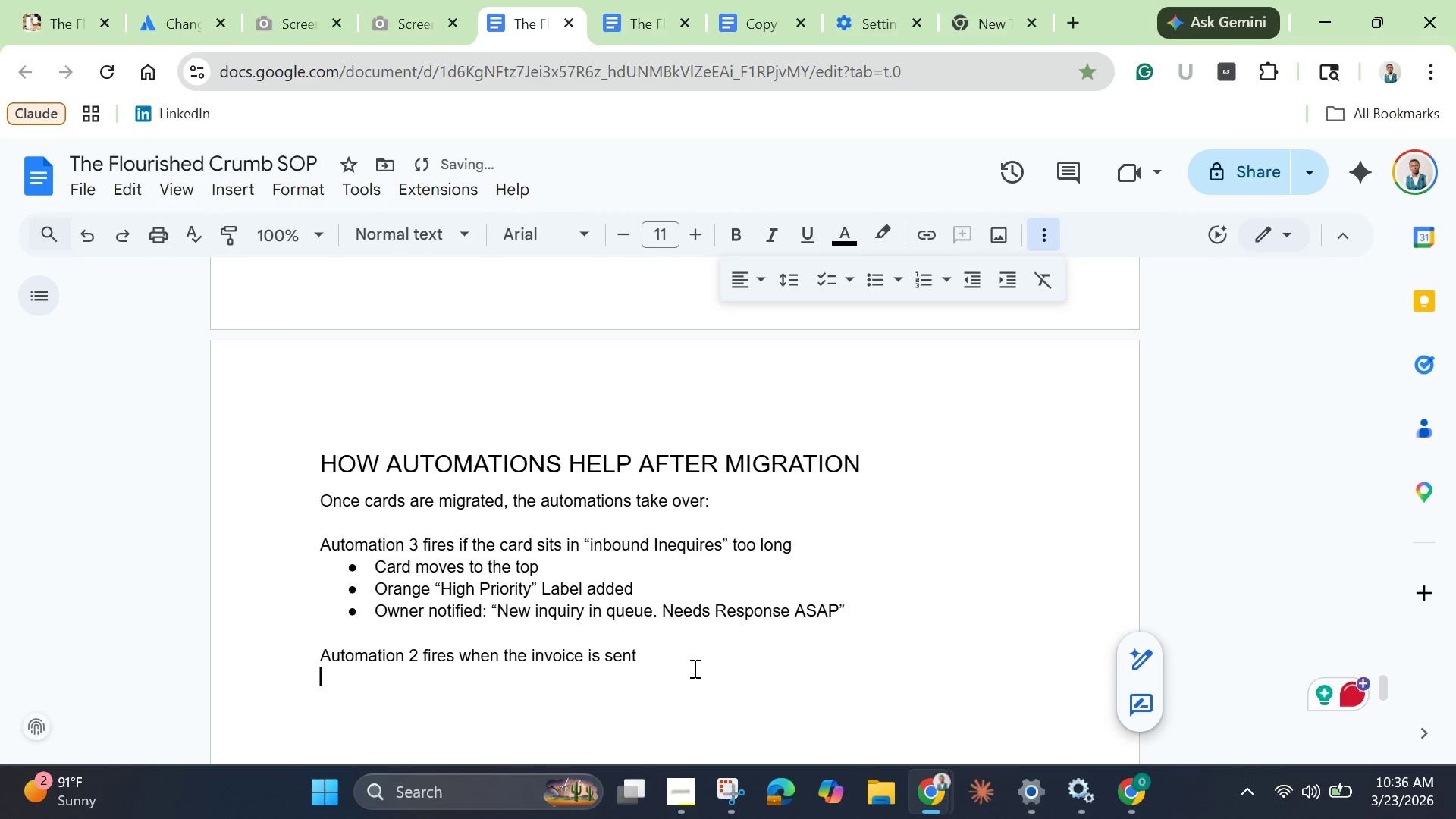 
hold_key(key=ShiftLeft, duration=1.53)
 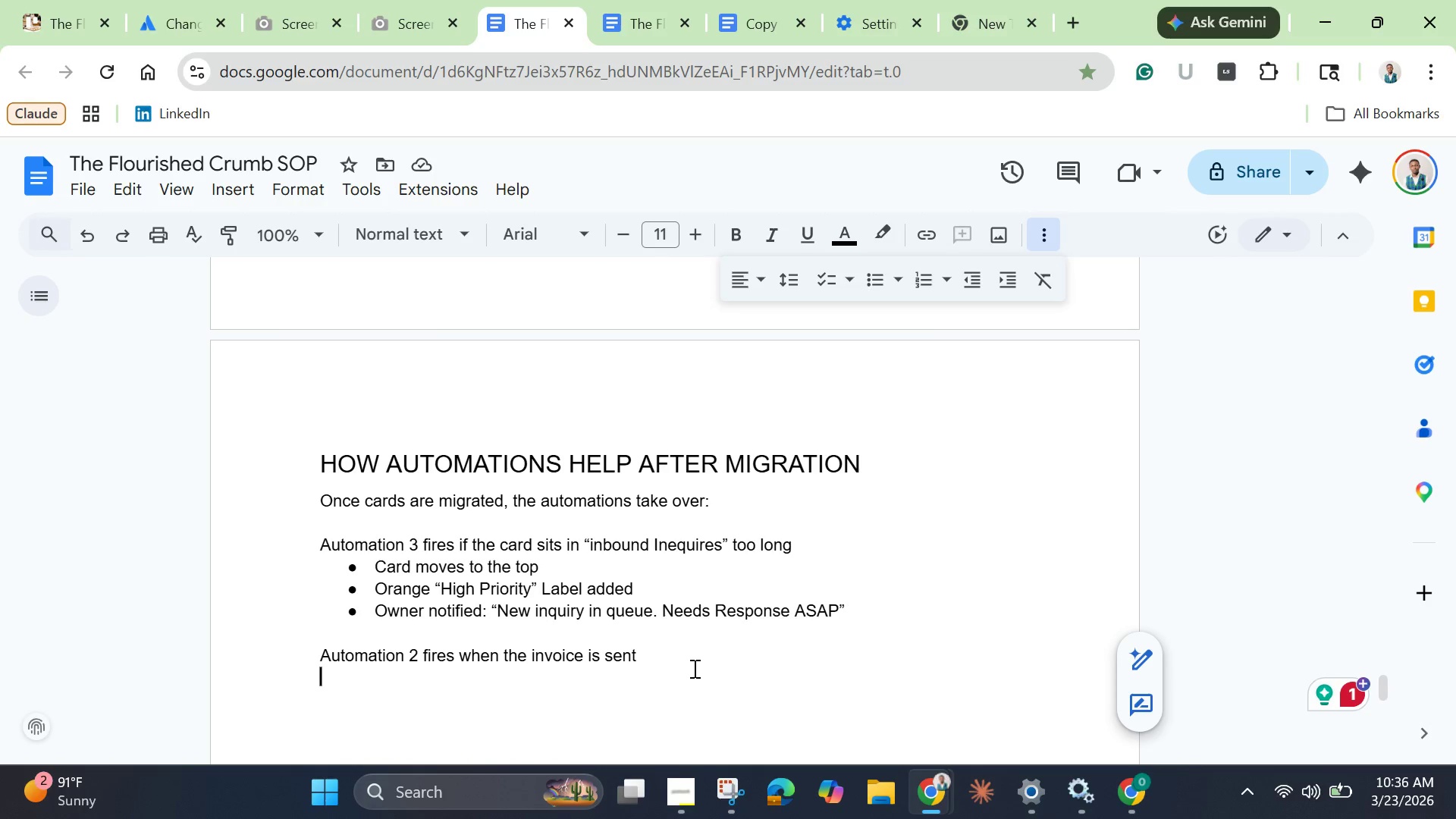 
type(due date automaticallu 48 hours)
 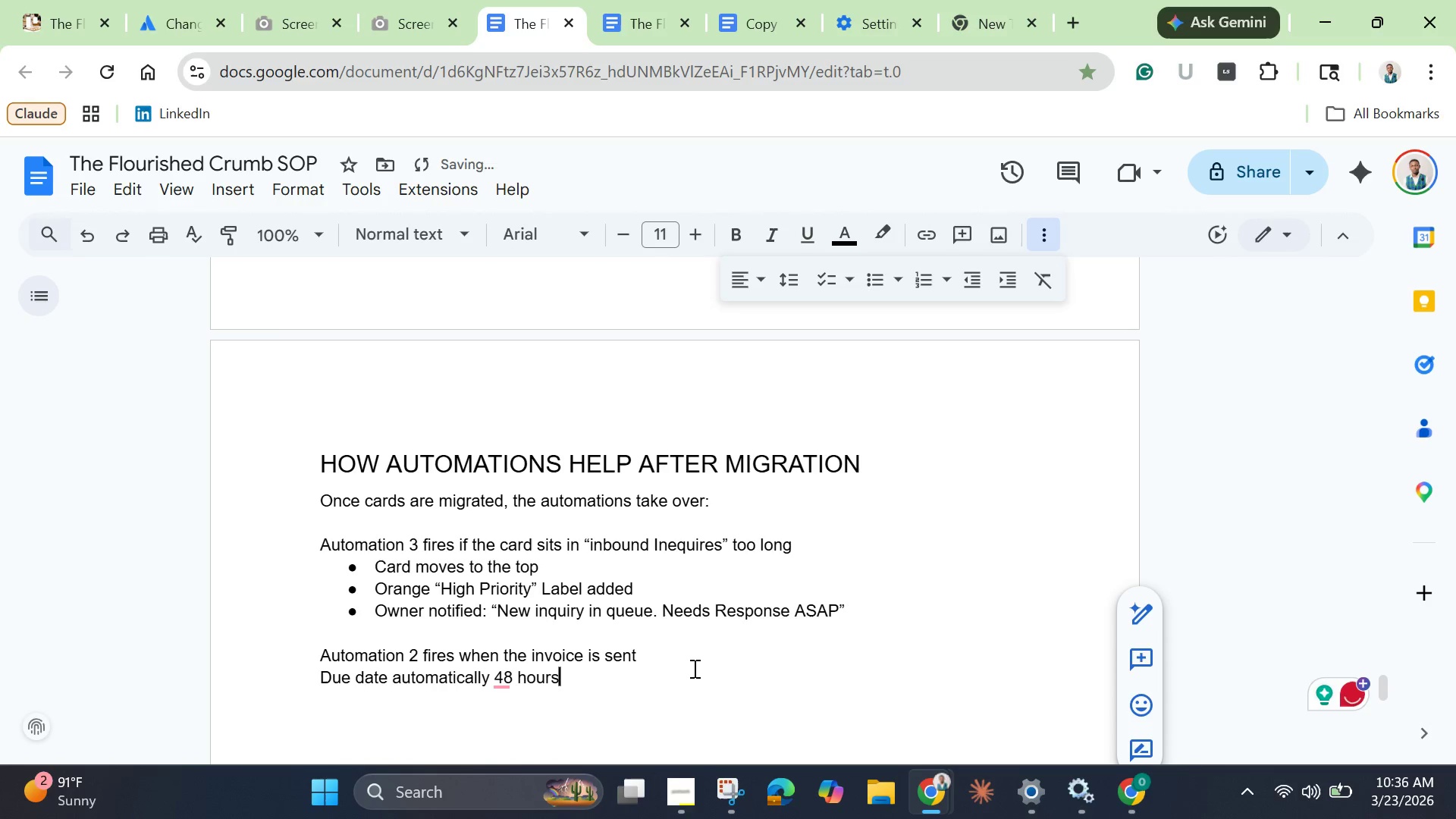 
key(Enter)
 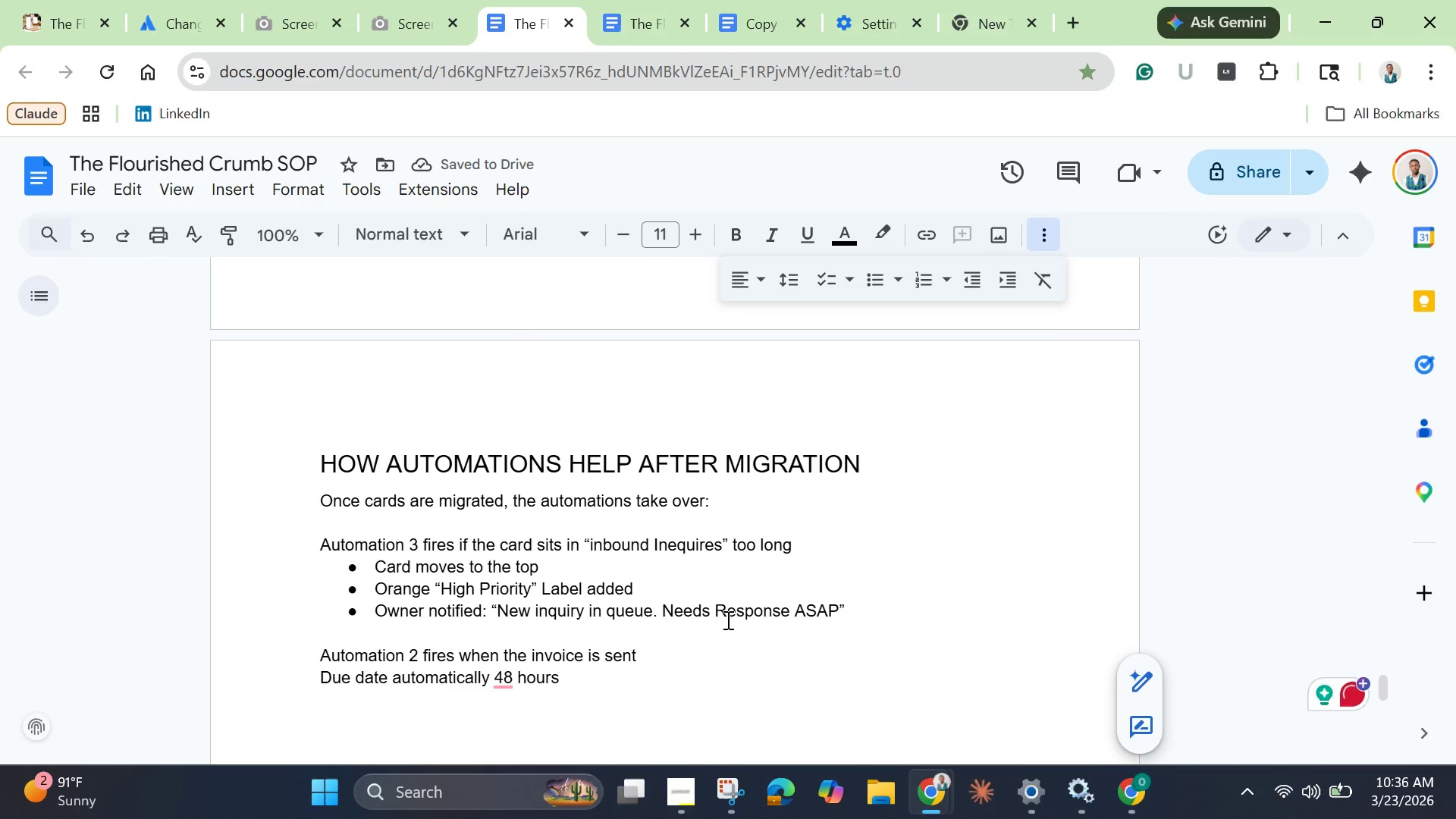 
left_click([496, 680])
 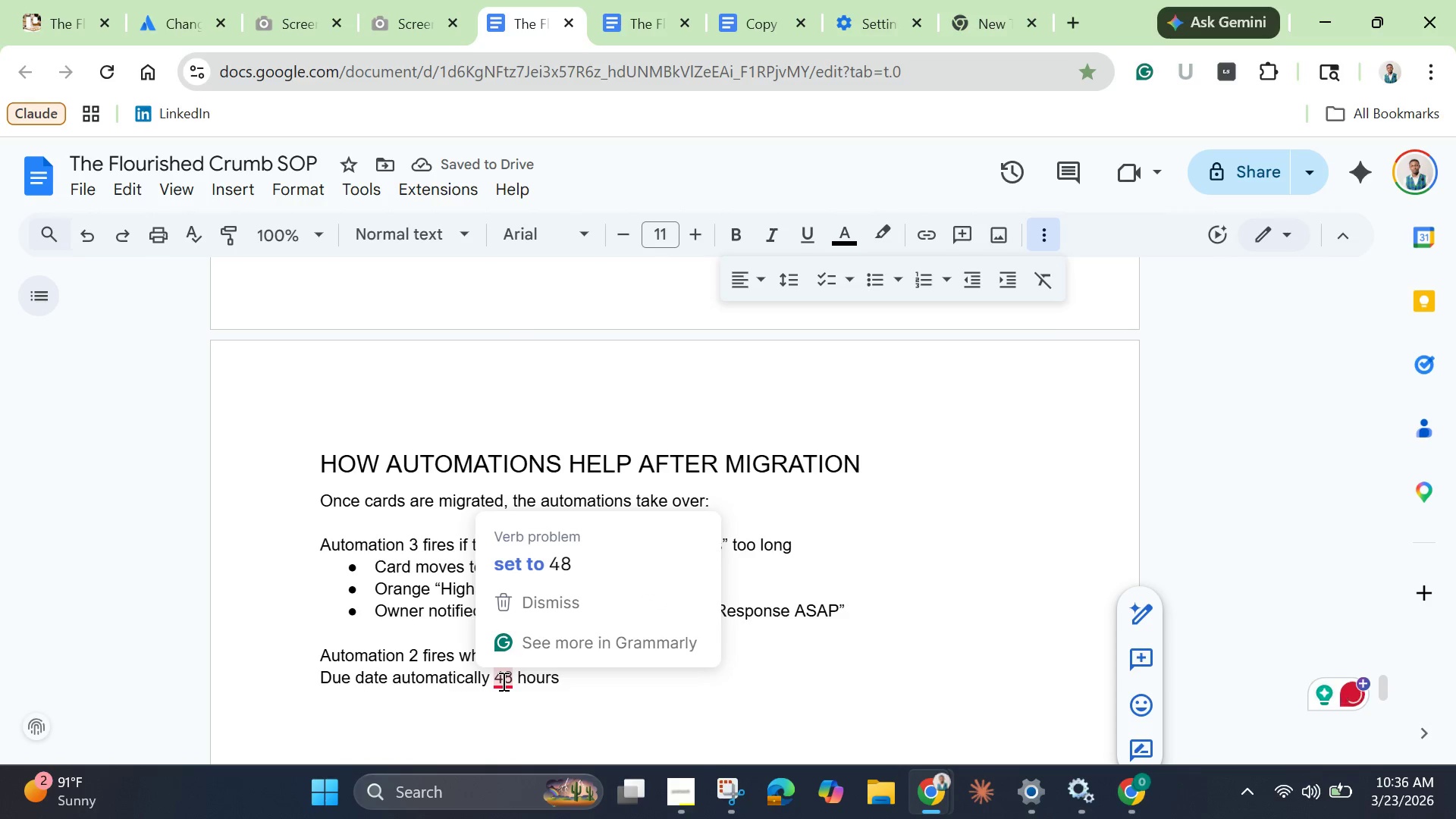 
type(set for )
 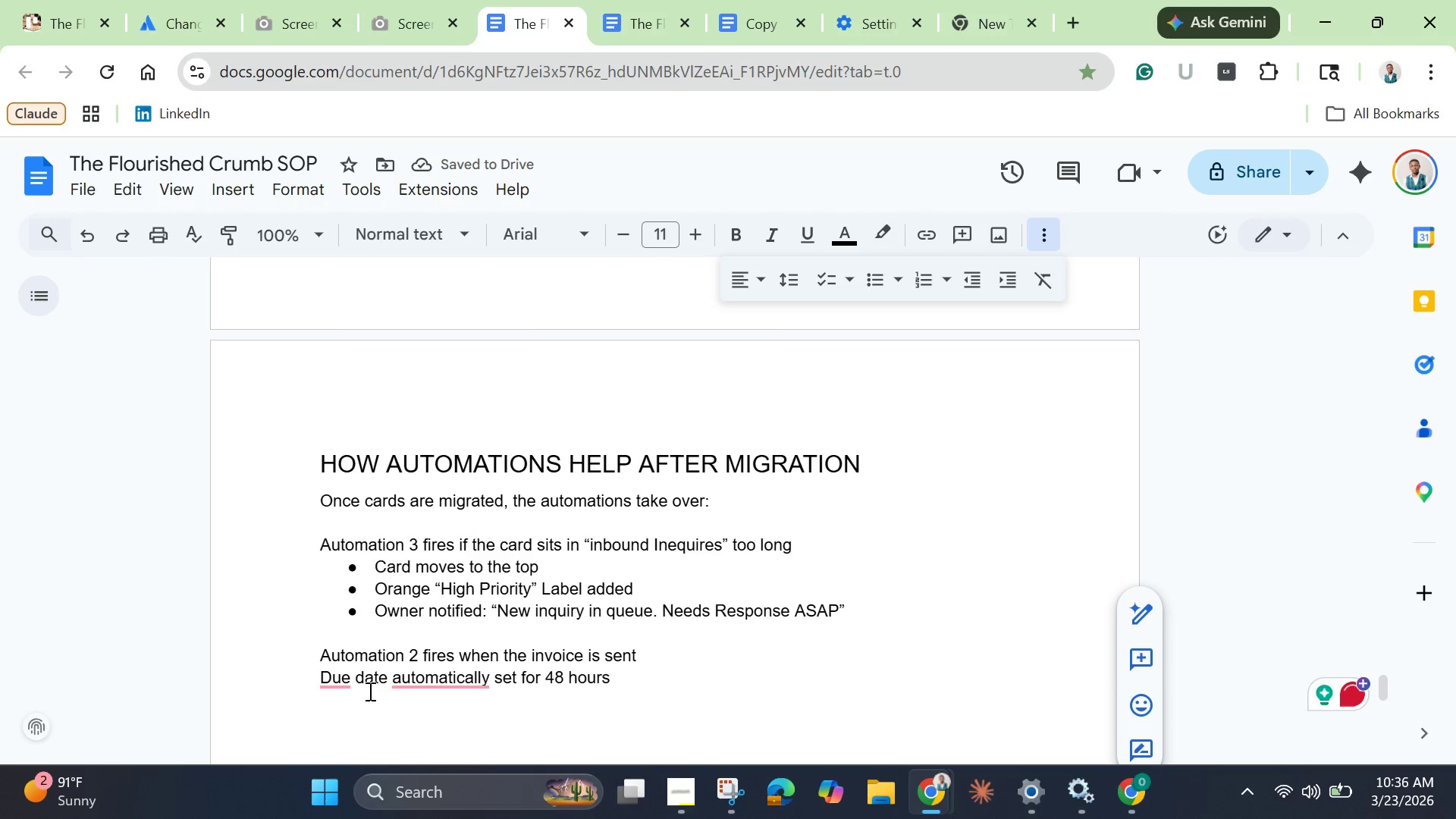 
left_click([322, 686])
 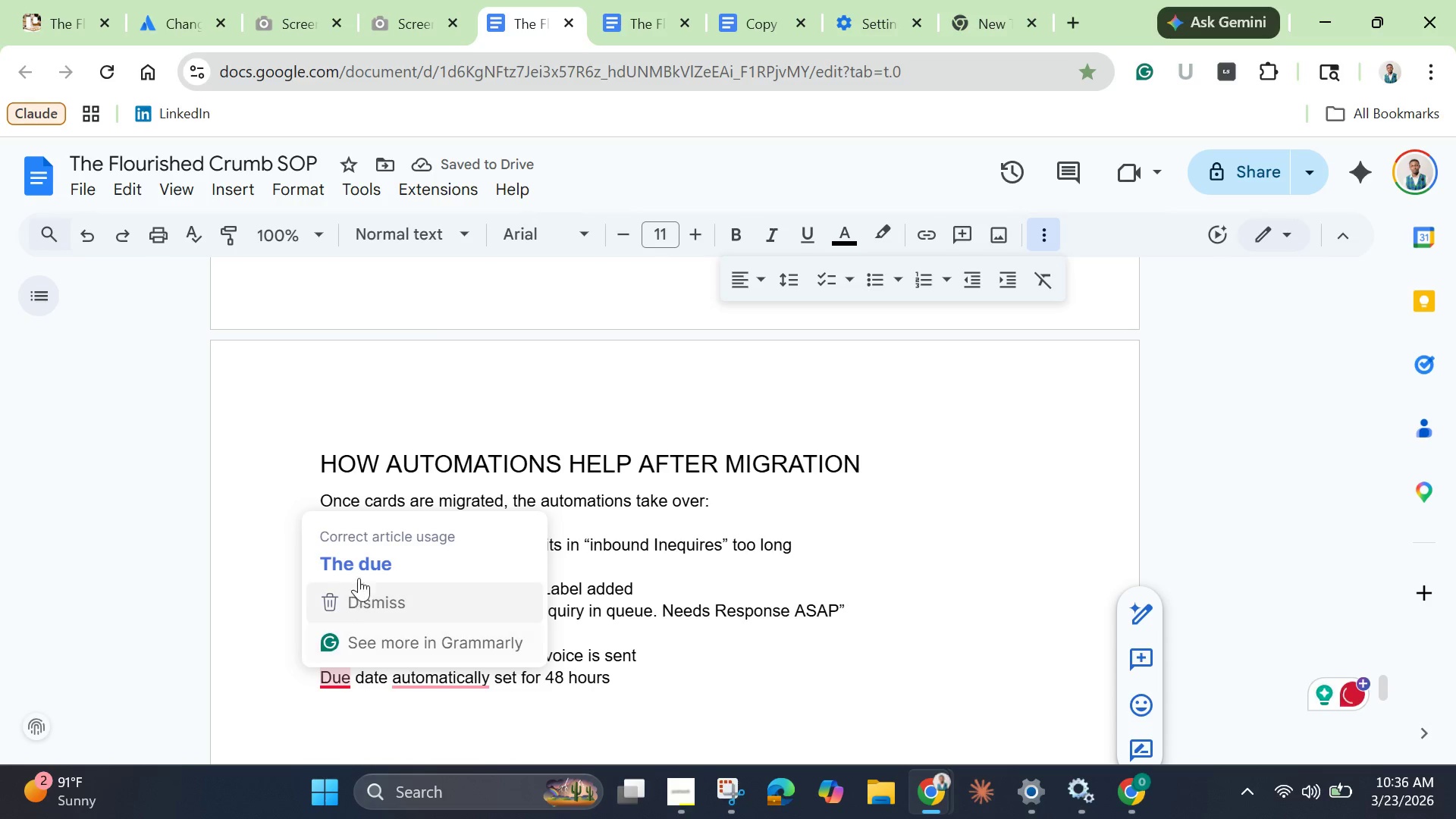 
left_click([362, 571])
 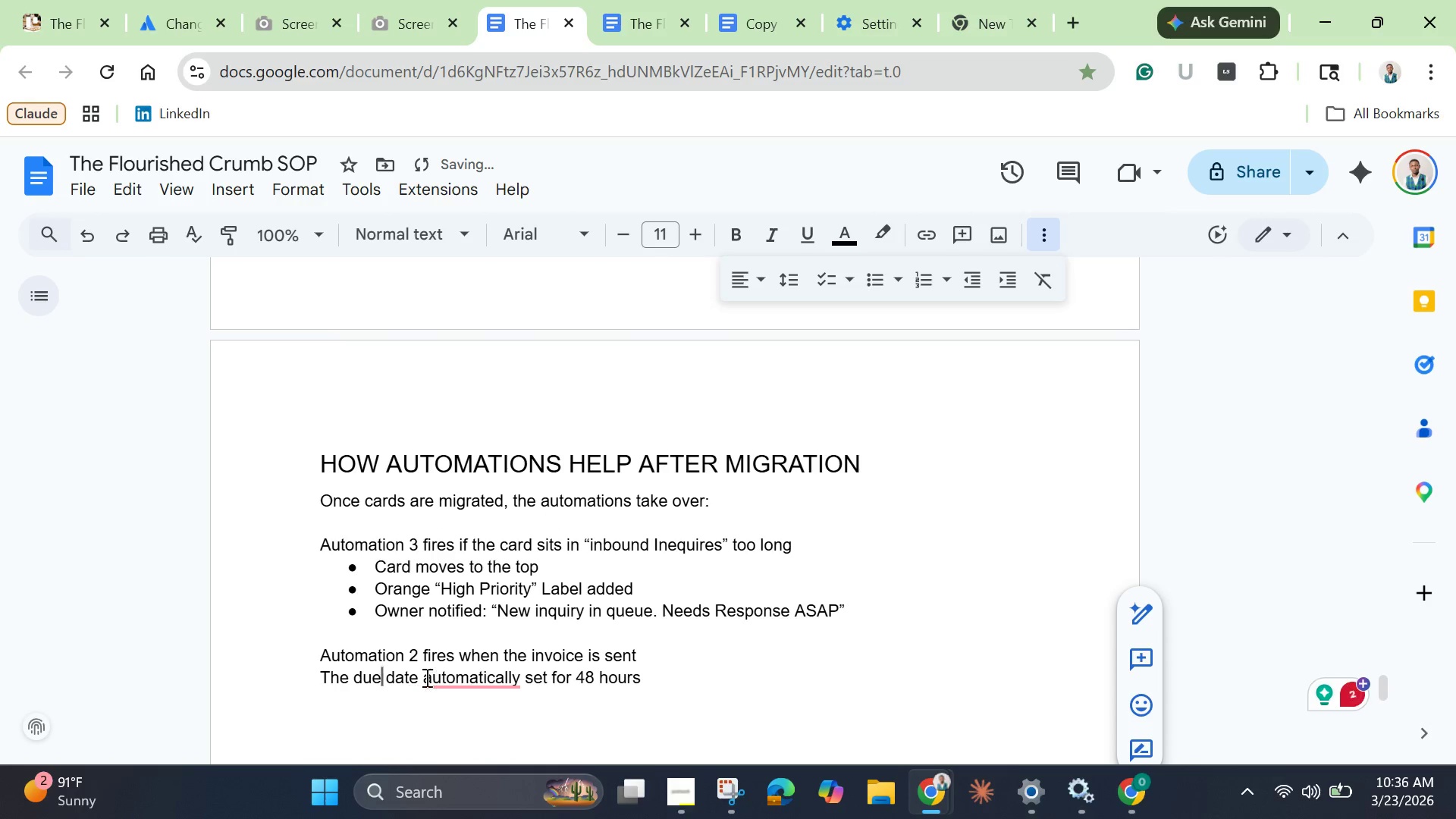 
left_click([431, 674])
 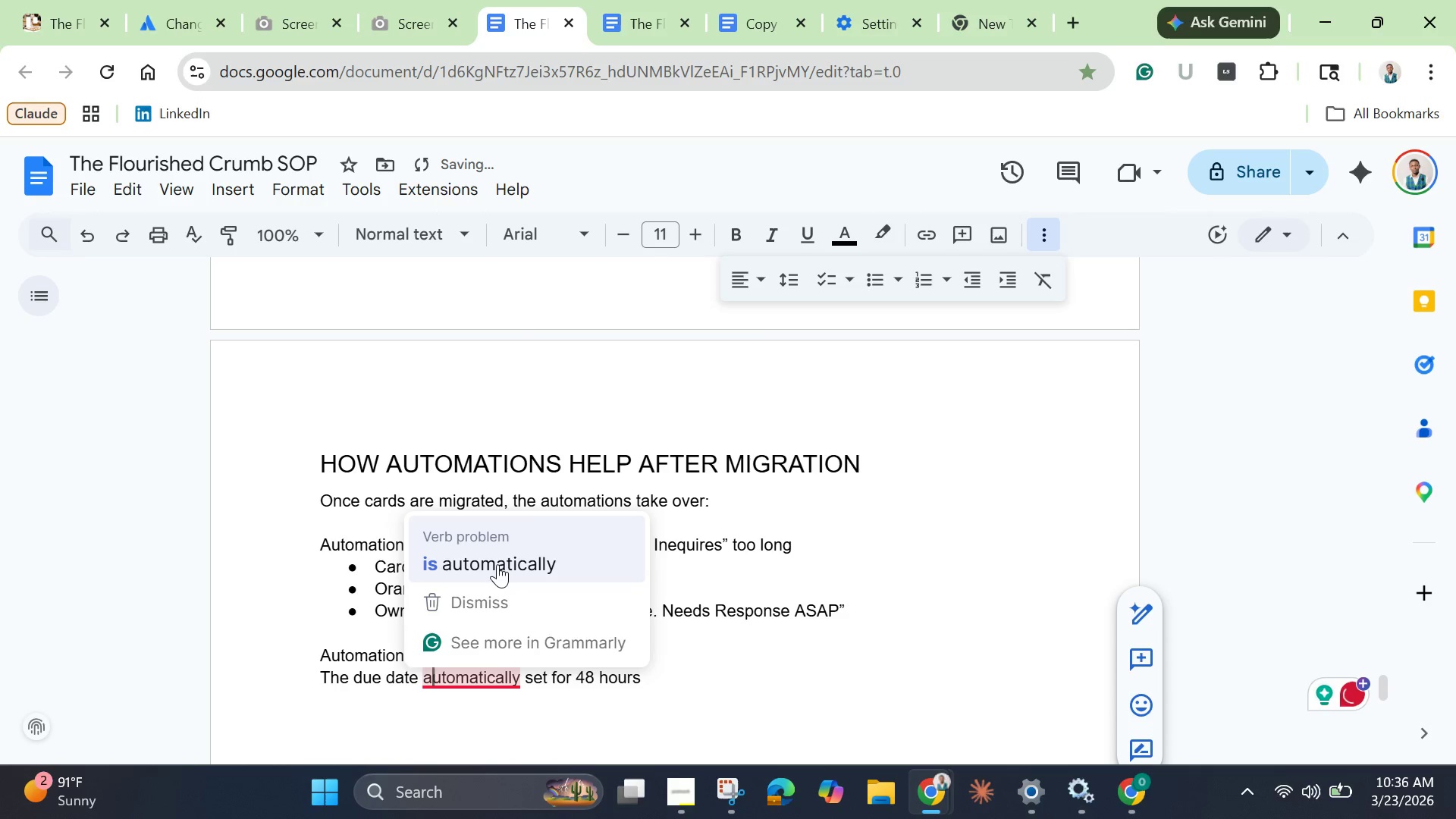 
left_click([497, 564])
 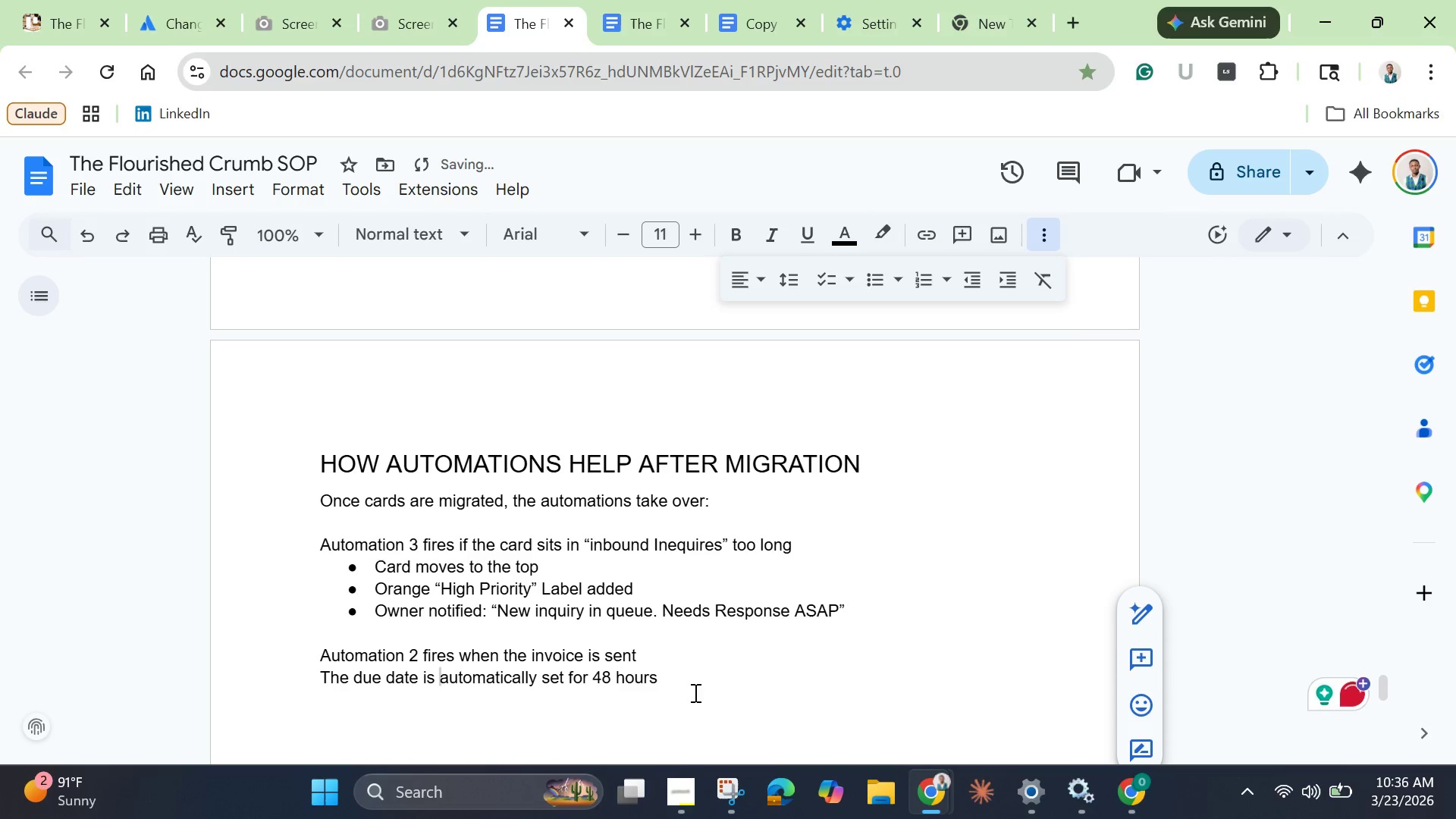 
left_click([692, 683])
 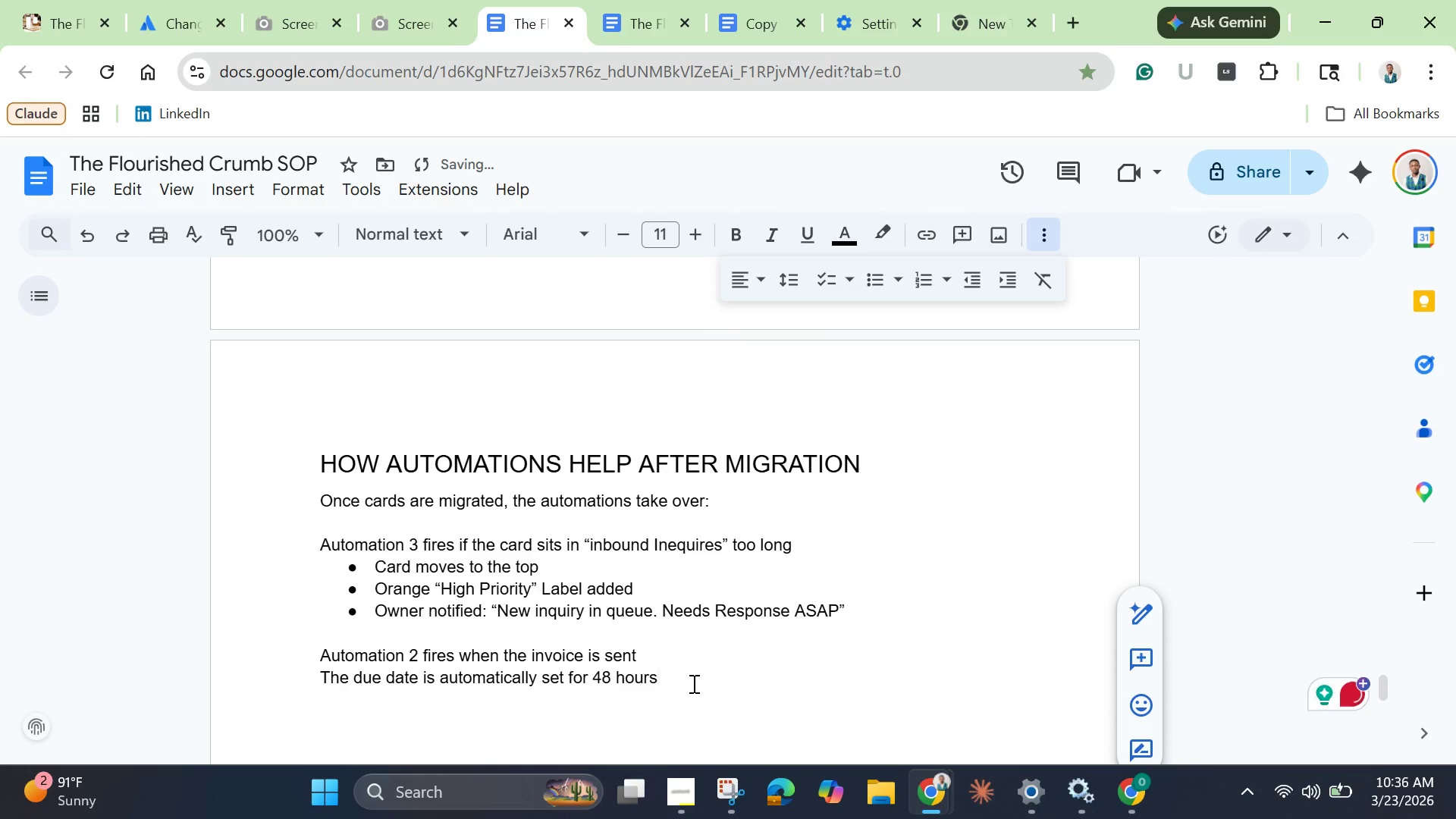 
key(Enter)
 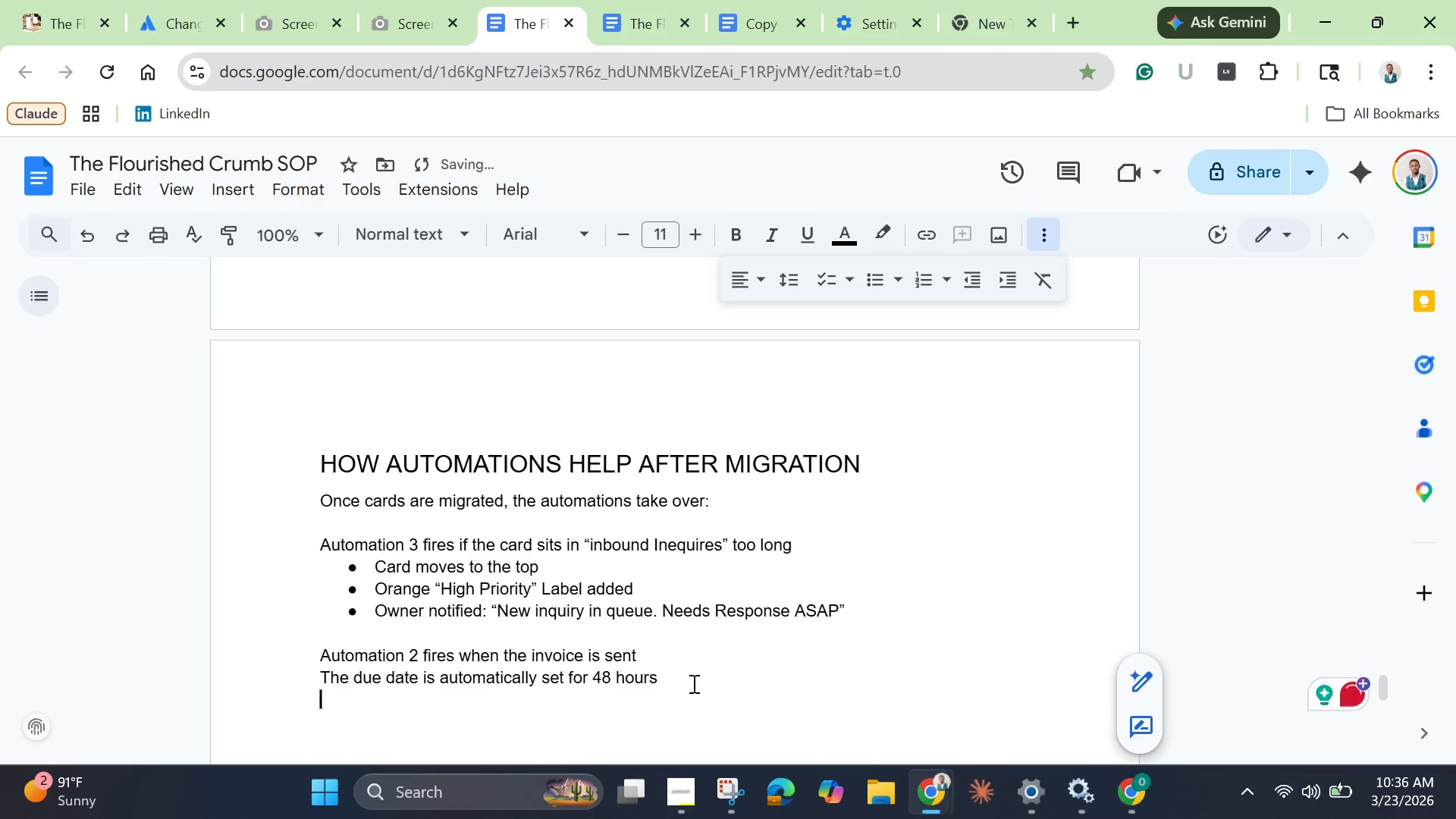 
hold_key(key=CapsLock, duration=0.5)
 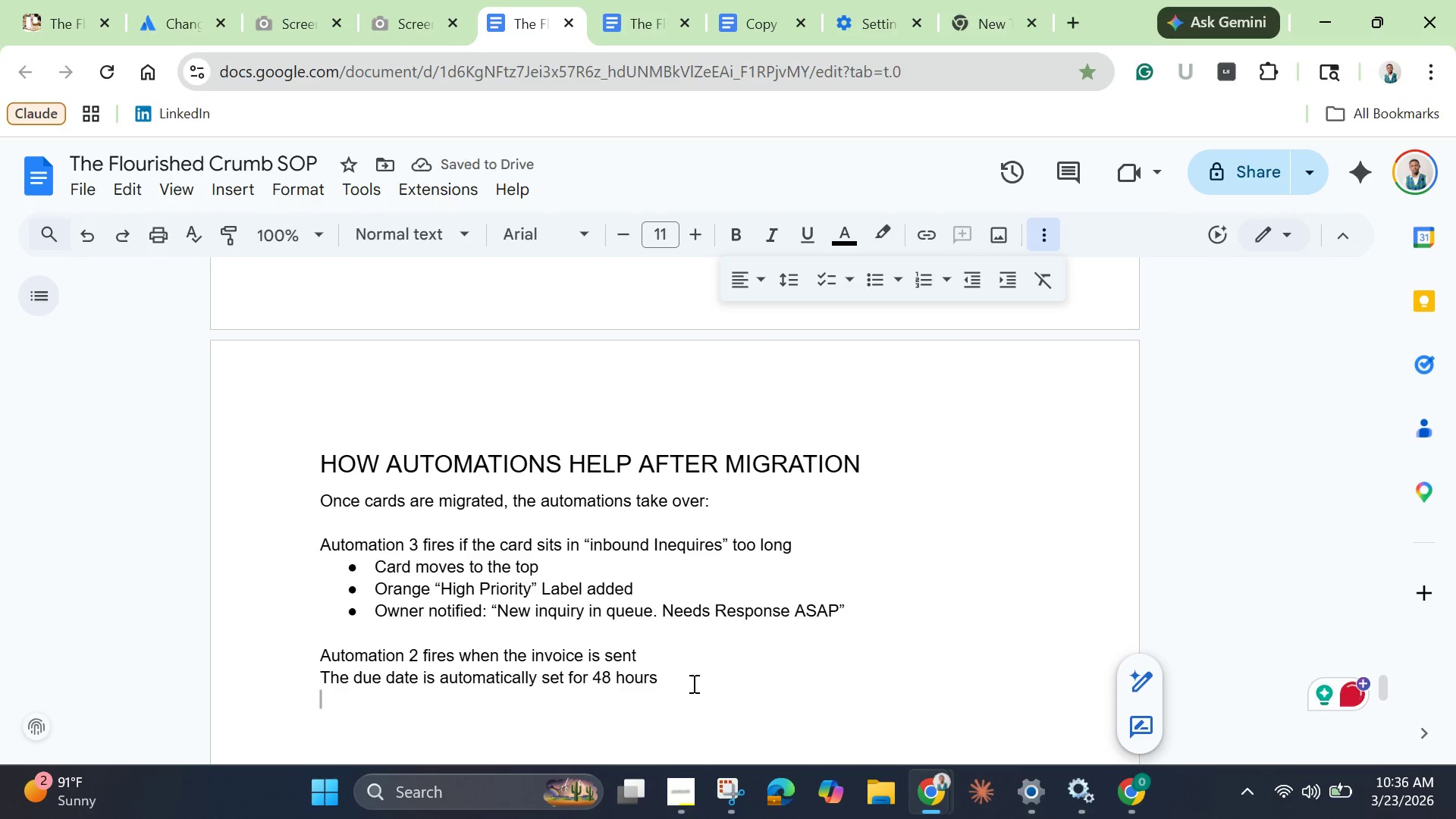 
type(Ownw)
key(Backspace)
type(er tagged in comment )
key(Backspace)
type(: "Folloe)
key(Backspace)
type(w uo)
key(Backspace)
type(p on m)
key(Backspace)
type(Payment)
 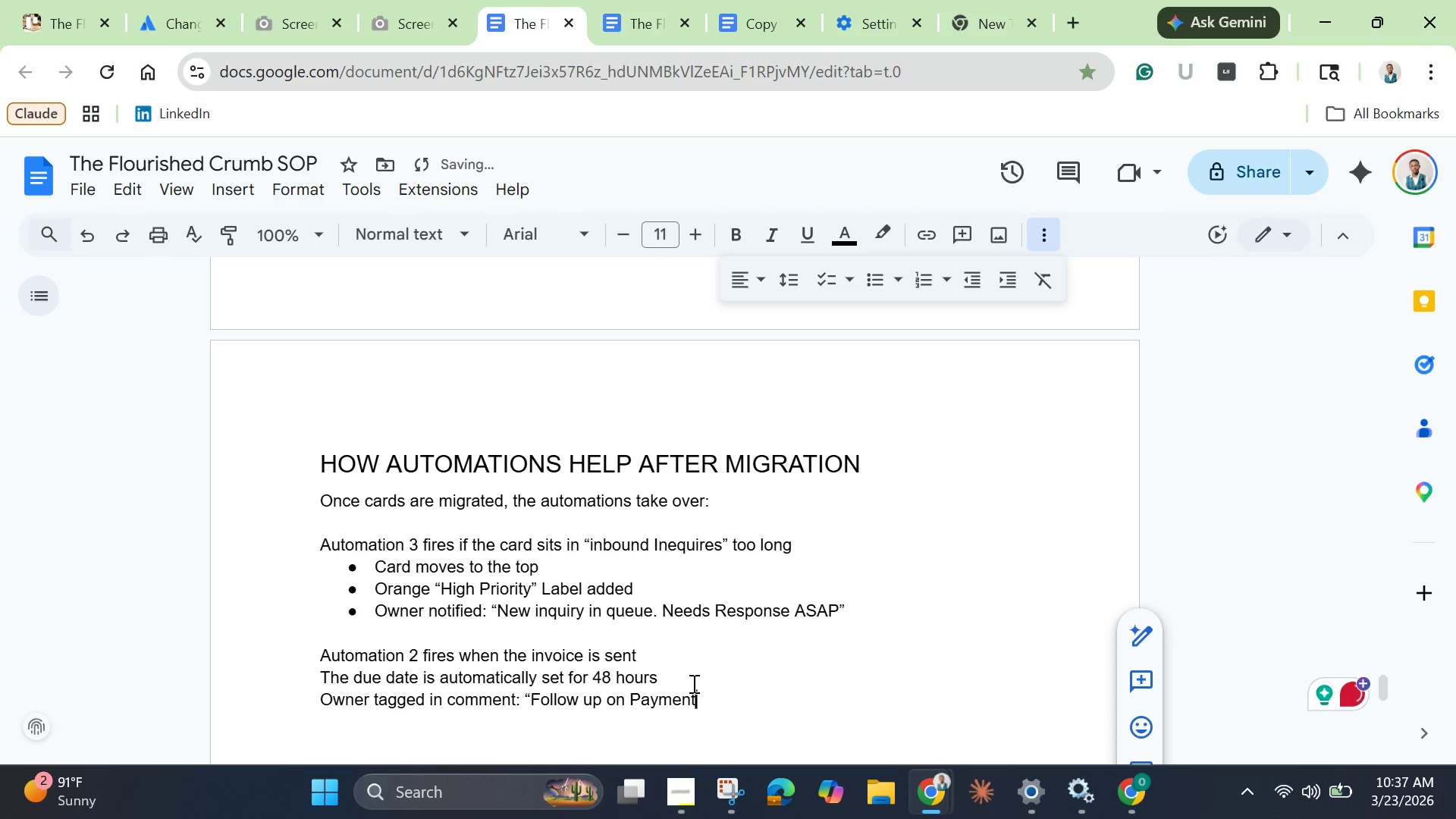 
key(Shift+Quote)
 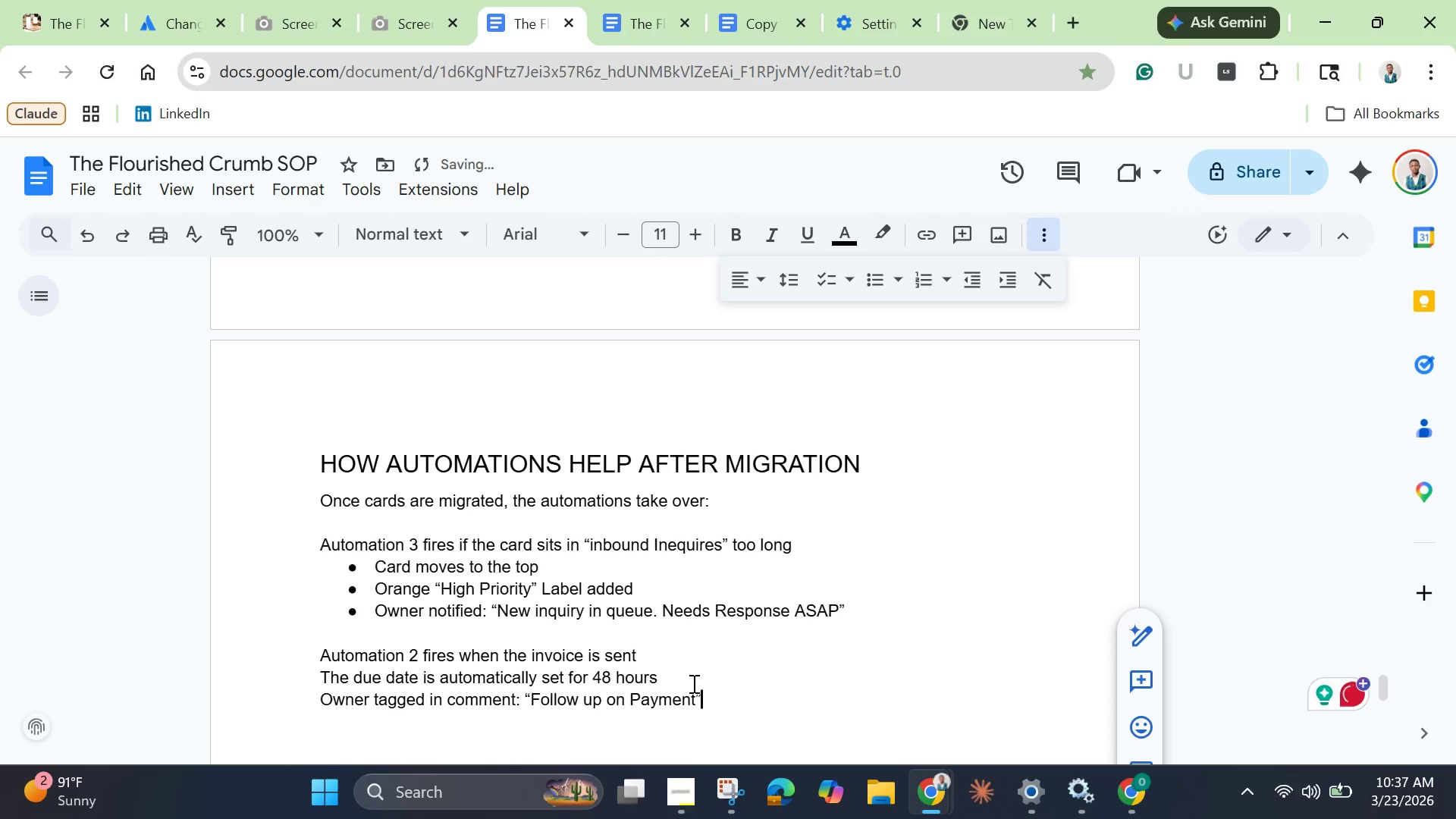 
key(Enter)
 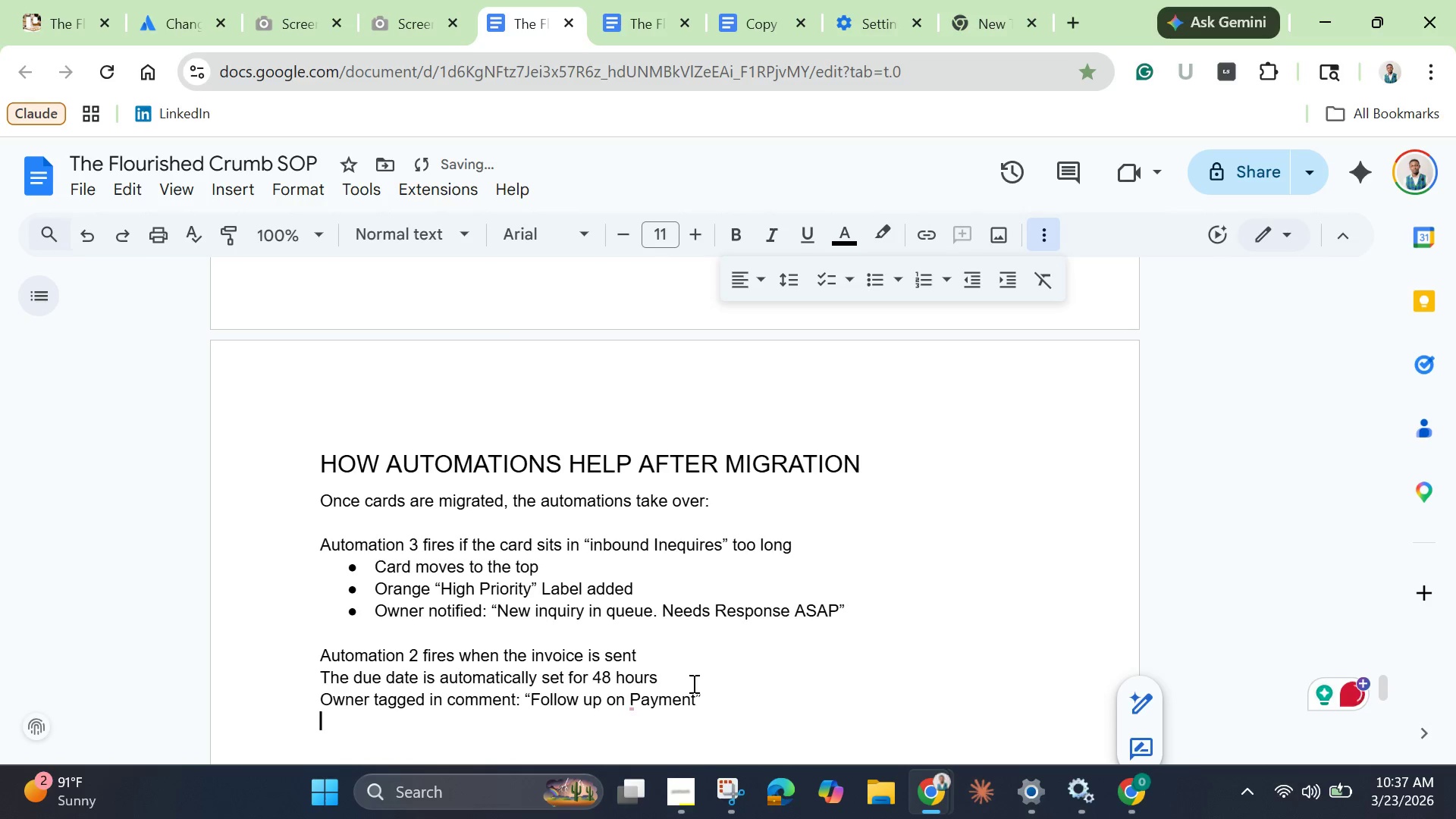 
key(Enter)
 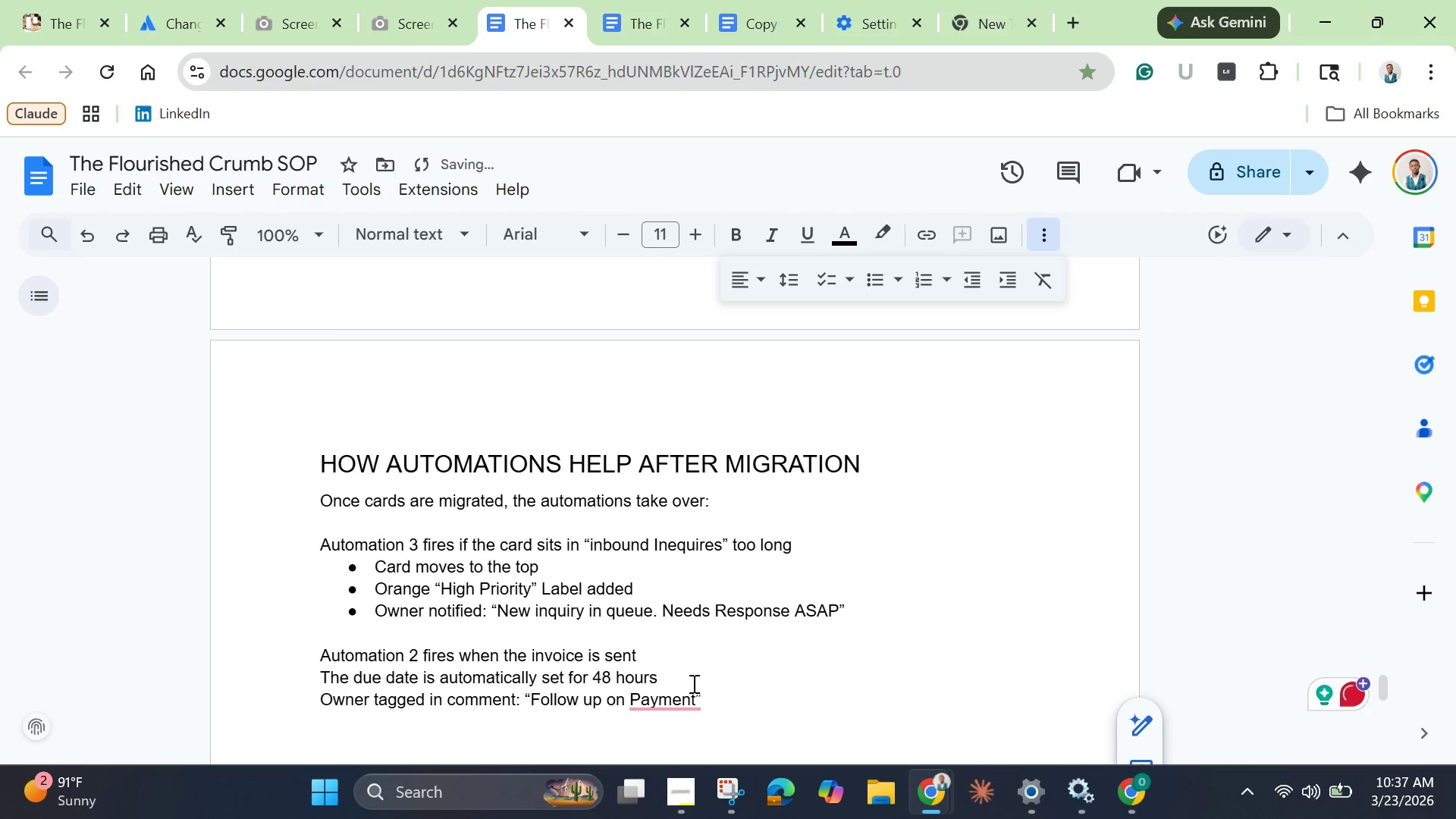 
left_click([665, 710])
 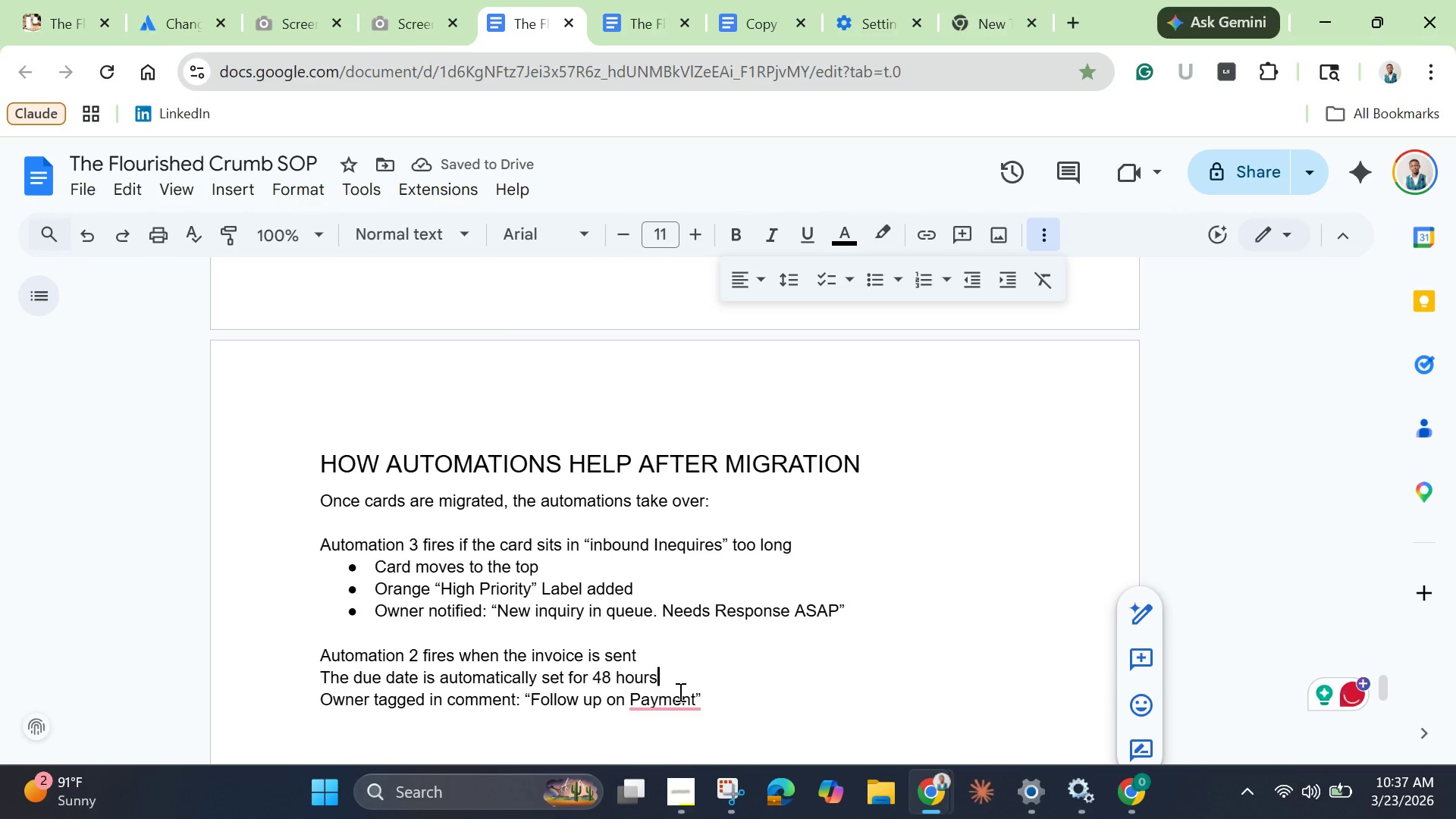 
double_click([680, 696])
 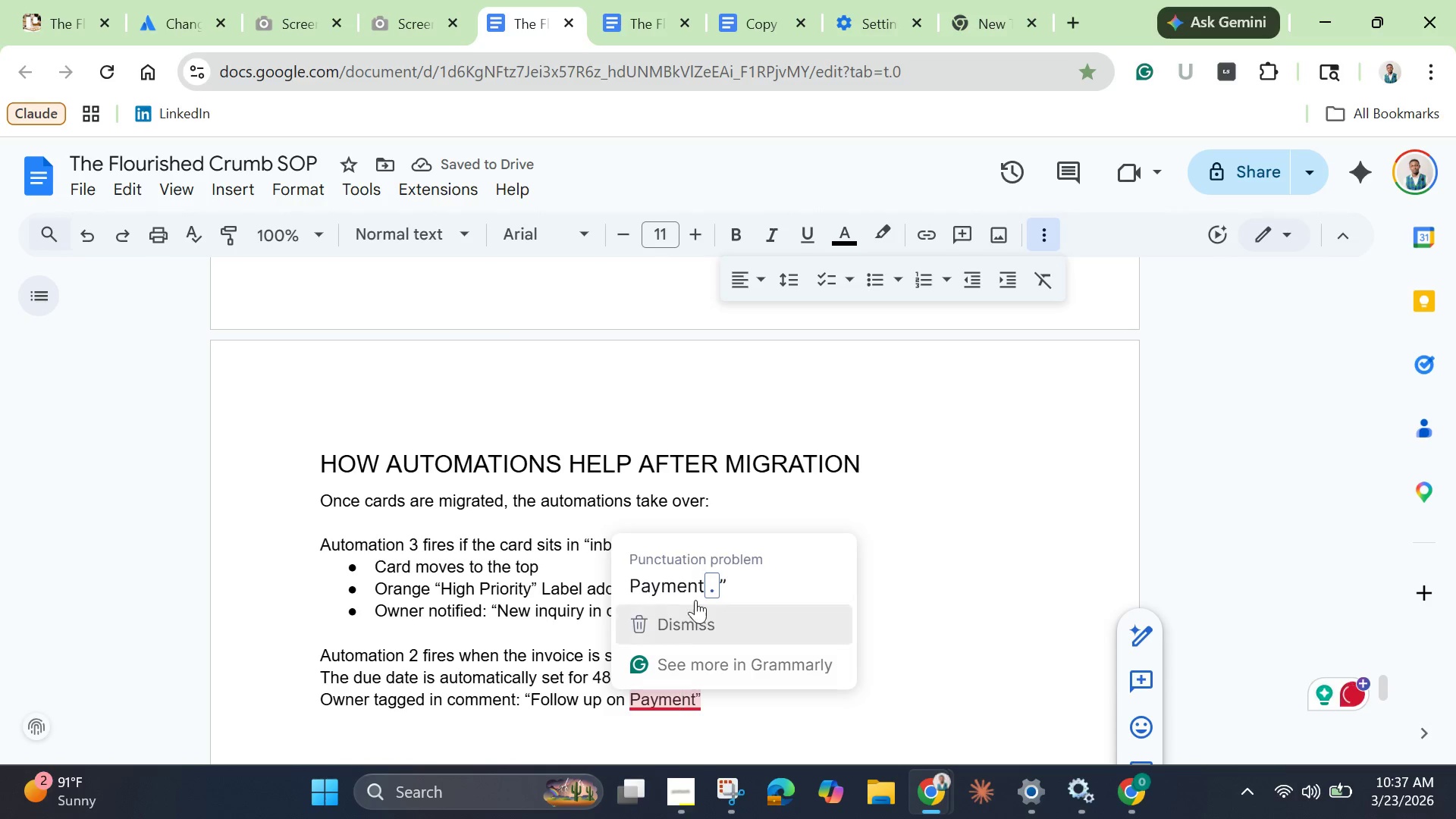 
left_click([693, 586])
 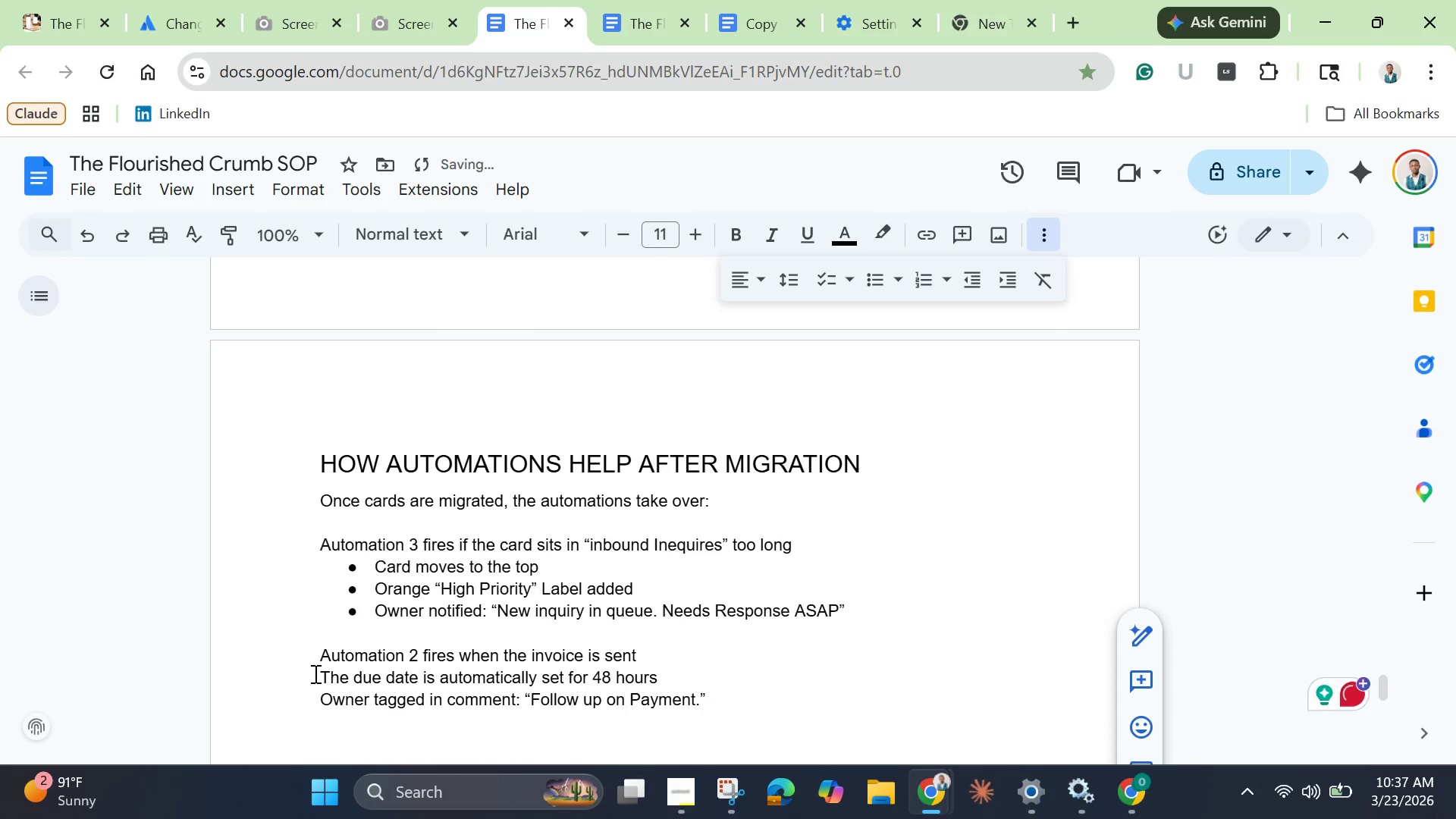 
left_click_drag(start_coordinate=[318, 674], to_coordinate=[759, 690])
 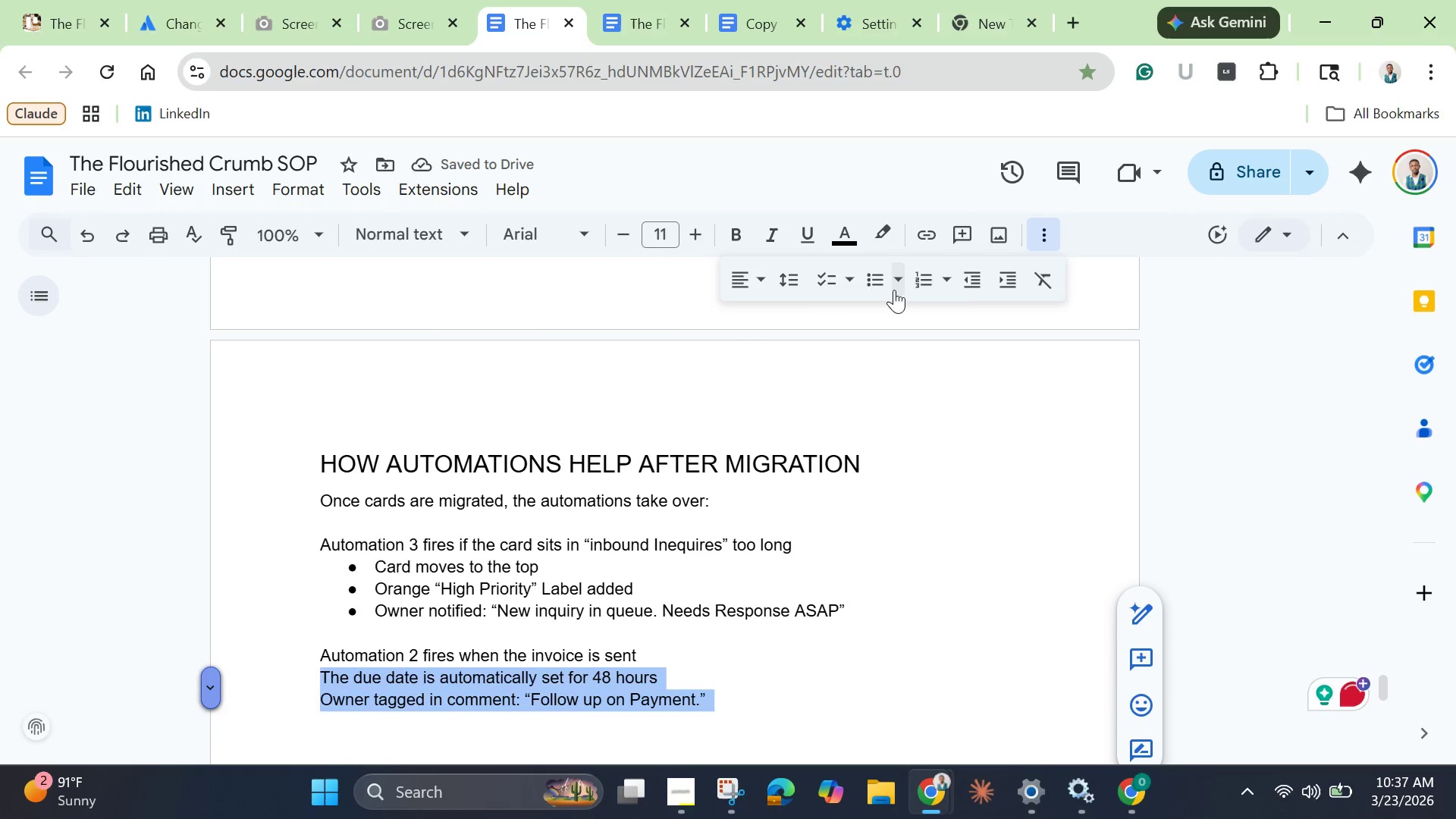 
left_click([873, 286])
 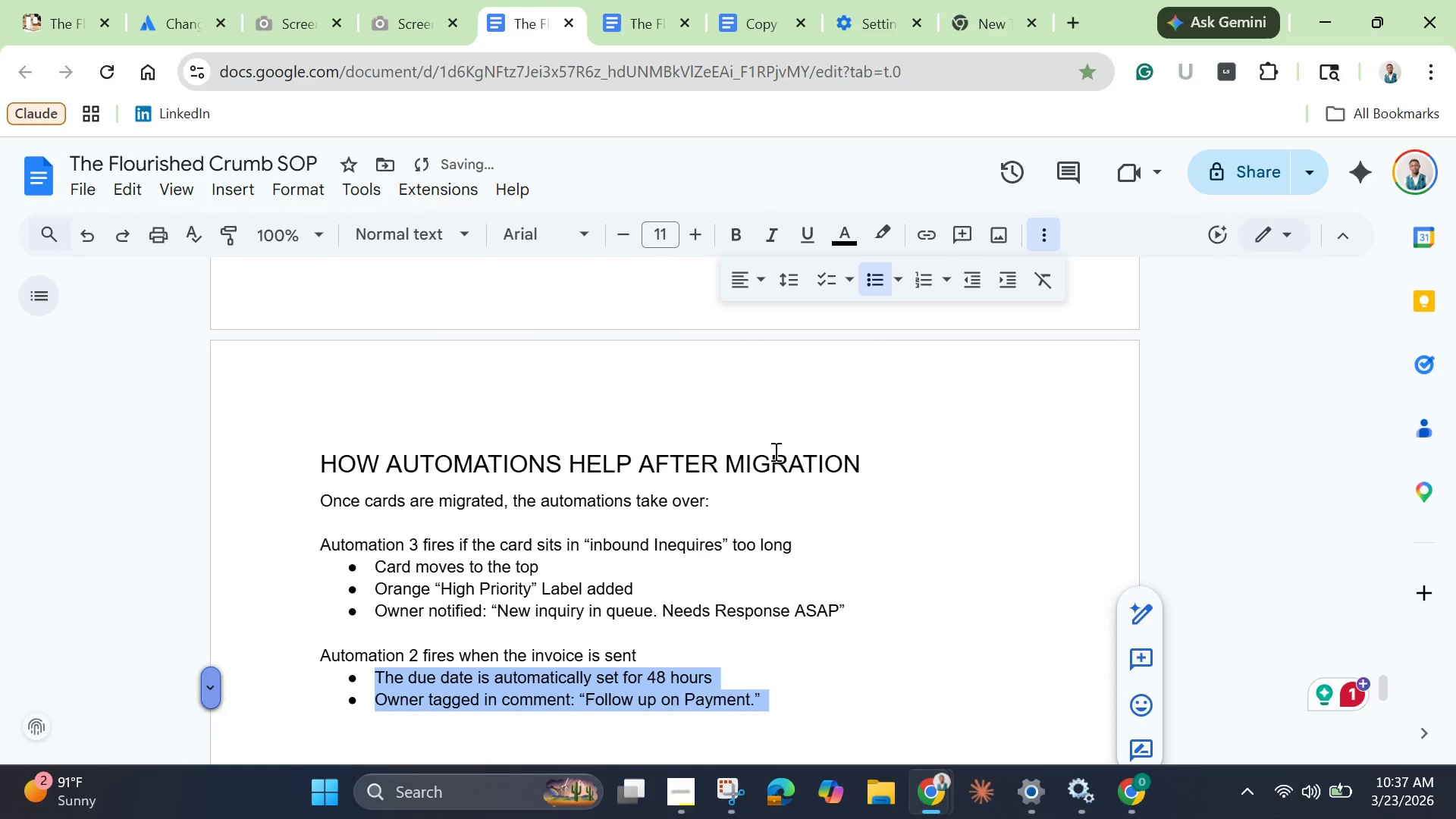 
scroll: coordinate [649, 482], scroll_direction: down, amount: 3.0
 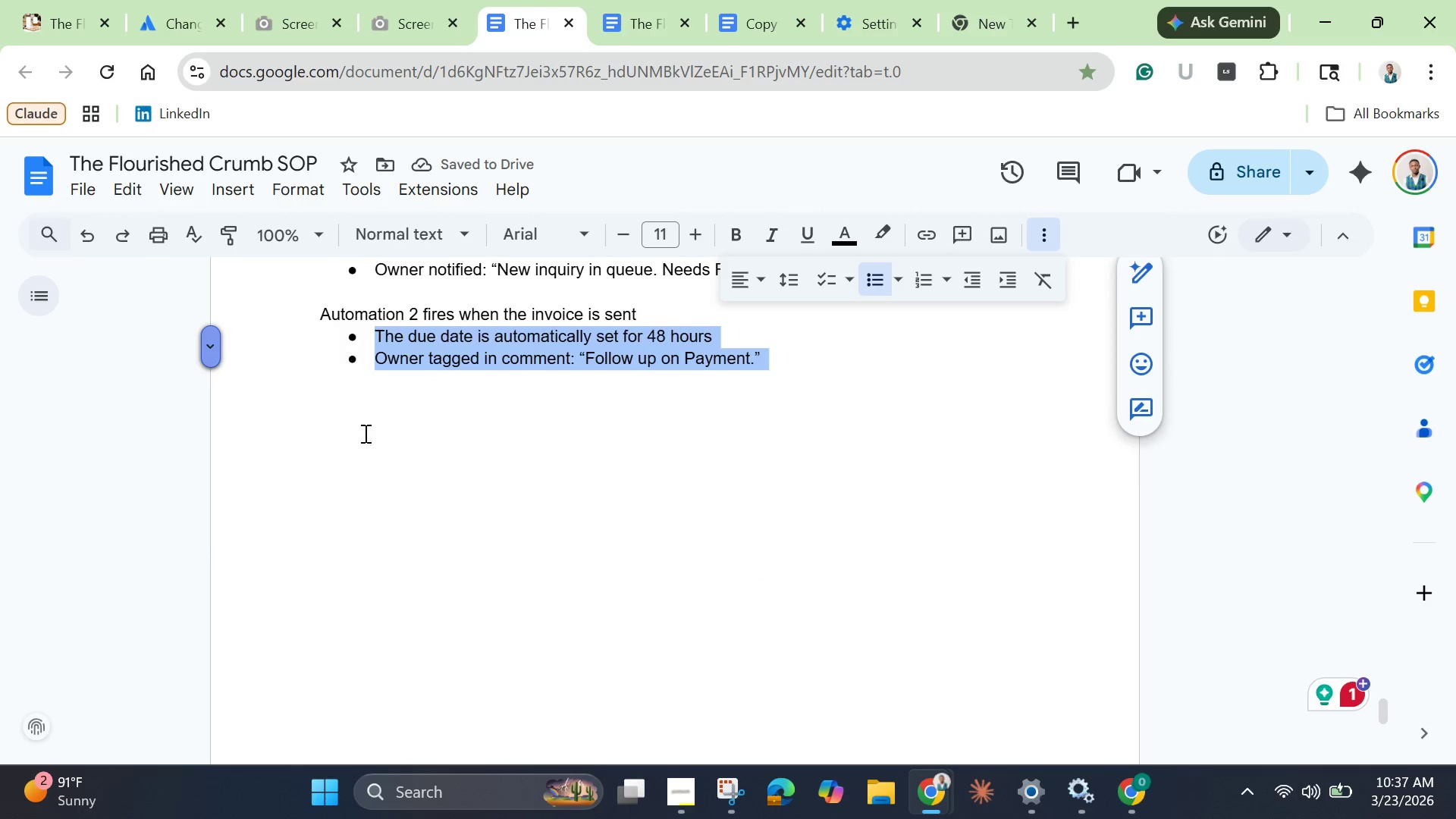 
left_click([358, 430])
 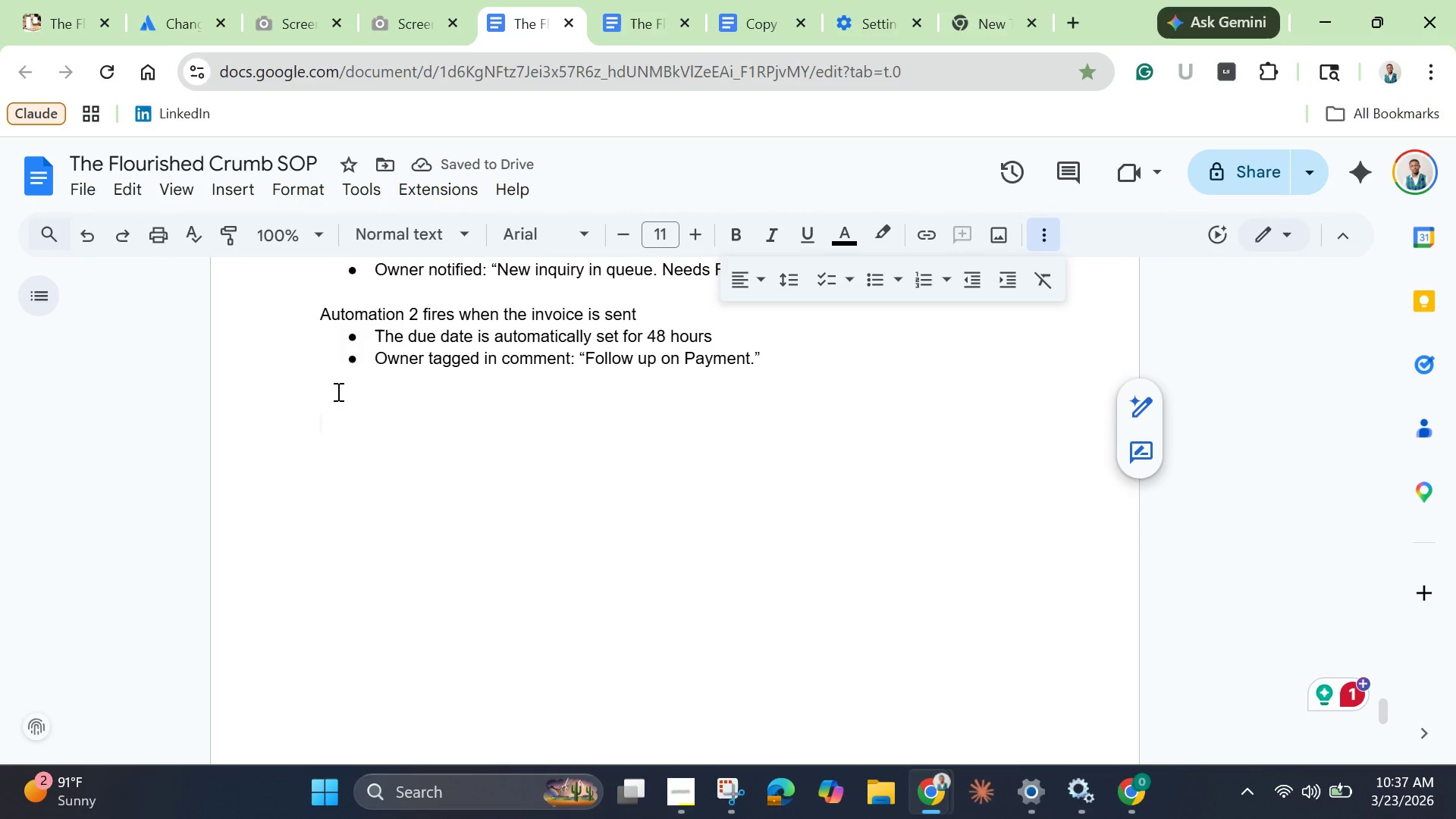 
left_click([337, 390])
 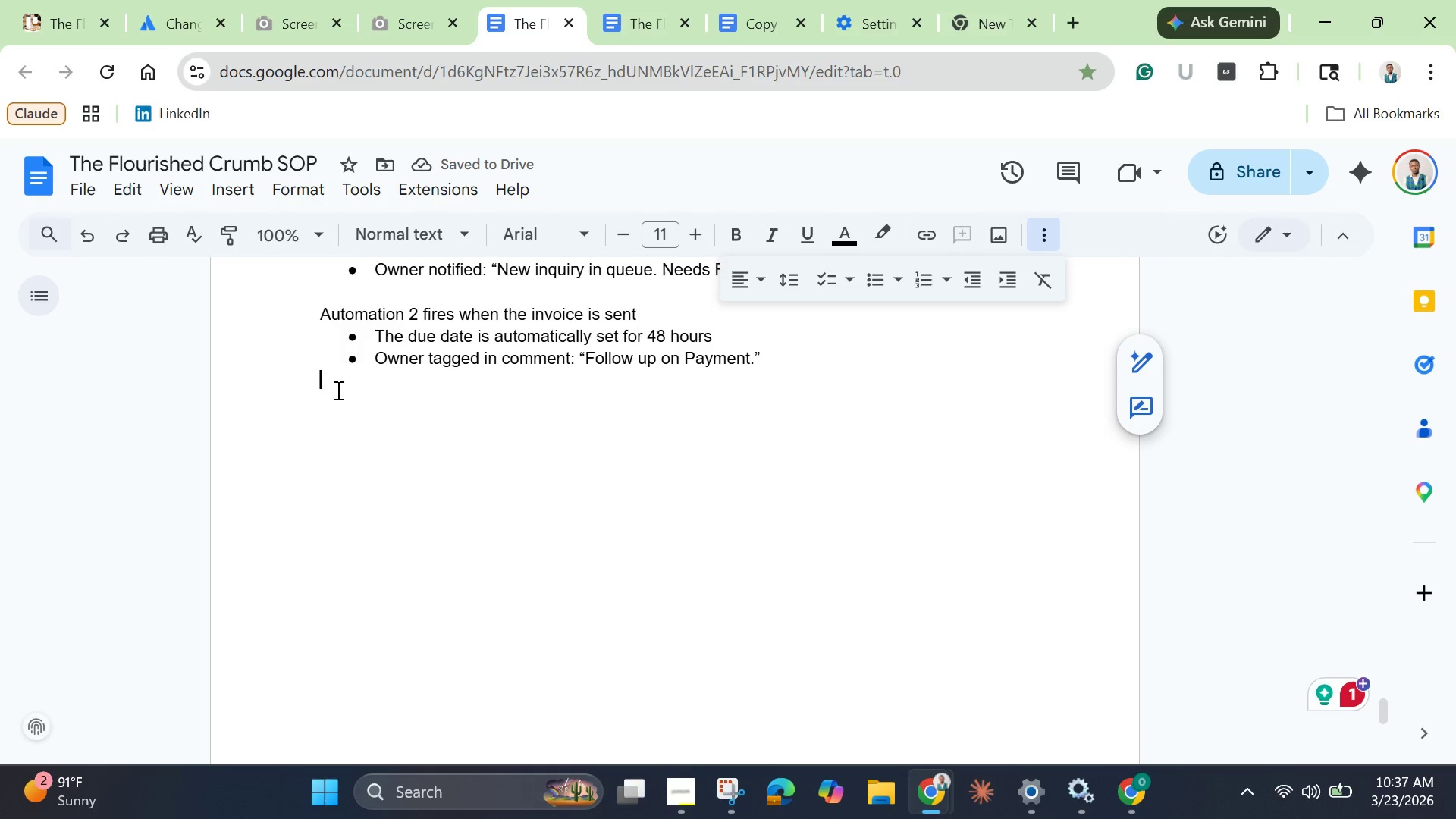 
key(Enter)
 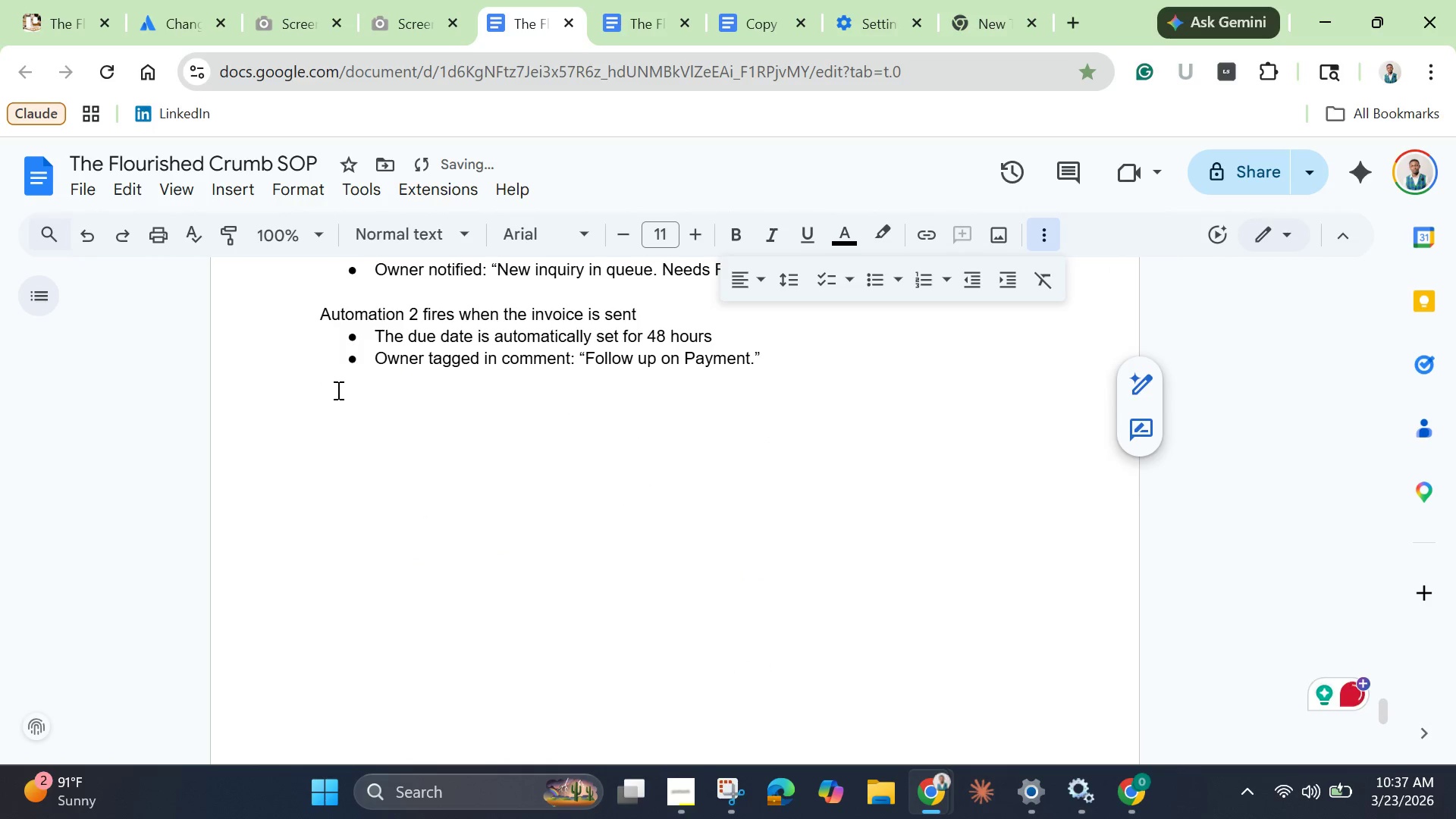 
key(Backspace)
 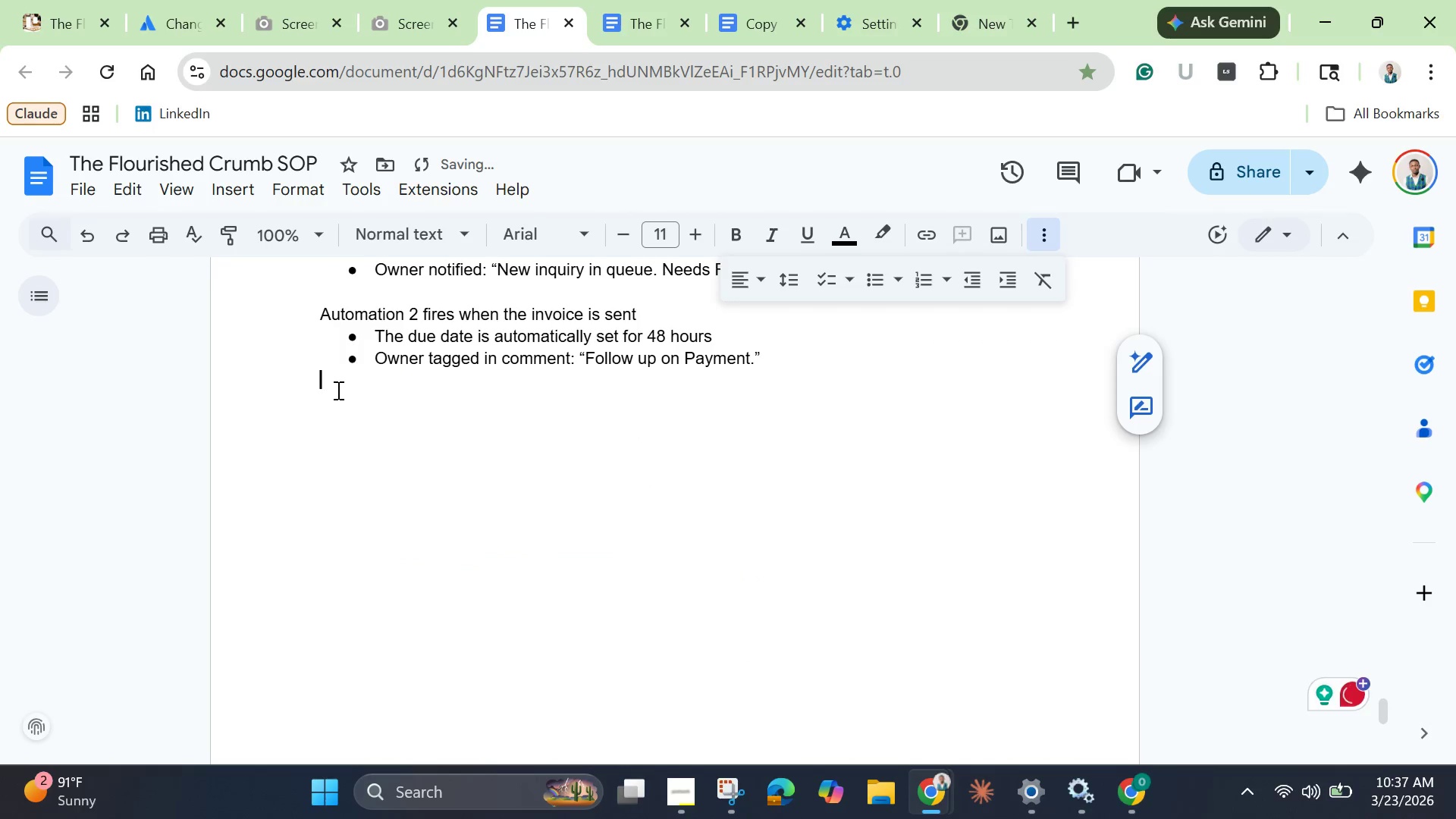 
key(Backspace)
 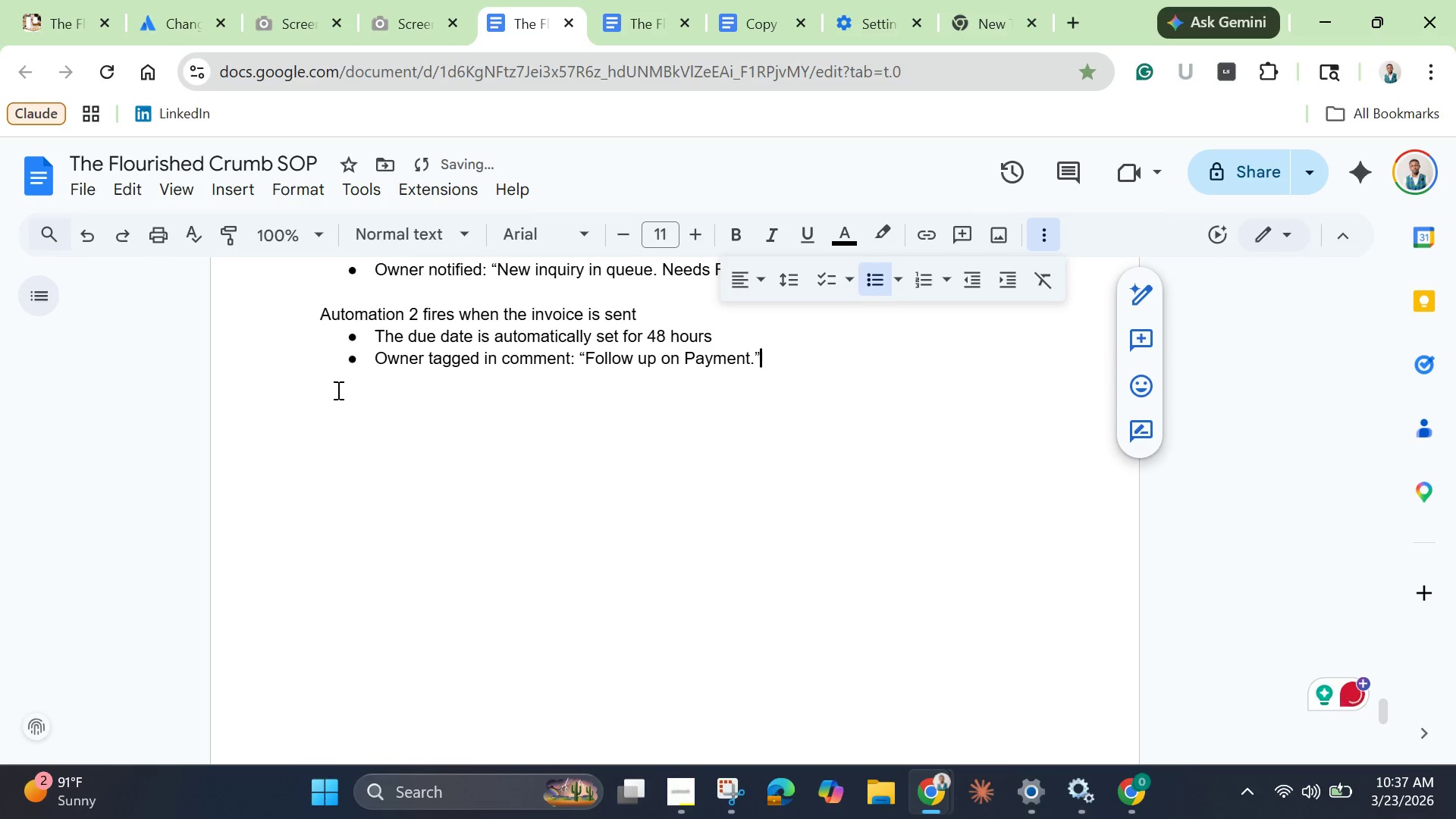 
key(Enter)
 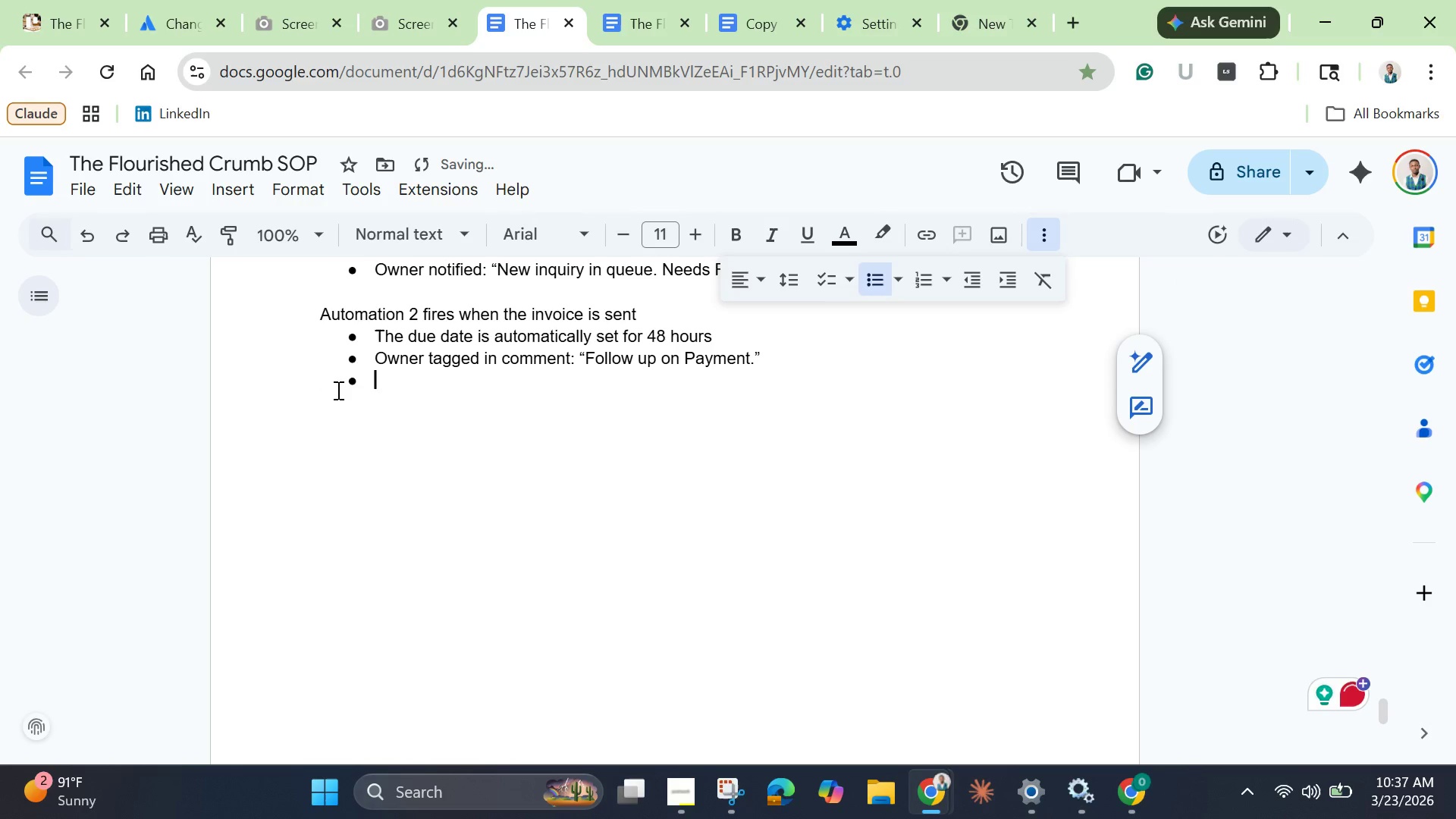 
key(Enter)
 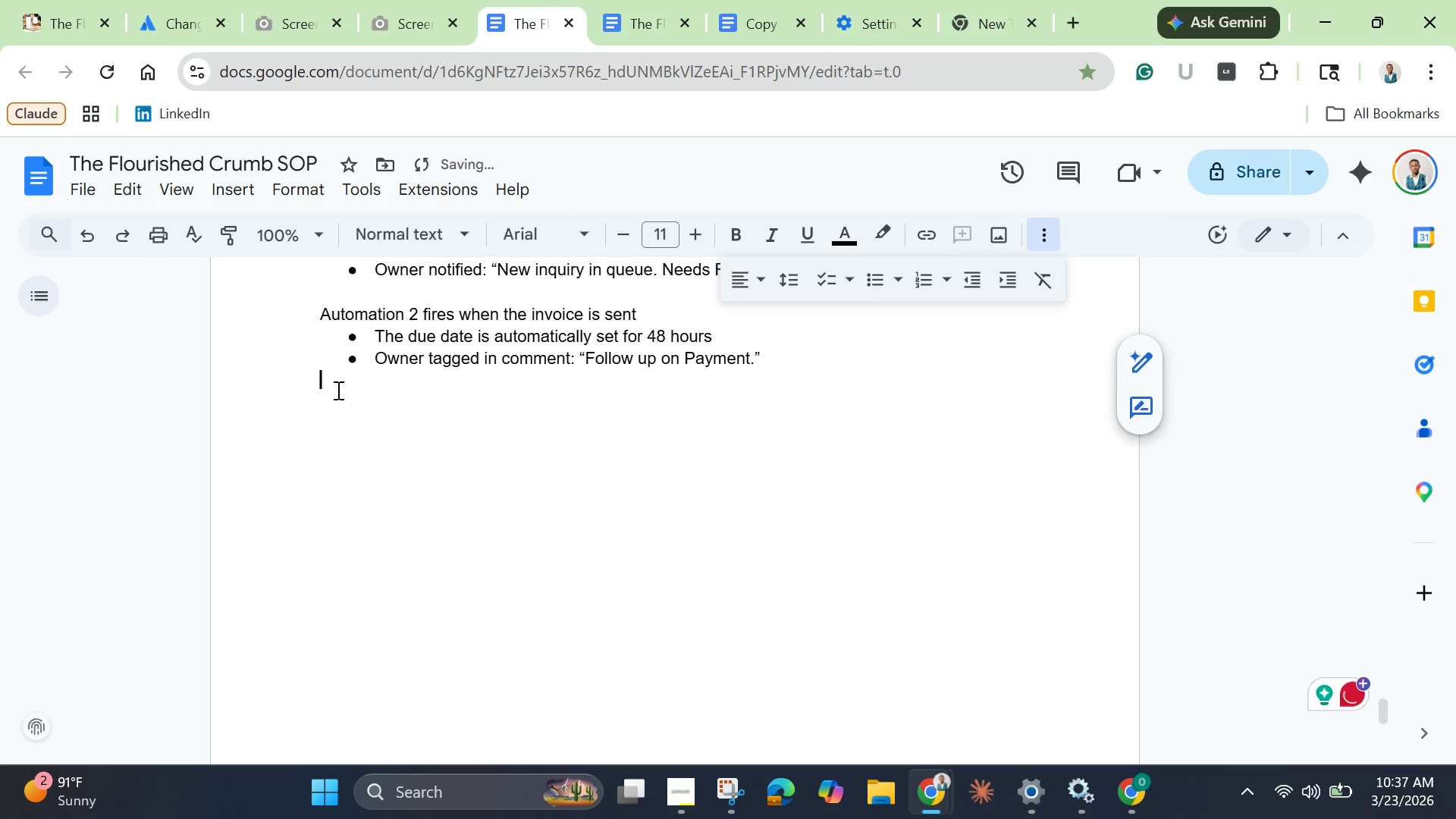 
key(Enter)
 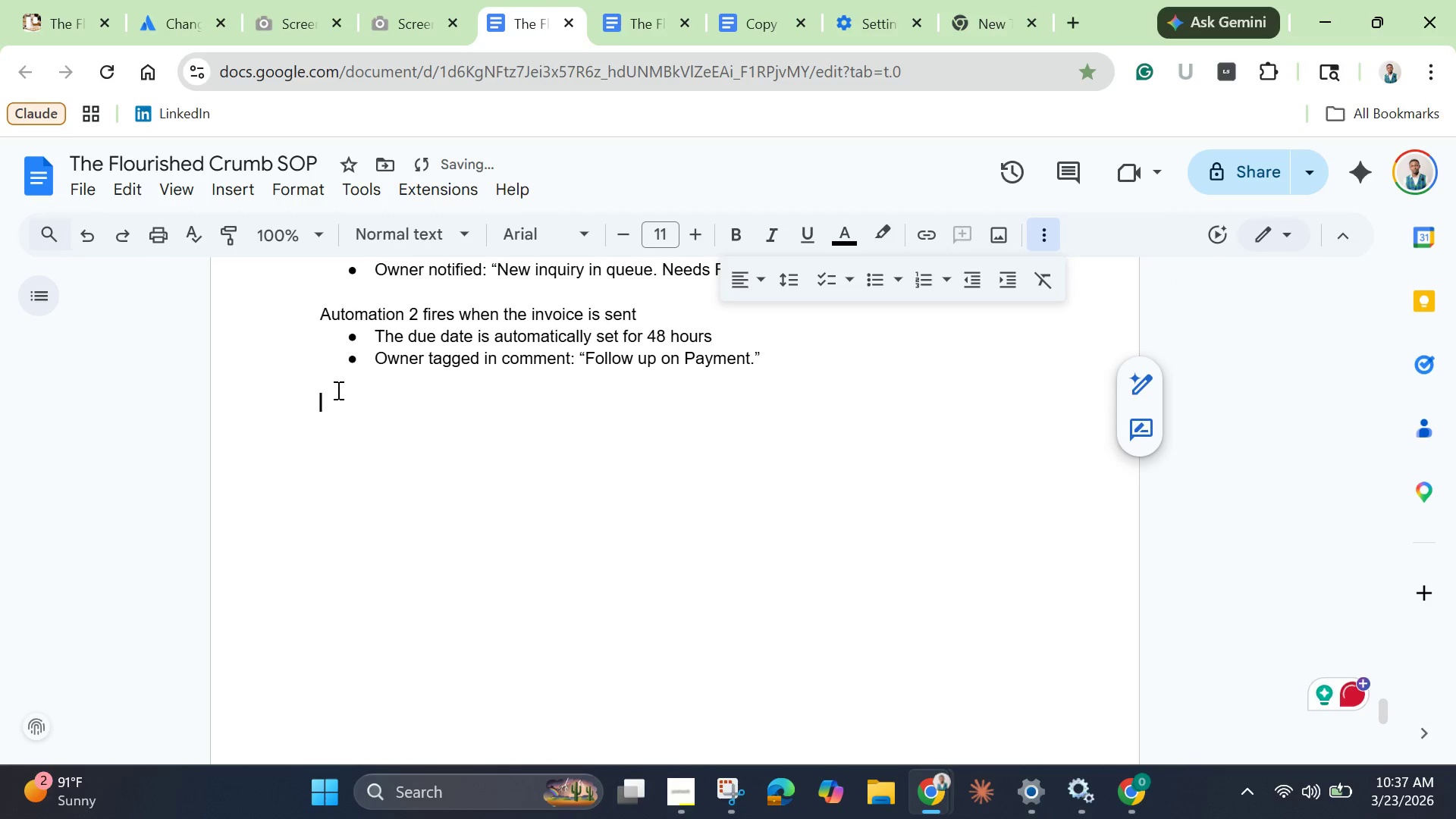 
type(Automation 1 firs)
key(Backspace)
type(es when order moves to Production)
 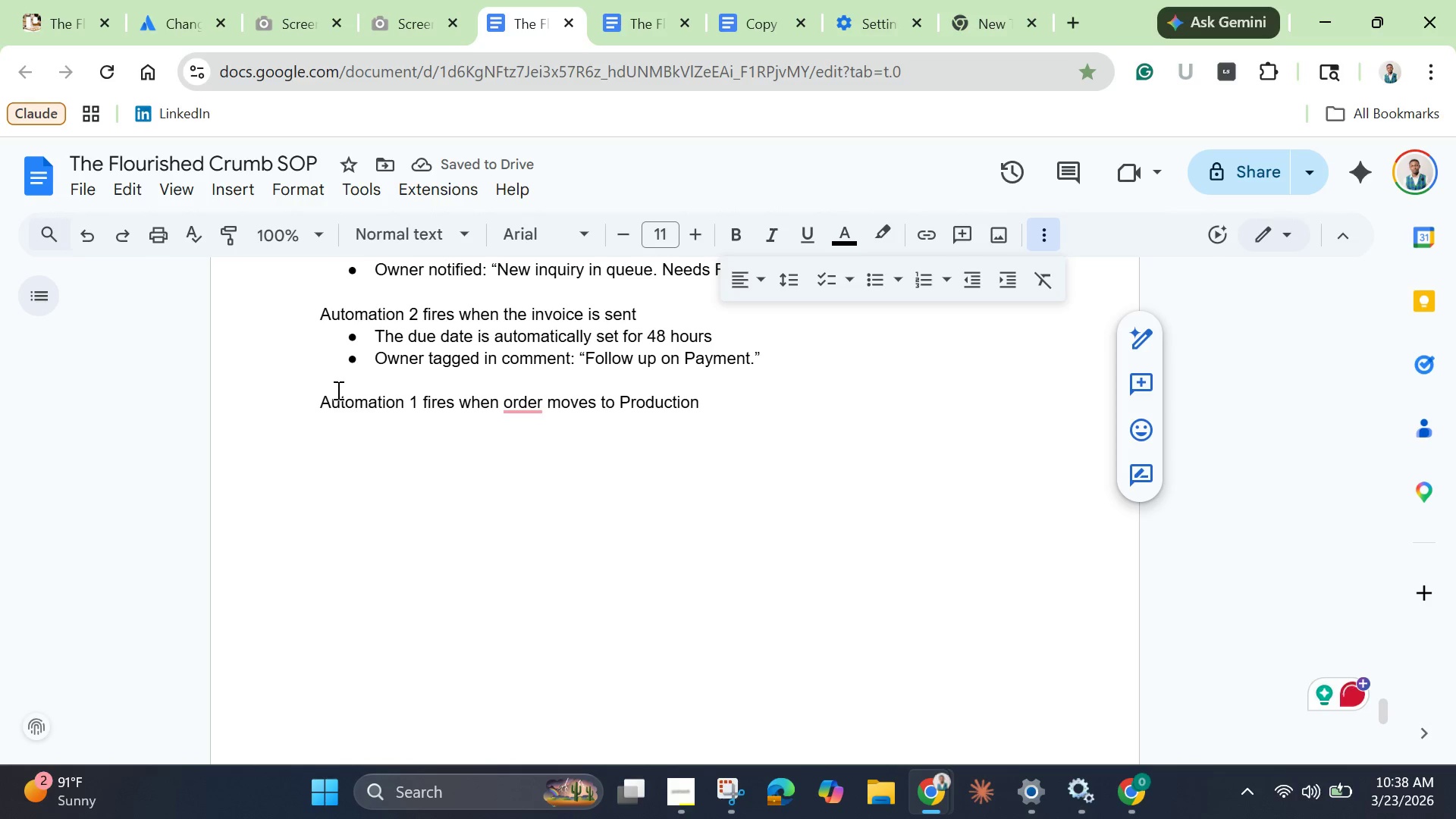 
key(Enter)
 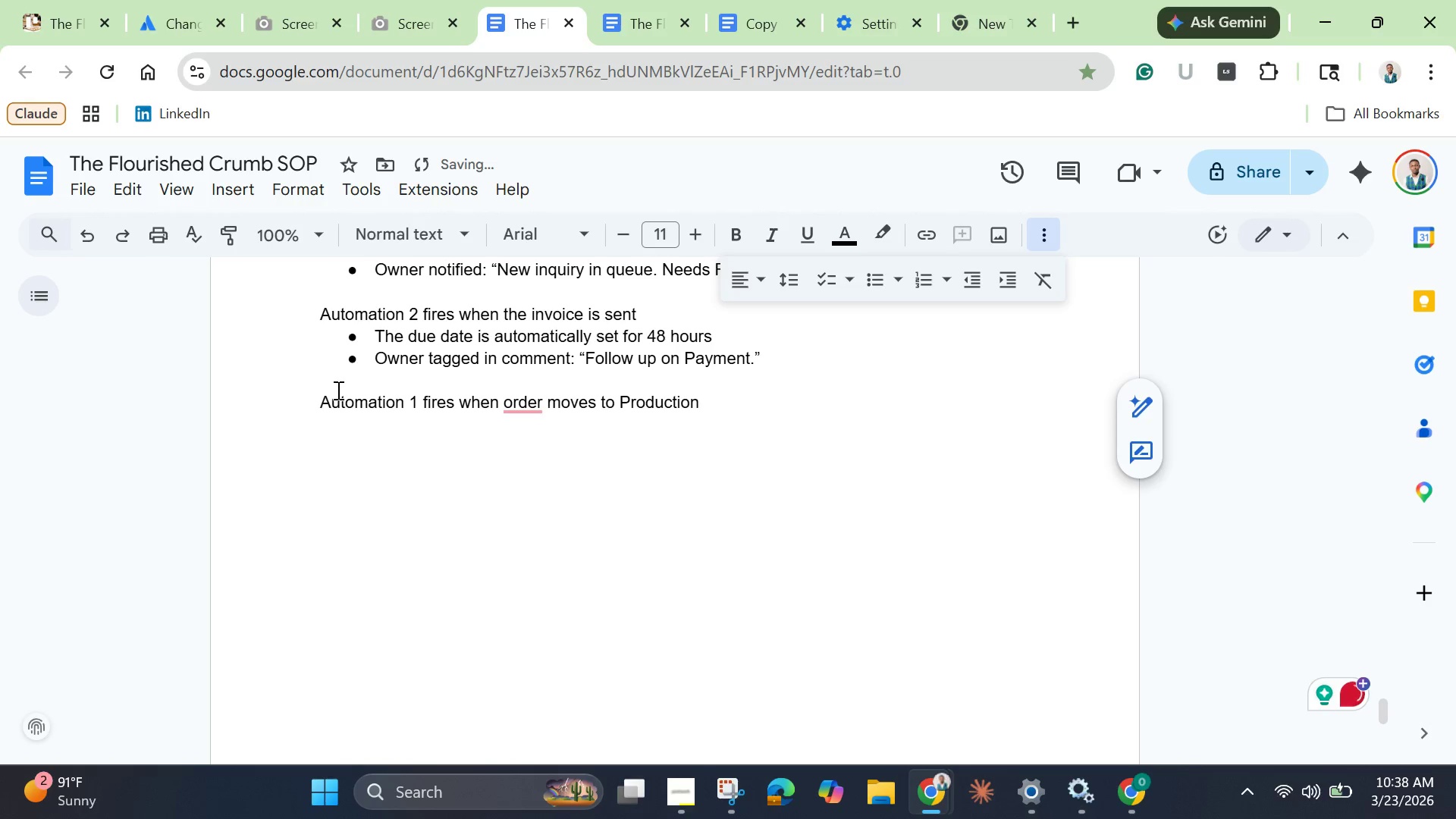 
type(E)
key(Backspace)
type(Red  :)
key(Backspace)
key(Backspace)
type("Tiered Cakr)
key(Backspace)
type(e" label auto applied)
 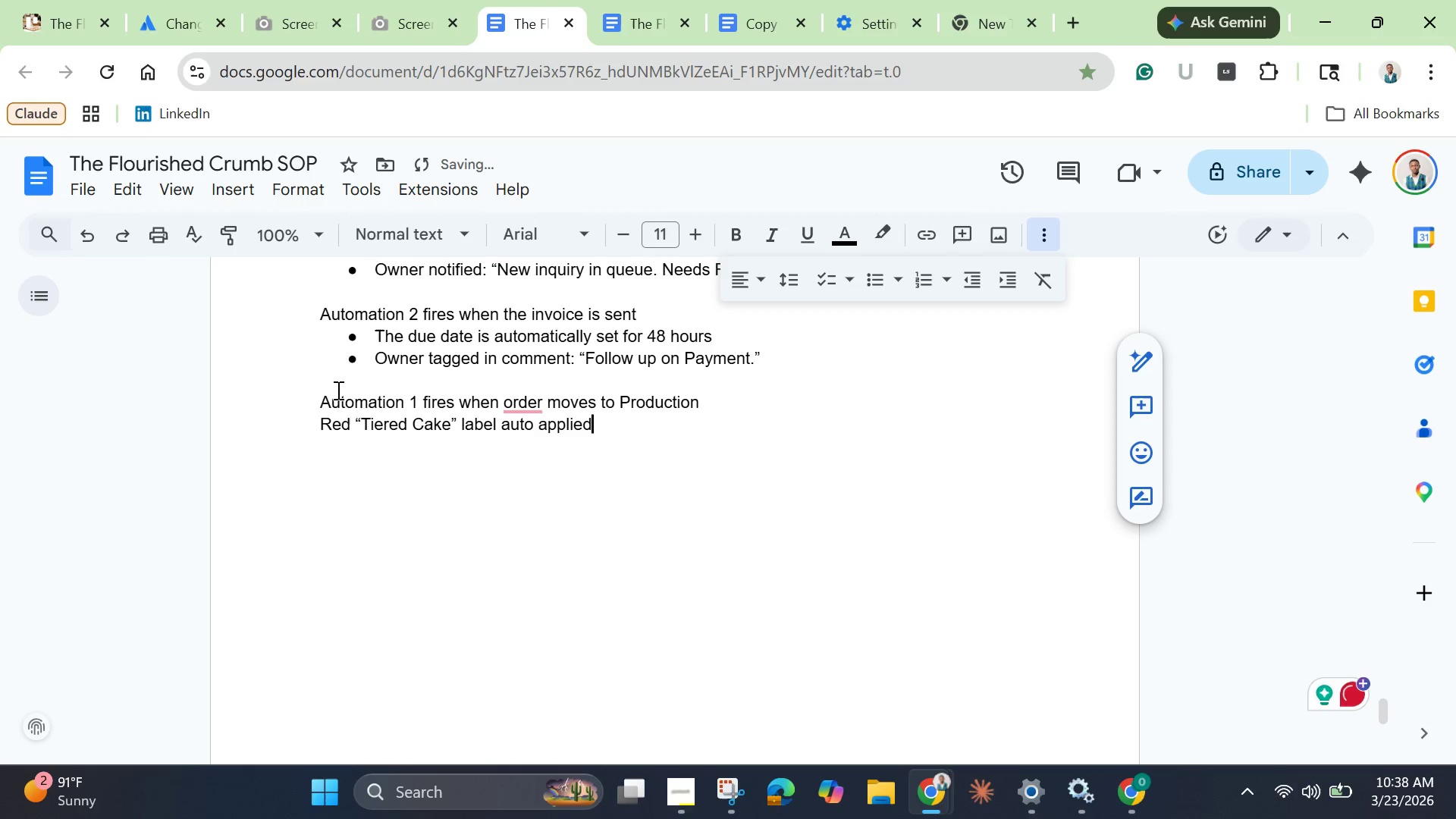 
key(Enter)
 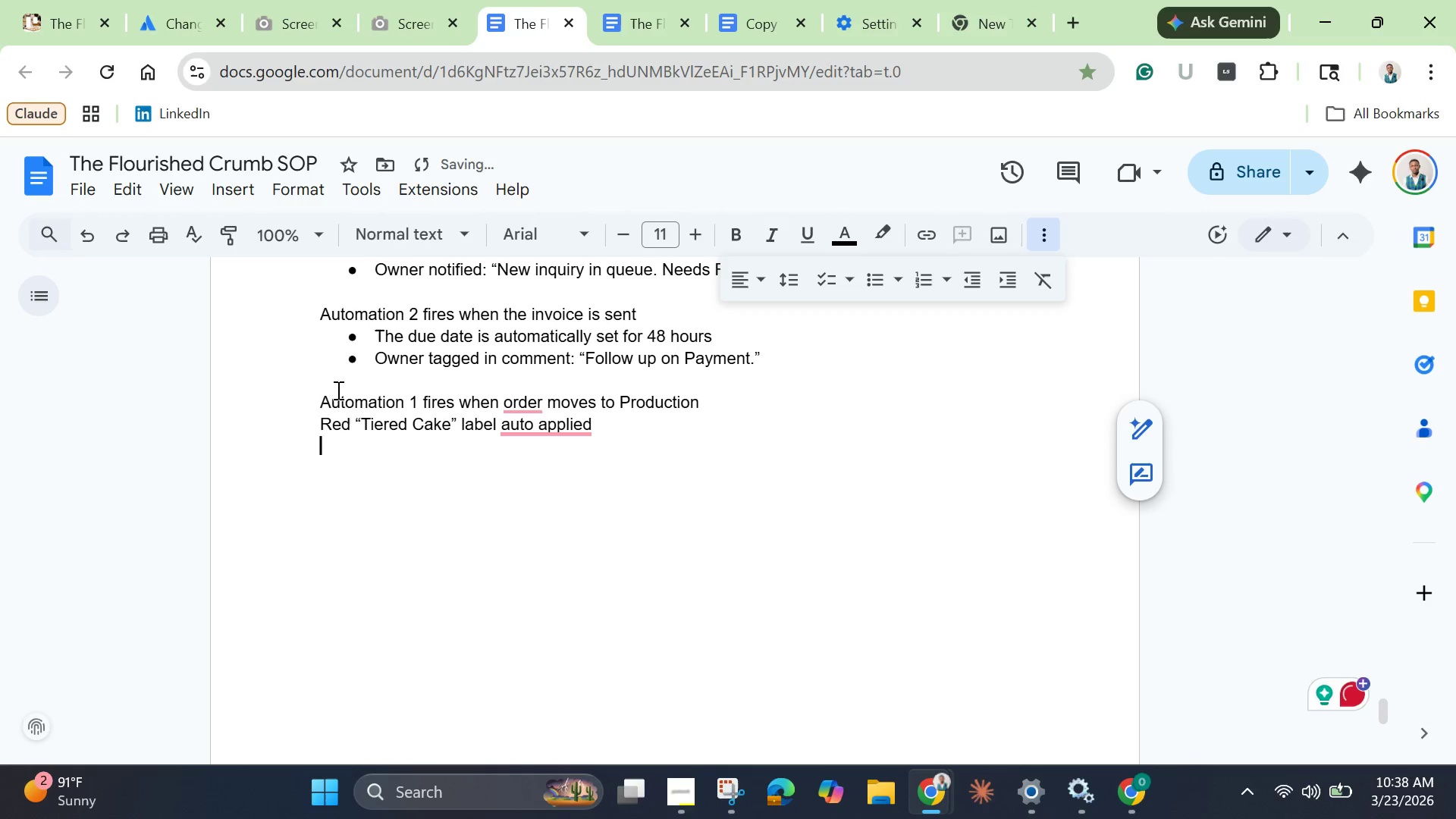 
type(Production team knows immediately what to make.)
 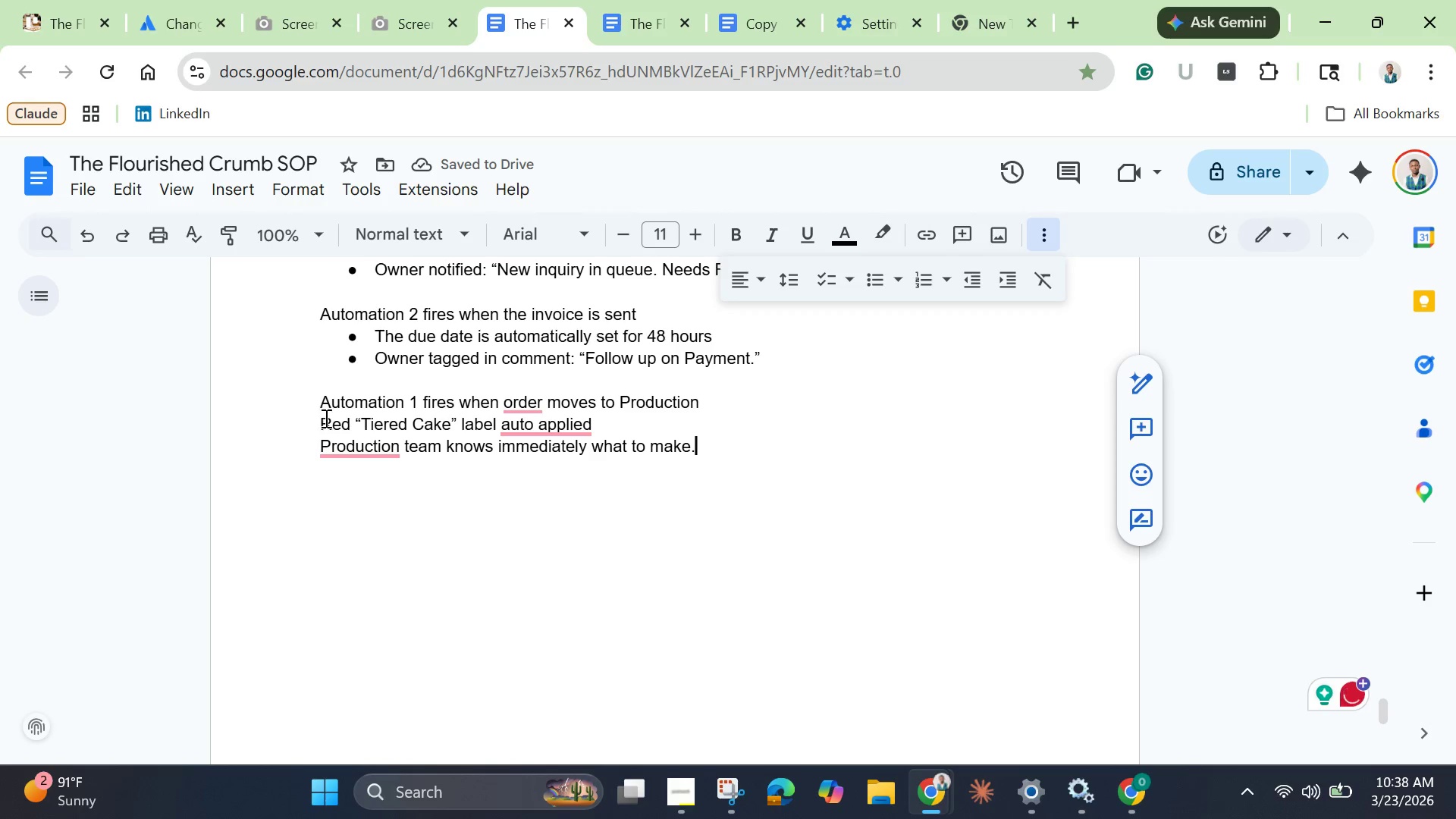 
left_click([527, 406])
 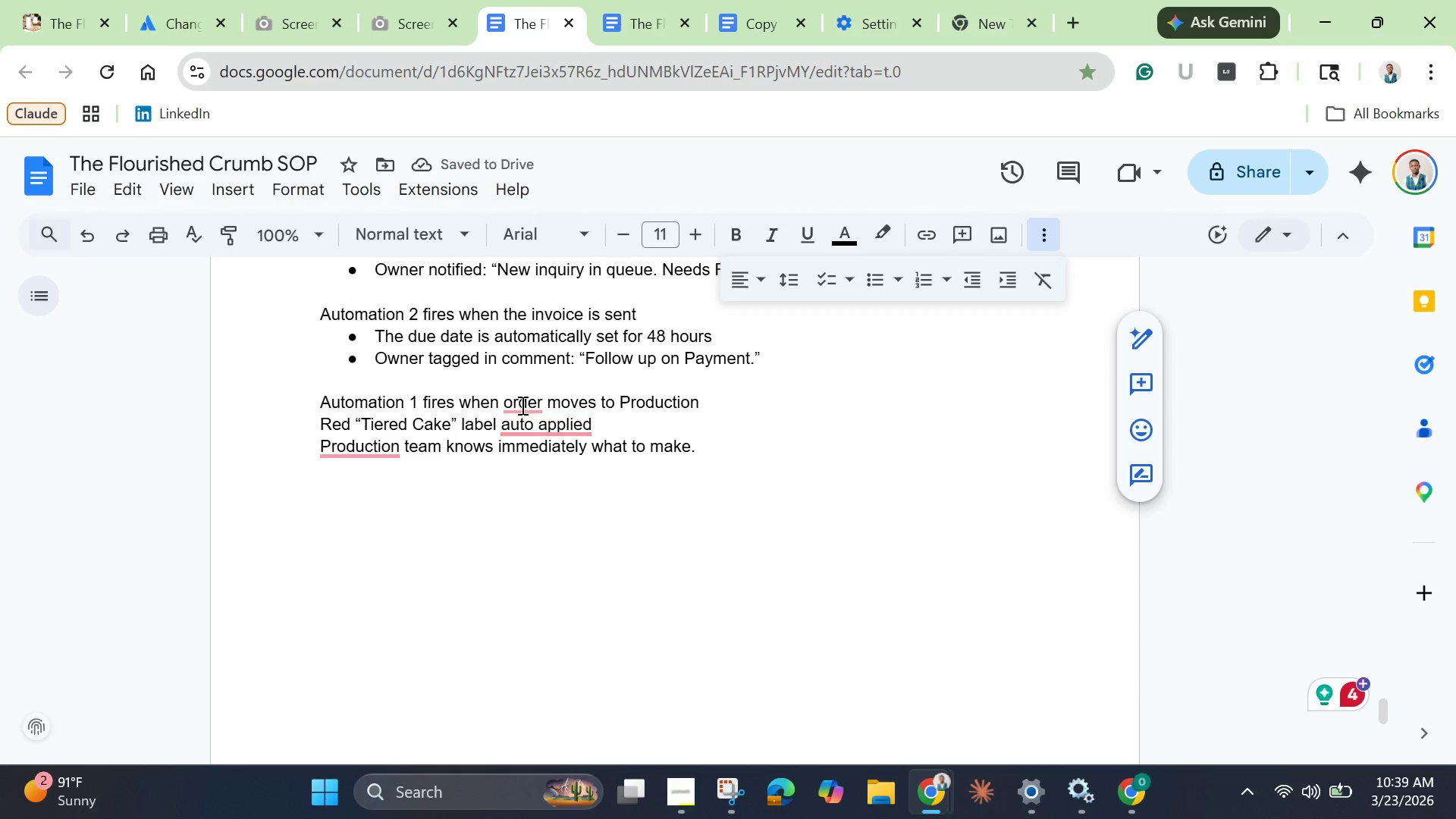 
left_click([521, 405])
 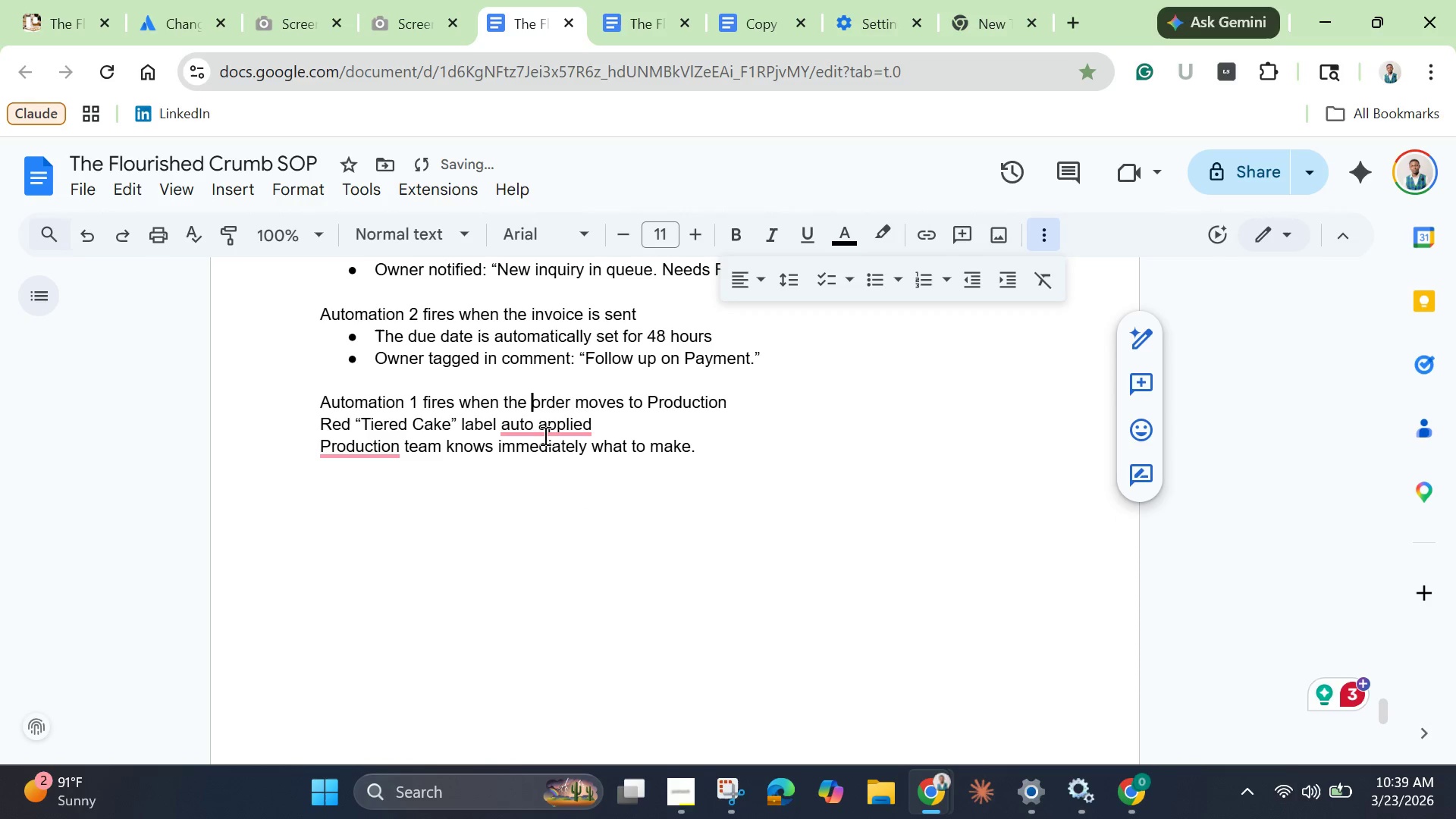 
double_click([544, 431])
 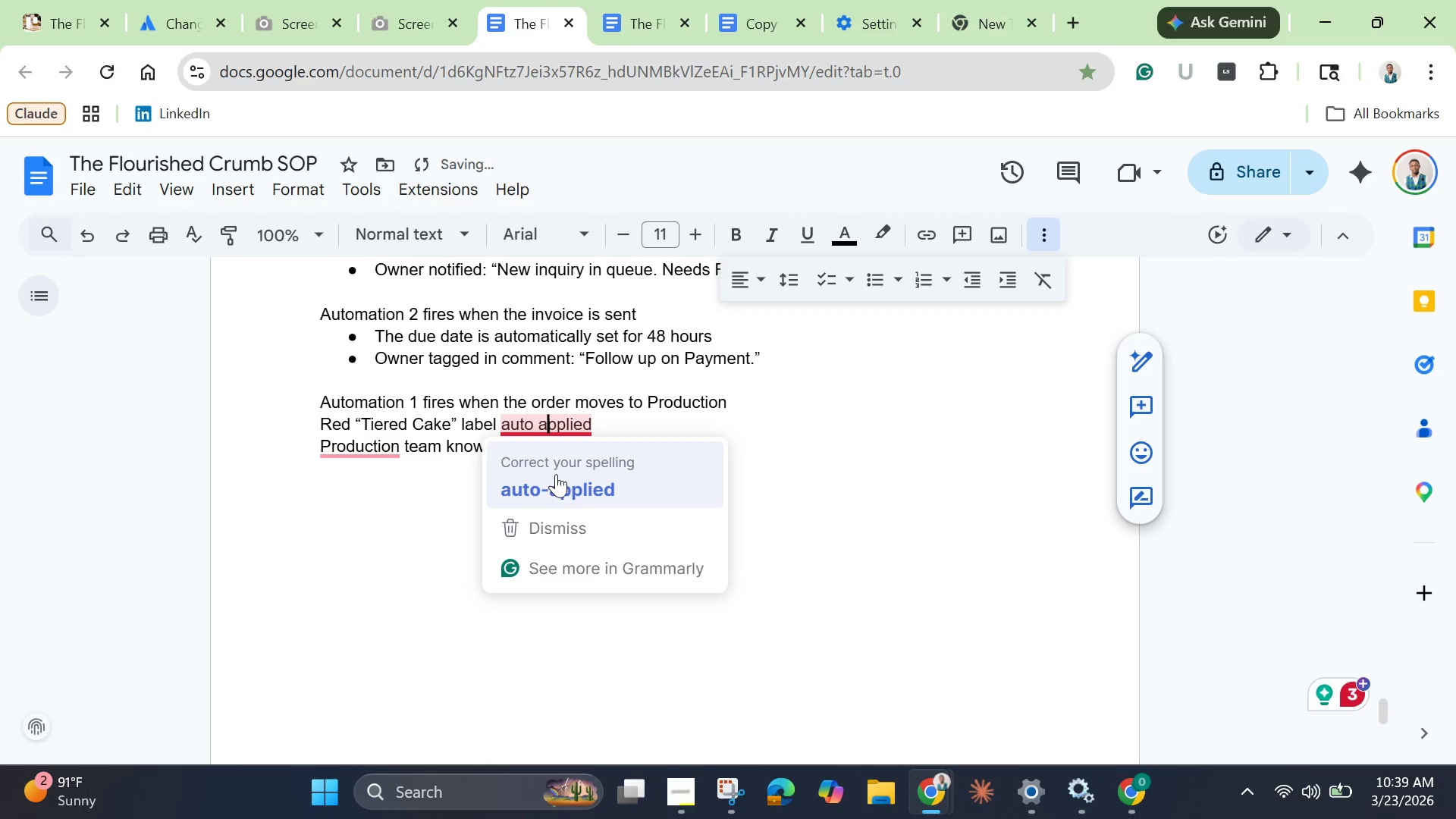 
left_click([557, 474])
 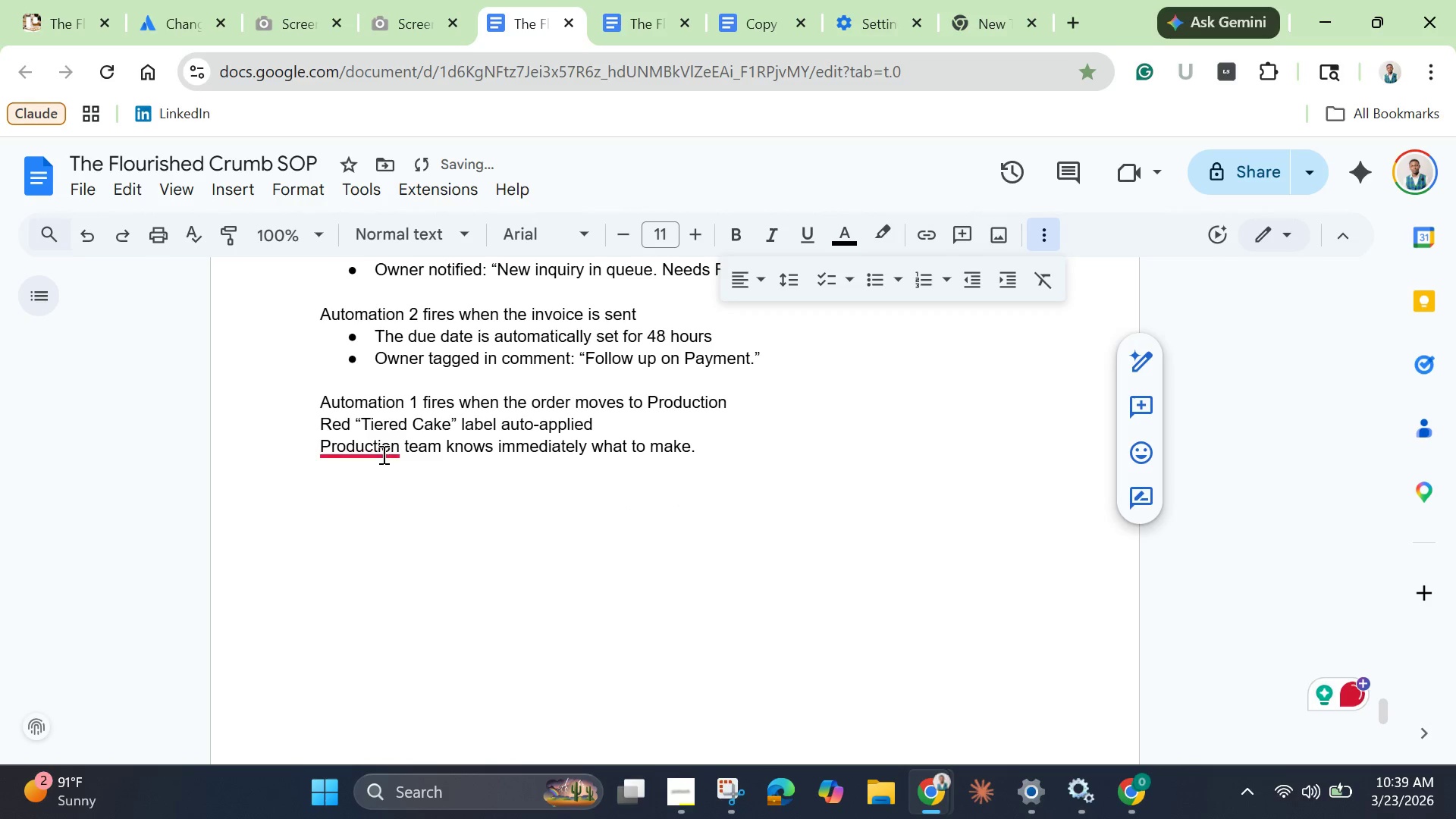 
left_click([375, 450])
 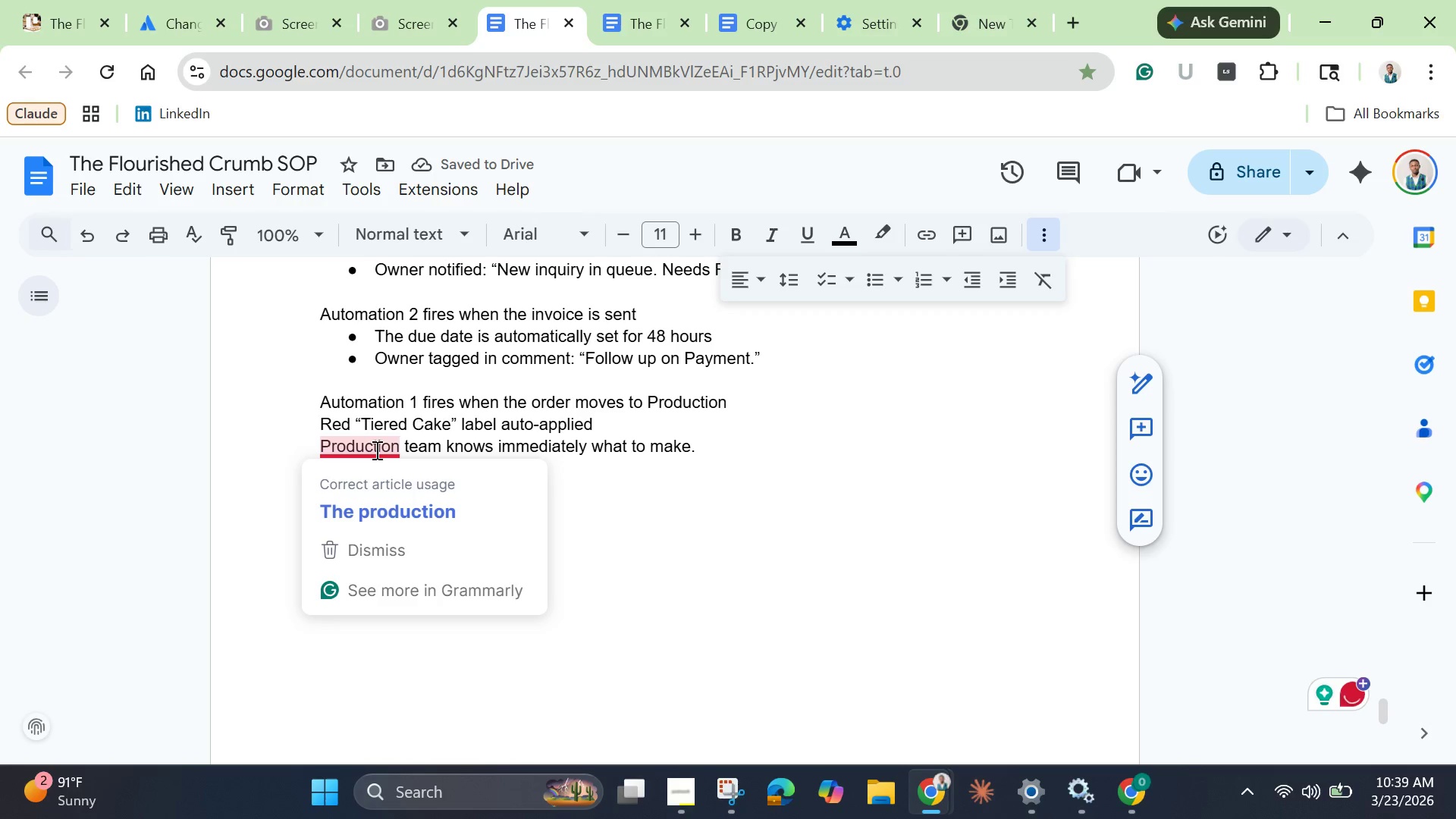 
left_click([389, 507])
 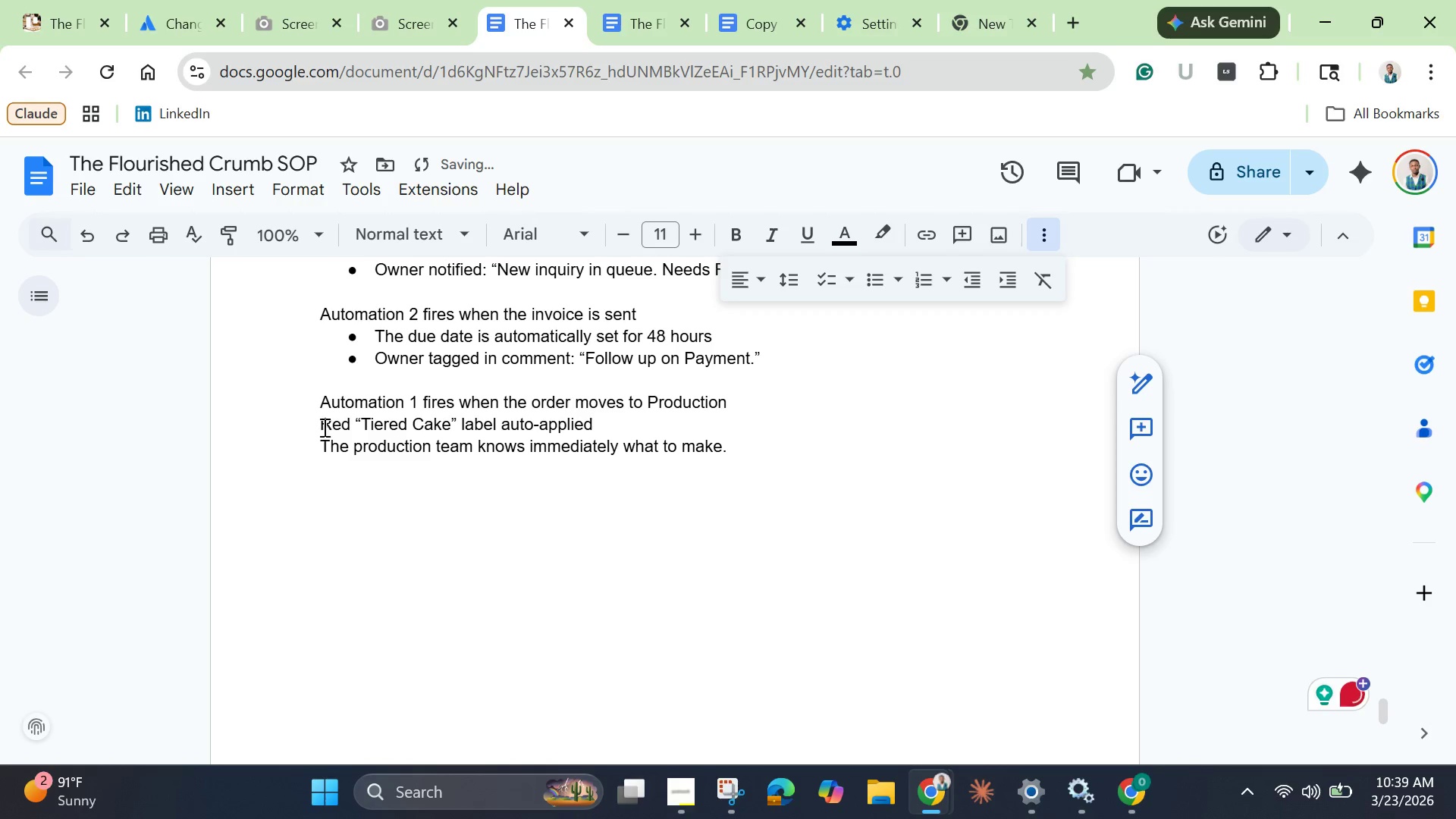 
left_click_drag(start_coordinate=[322, 425], to_coordinate=[737, 447])
 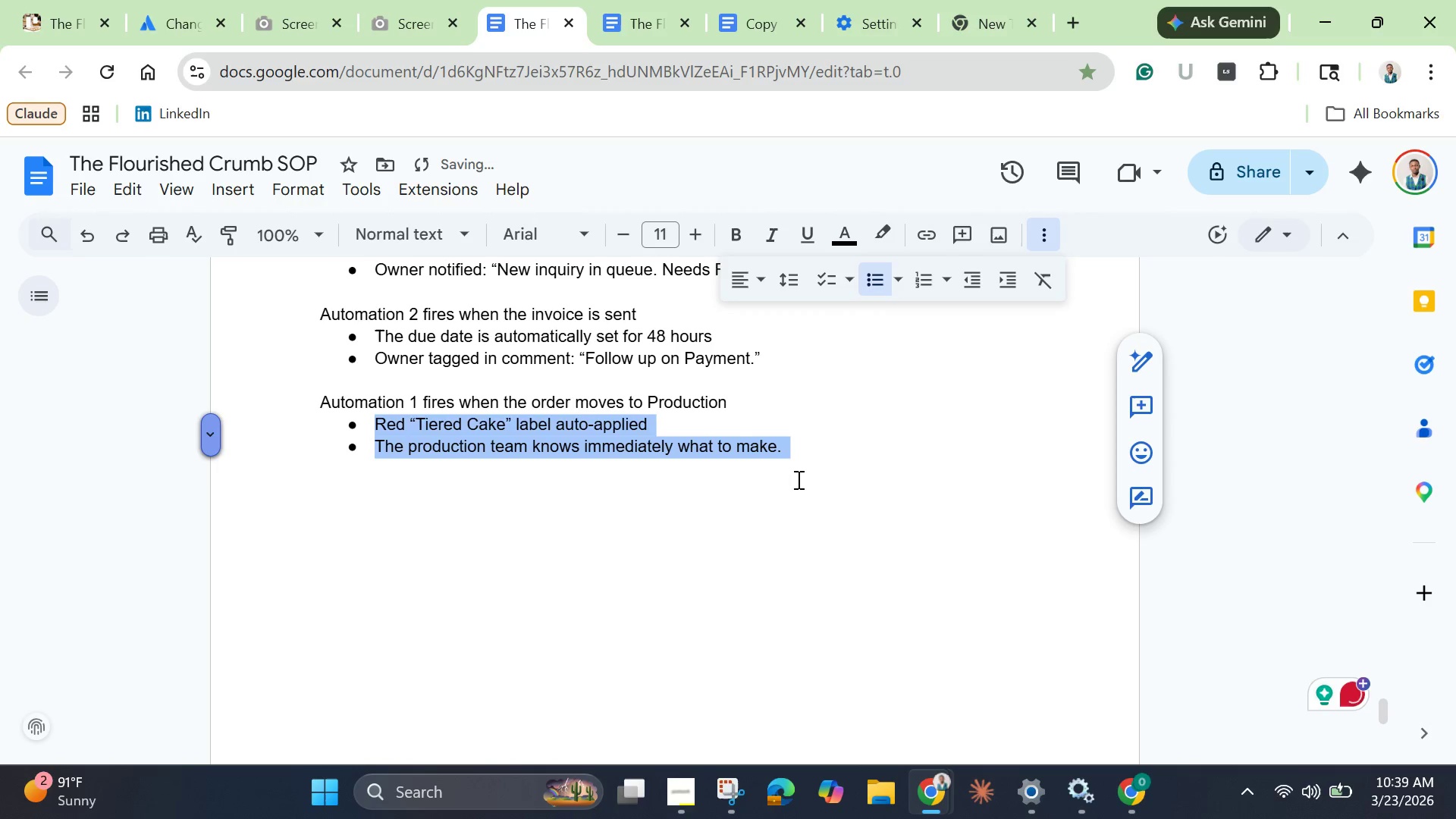 
left_click([673, 456])
 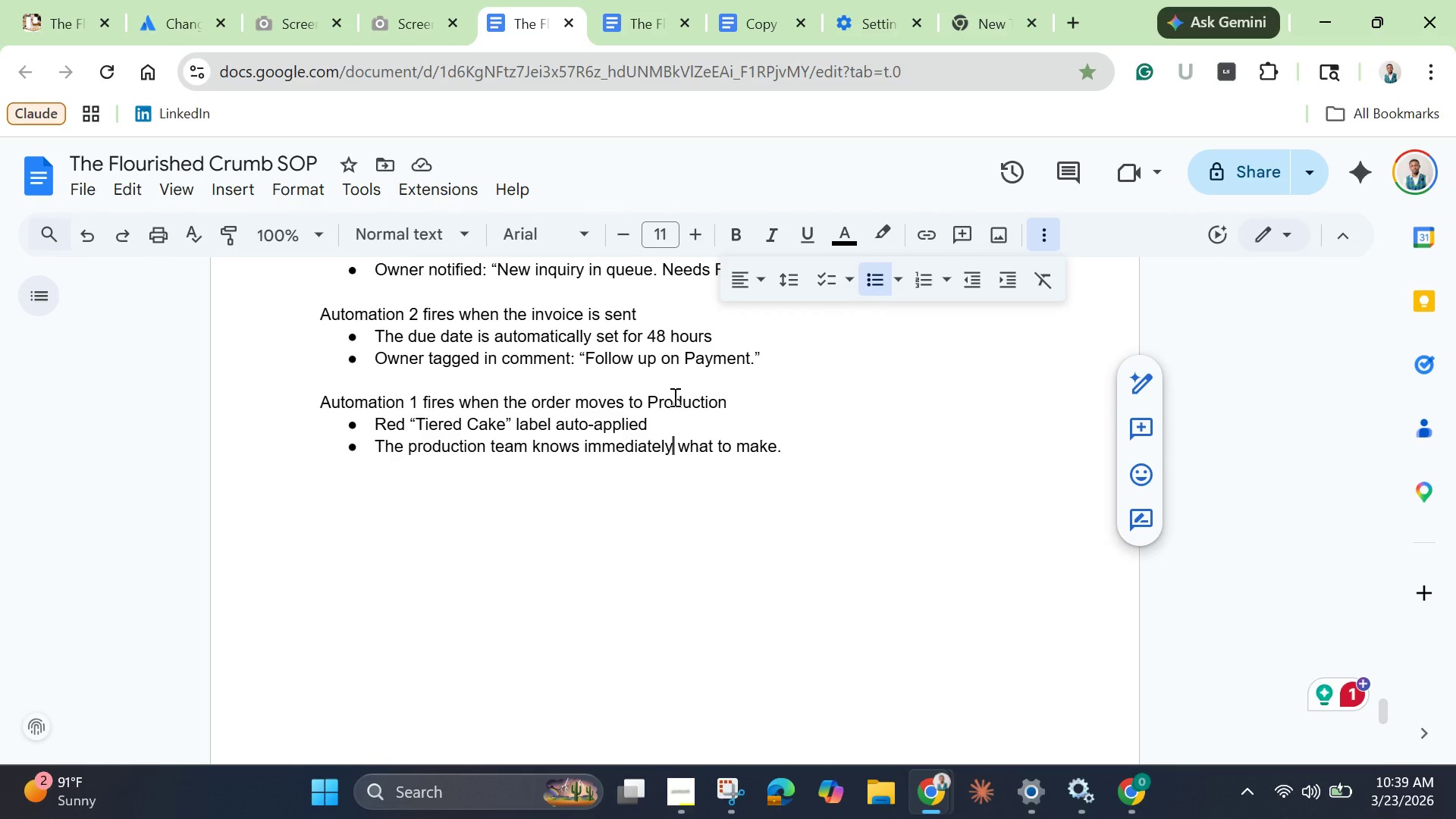 
wait(10.11)
 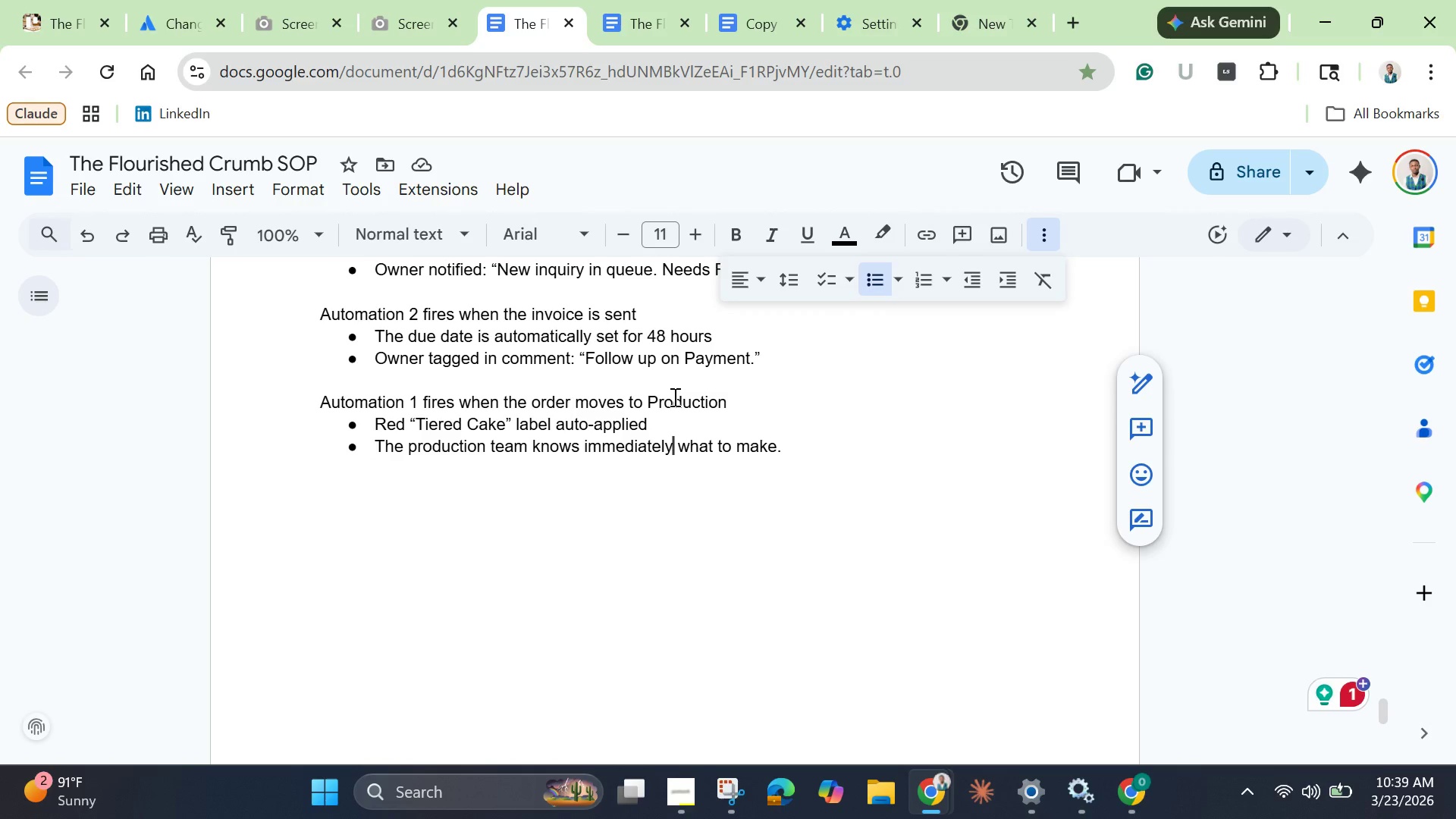 
scroll: coordinate [557, 401], scroll_direction: up, amount: 5.0
 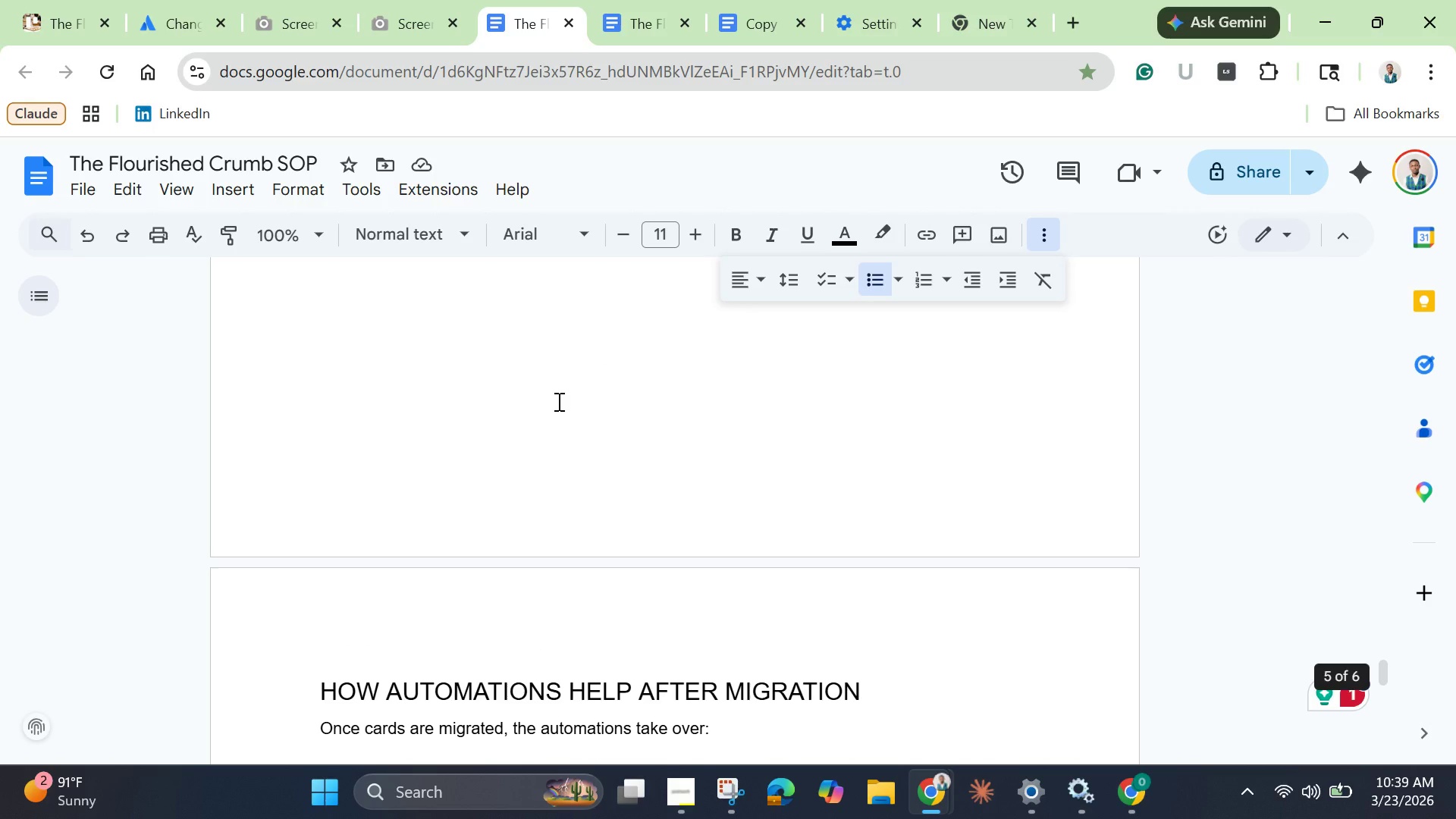 
scroll: coordinate [557, 401], scroll_direction: down, amount: 5.0
 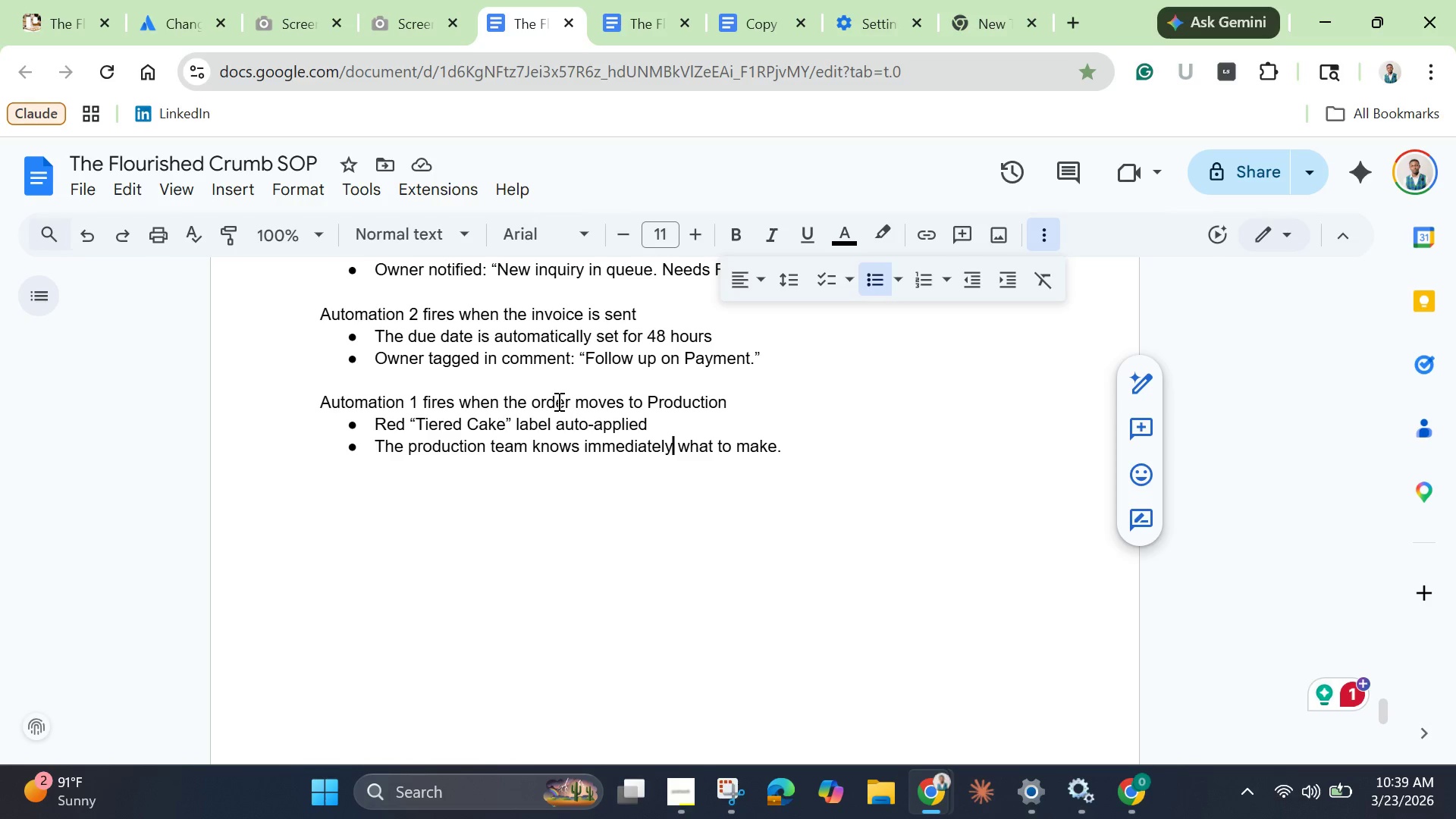 
wait(7.46)
 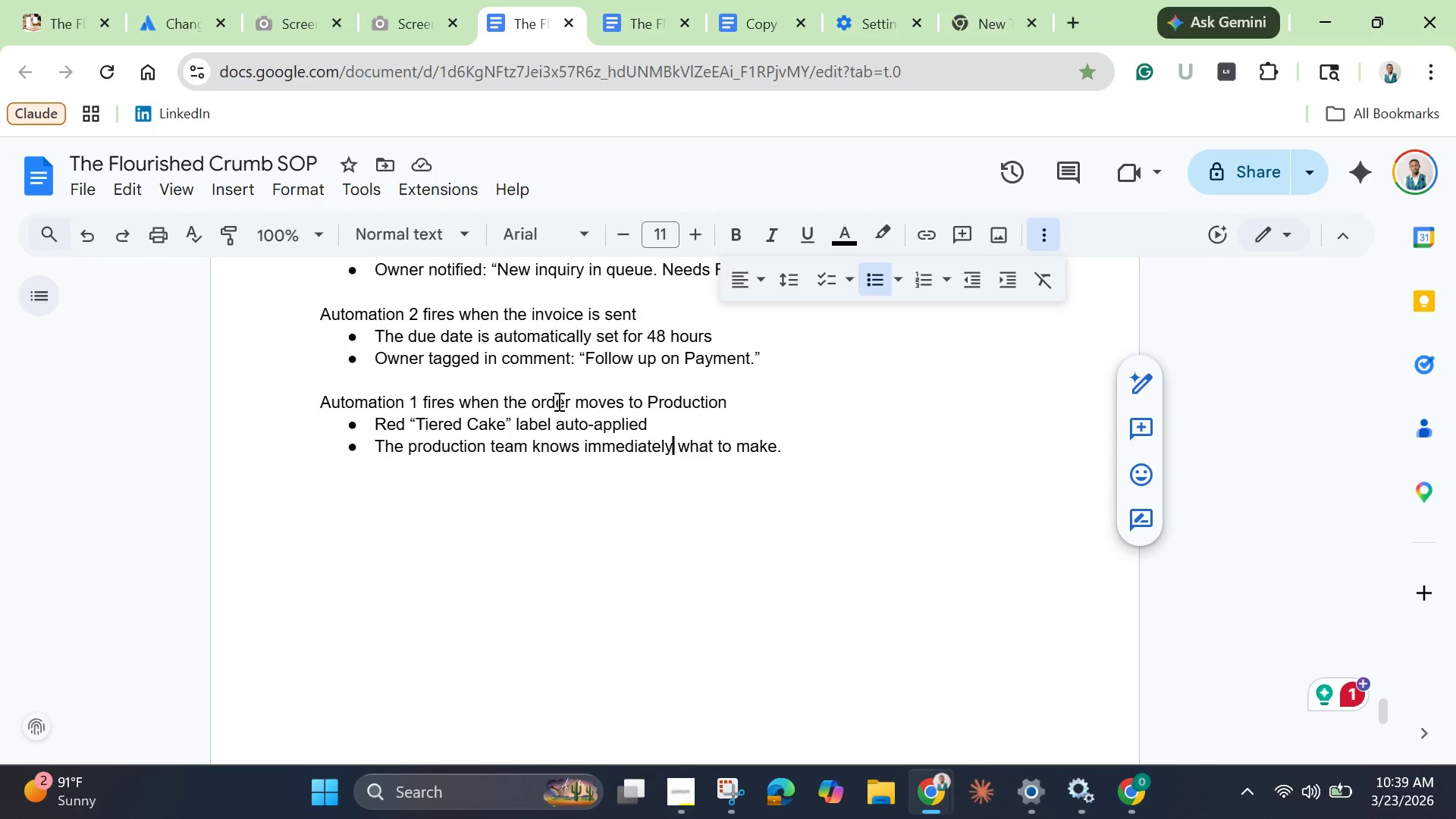 
scroll: coordinate [500, 551], scroll_direction: down, amount: 4.0
 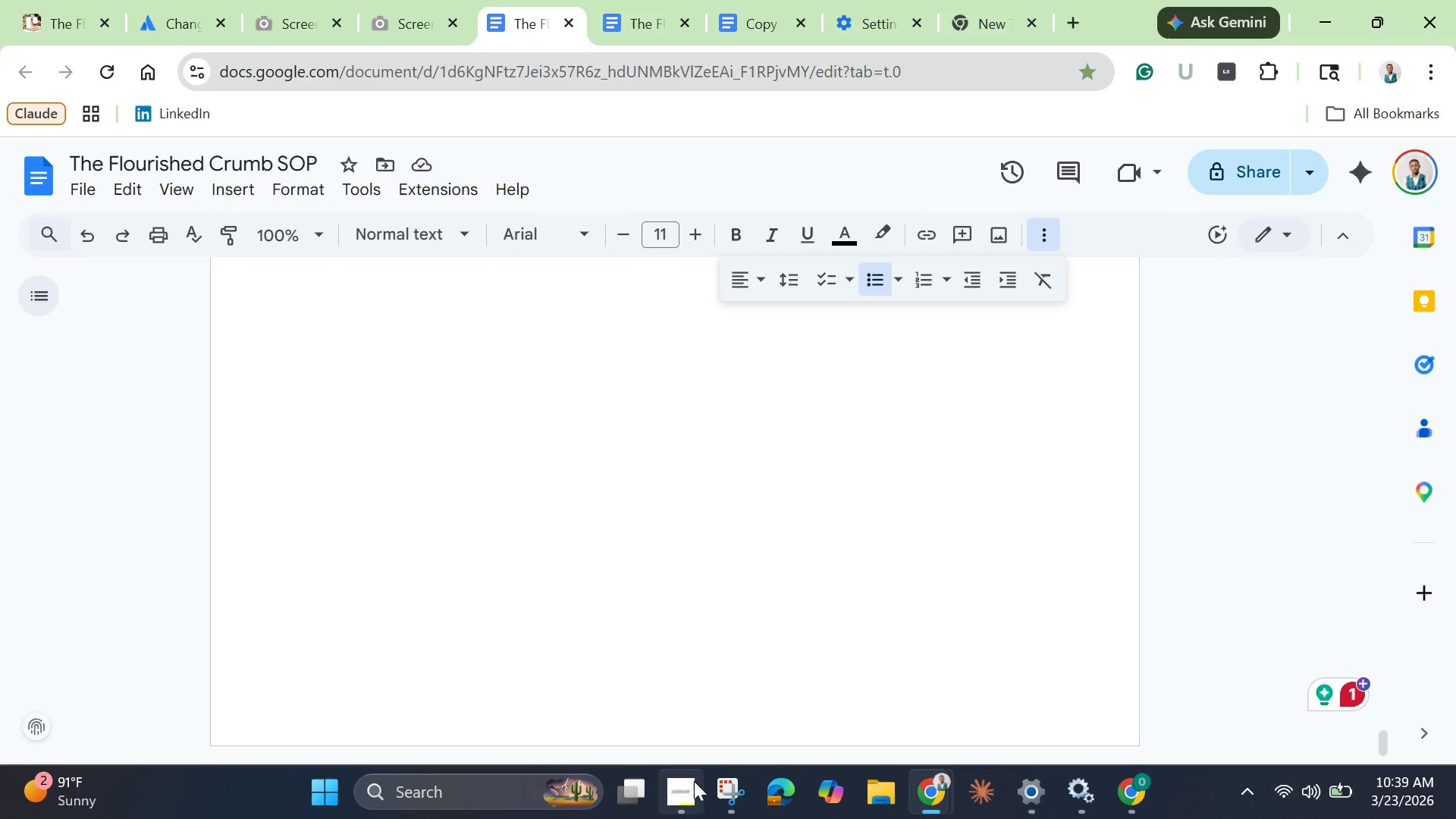 
left_click([721, 787])
 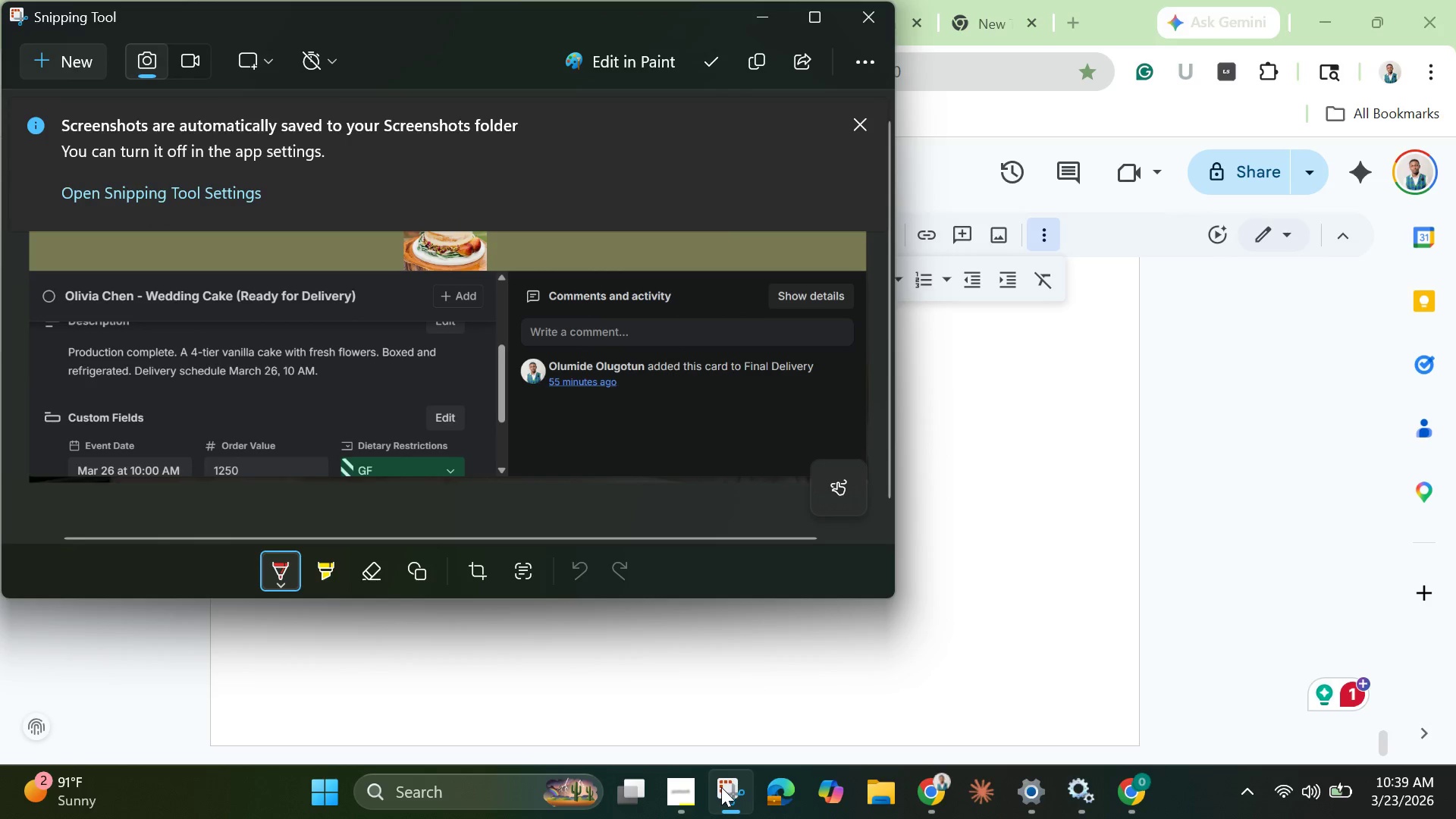 
left_click([721, 787])
 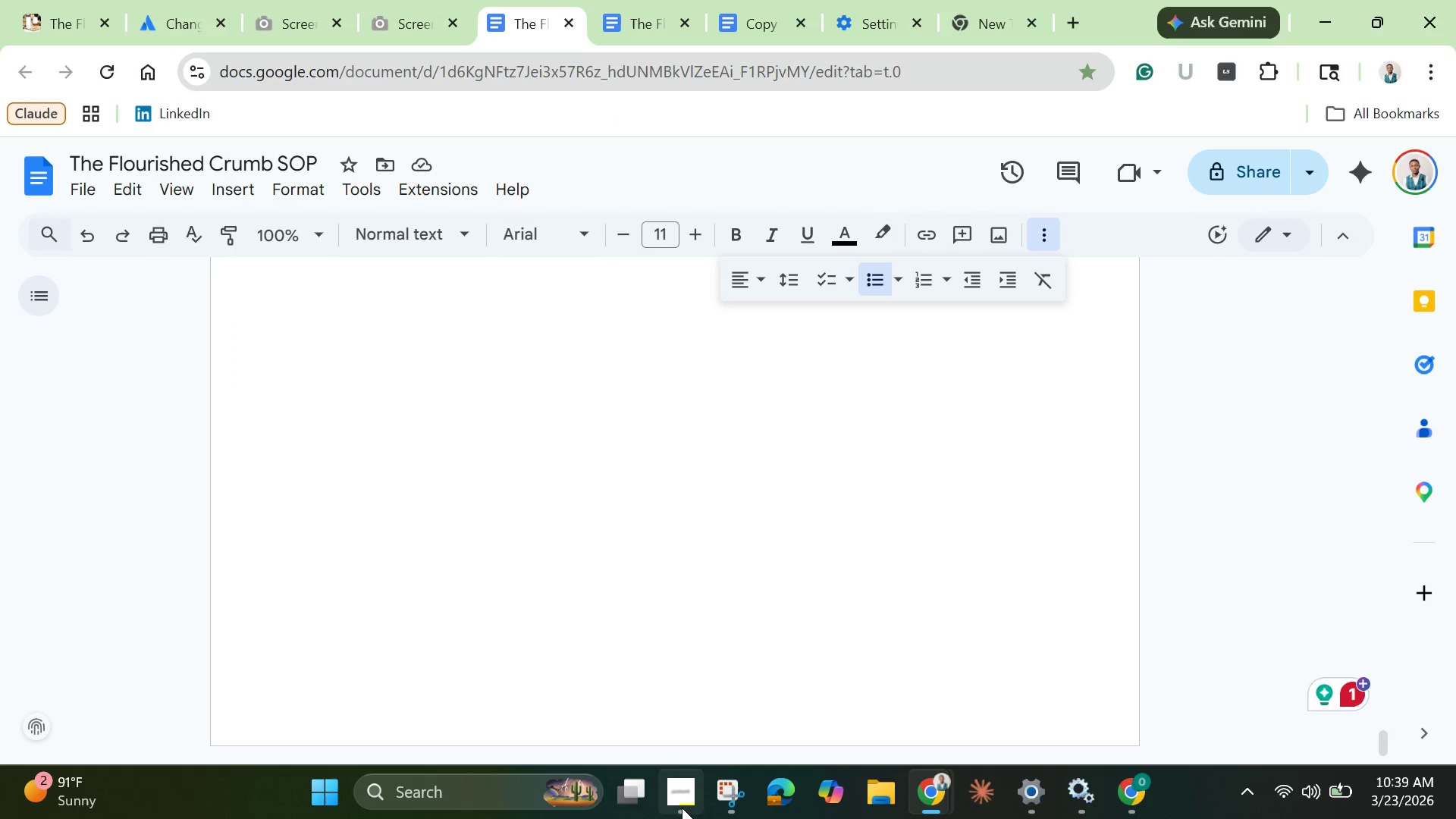 
left_click([682, 808])